 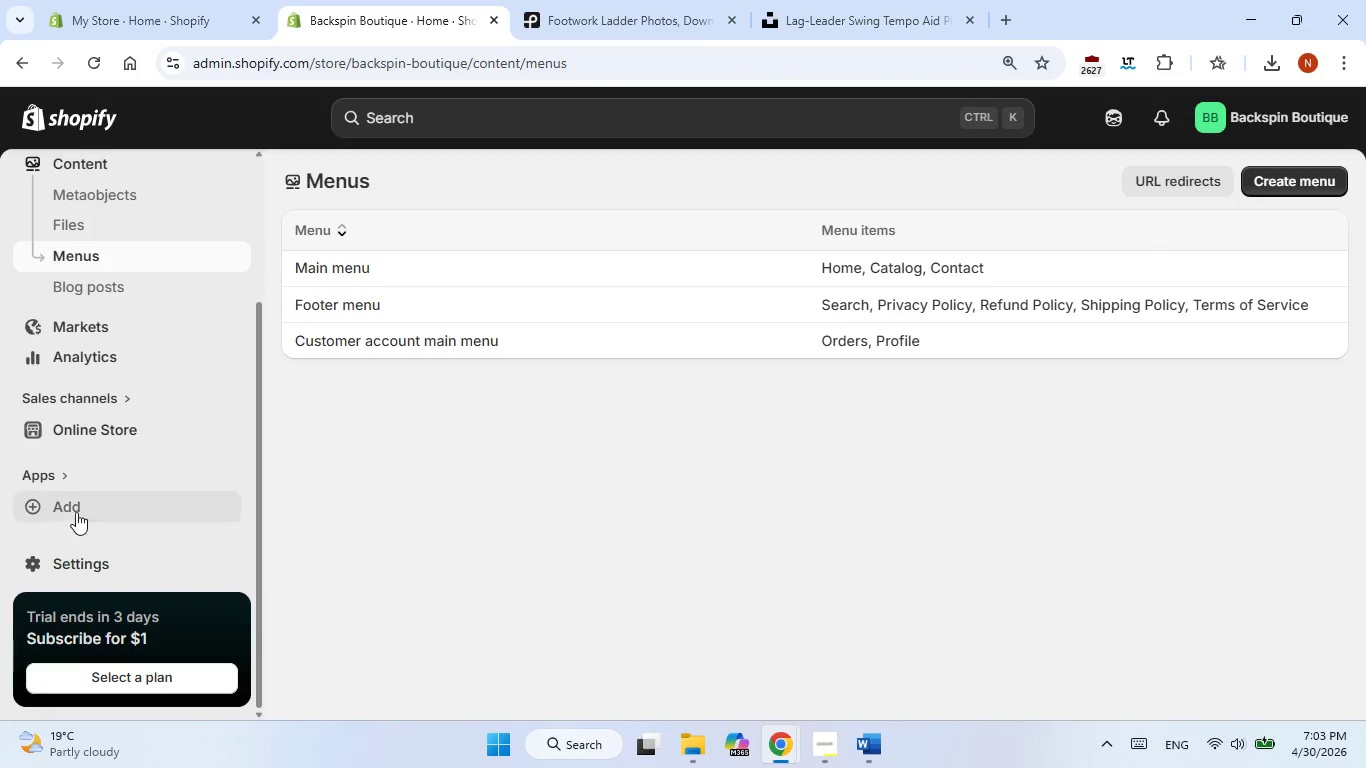 
scroll: coordinate [53, 462], scroll_direction: none, amount: 0.0
 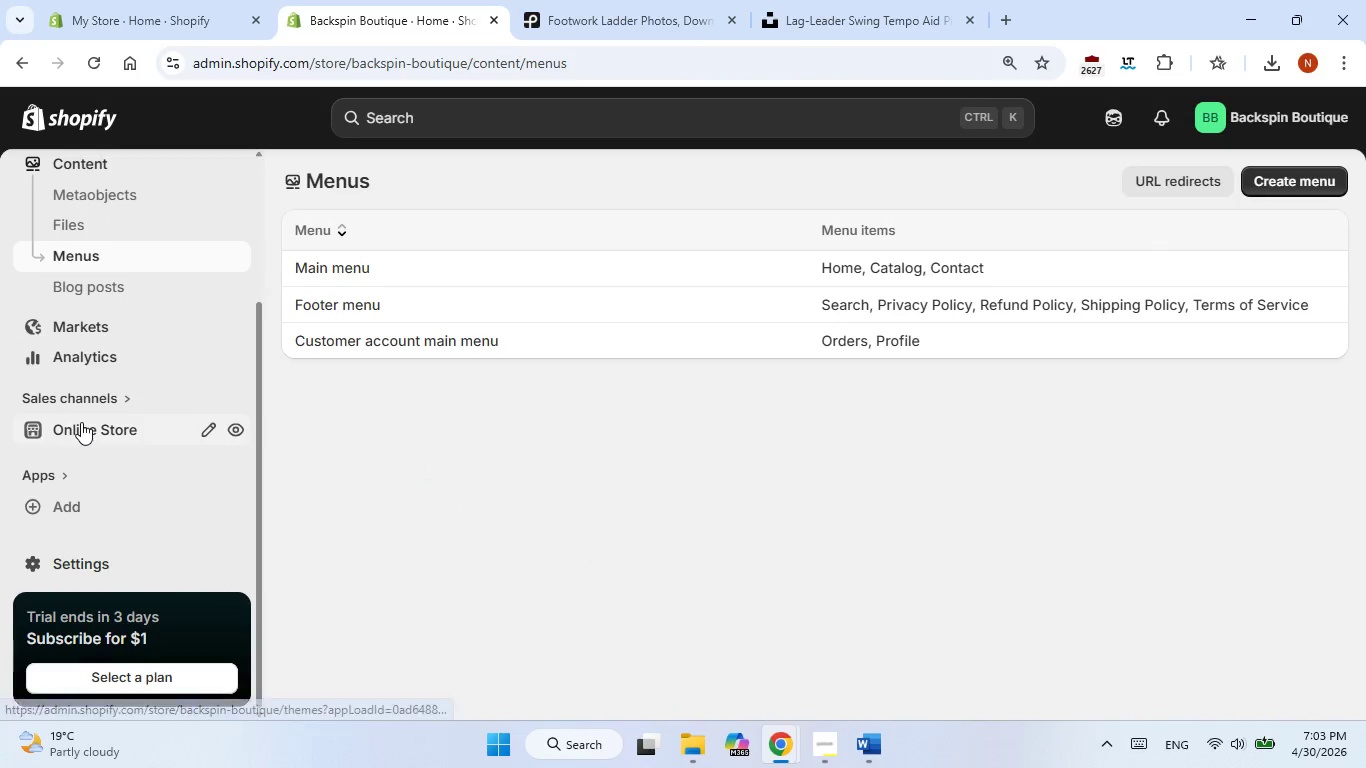 
left_click([81, 423])
 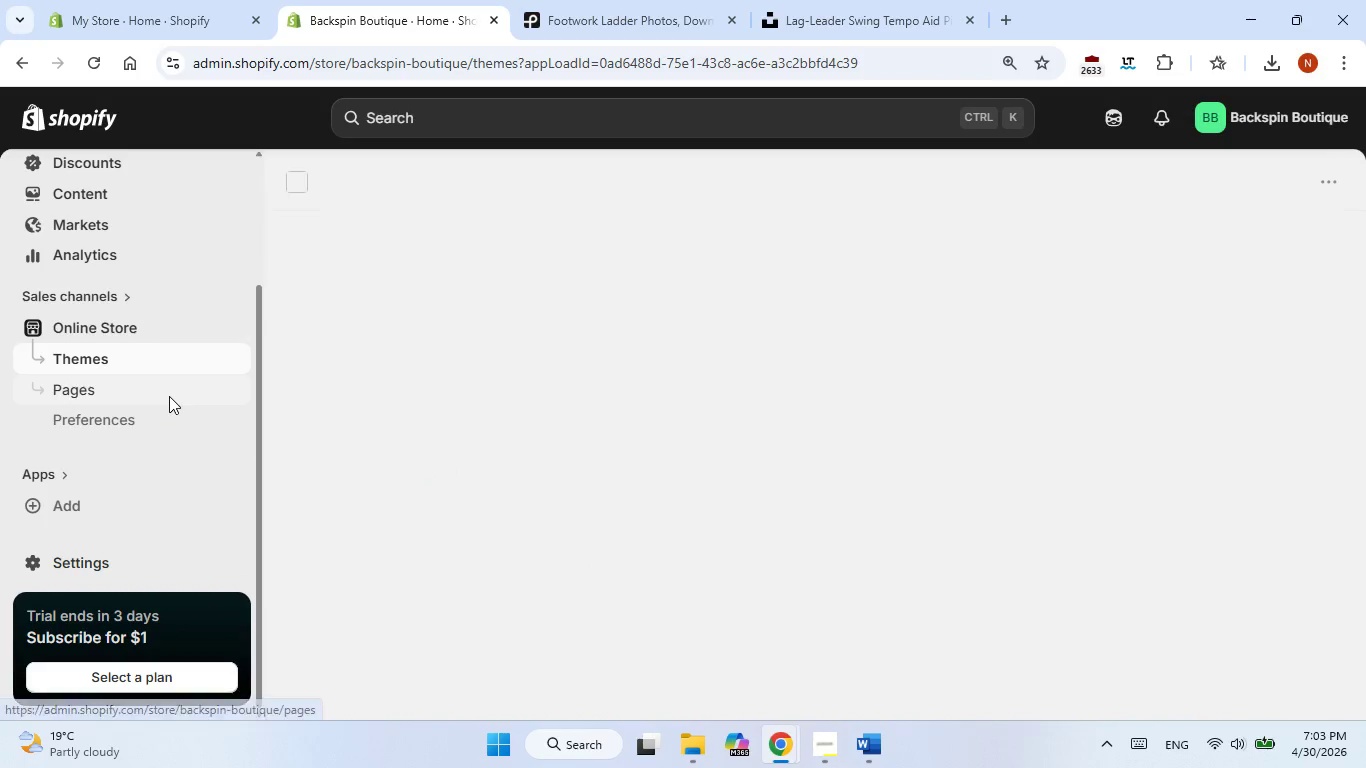 
left_click([160, 330])
 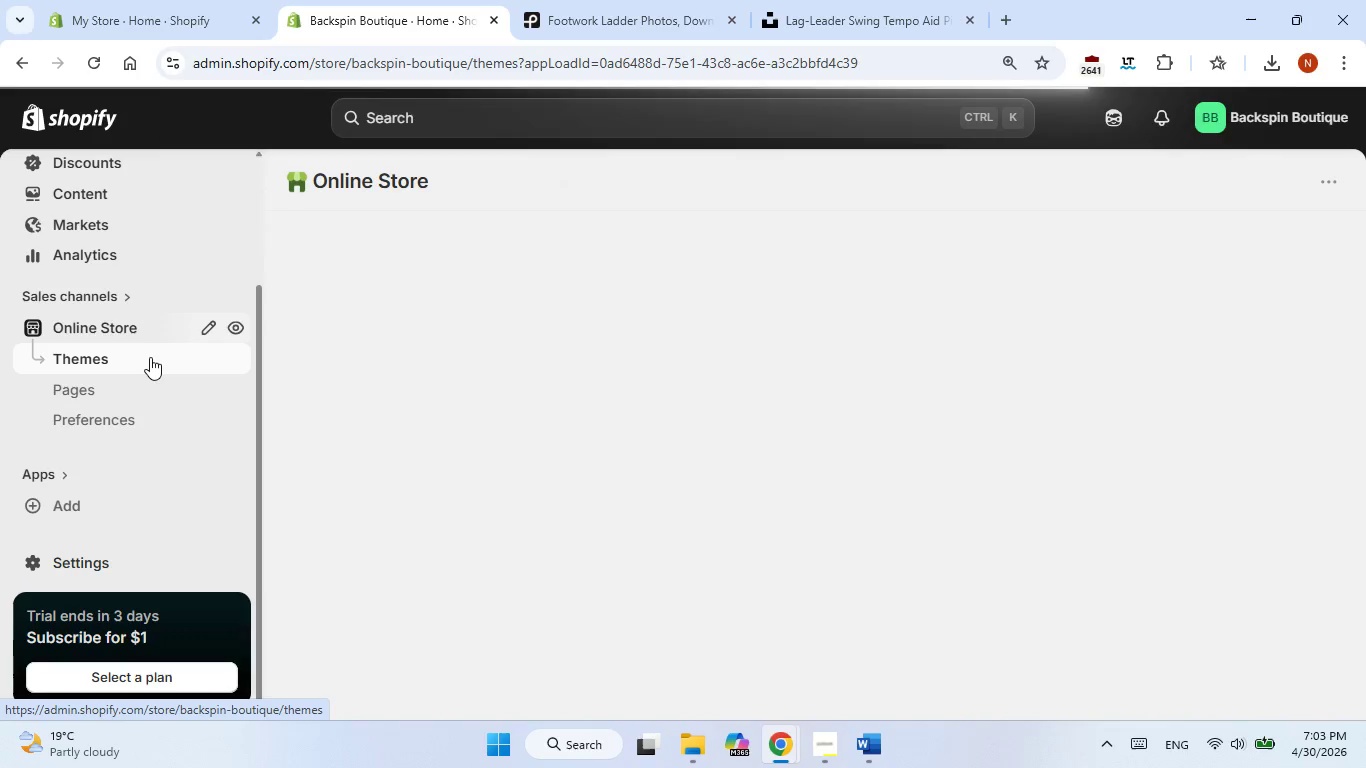 
left_click([149, 361])
 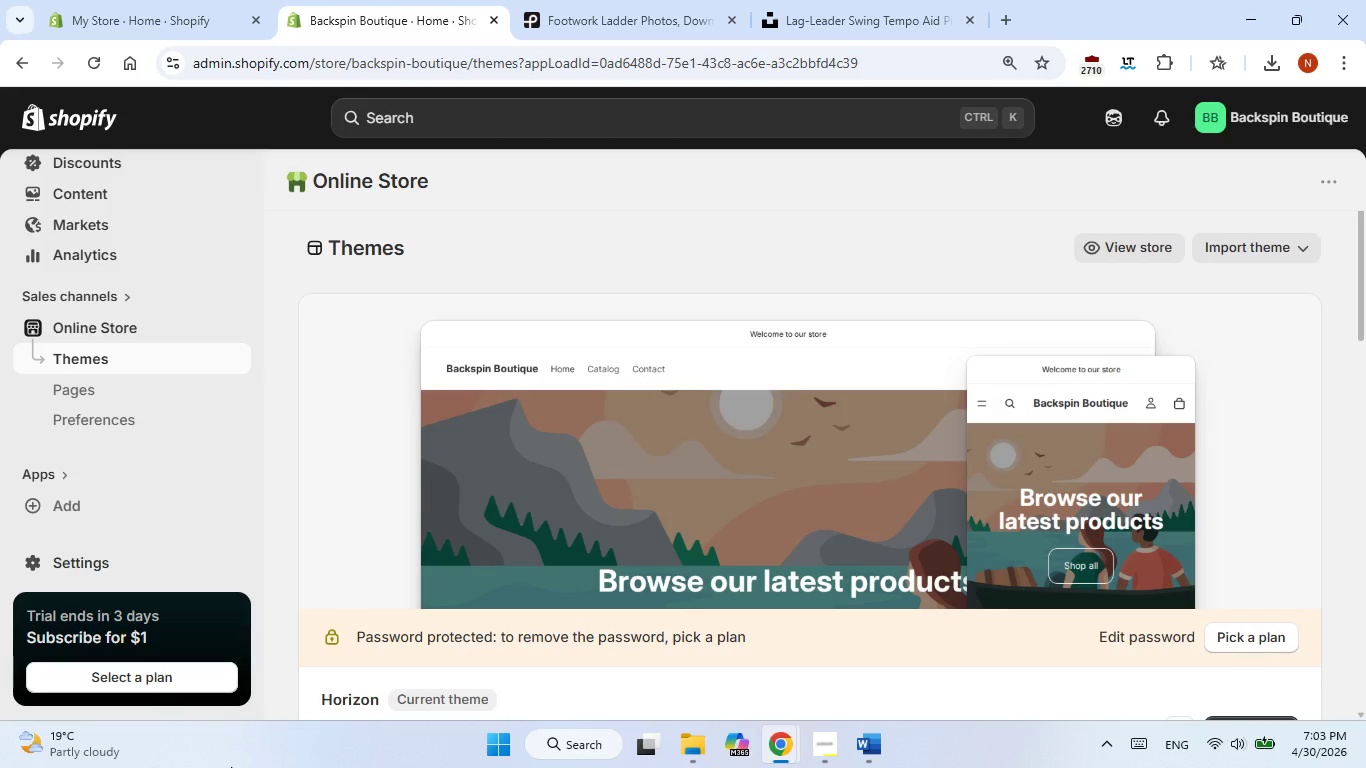 
wait(16.31)
 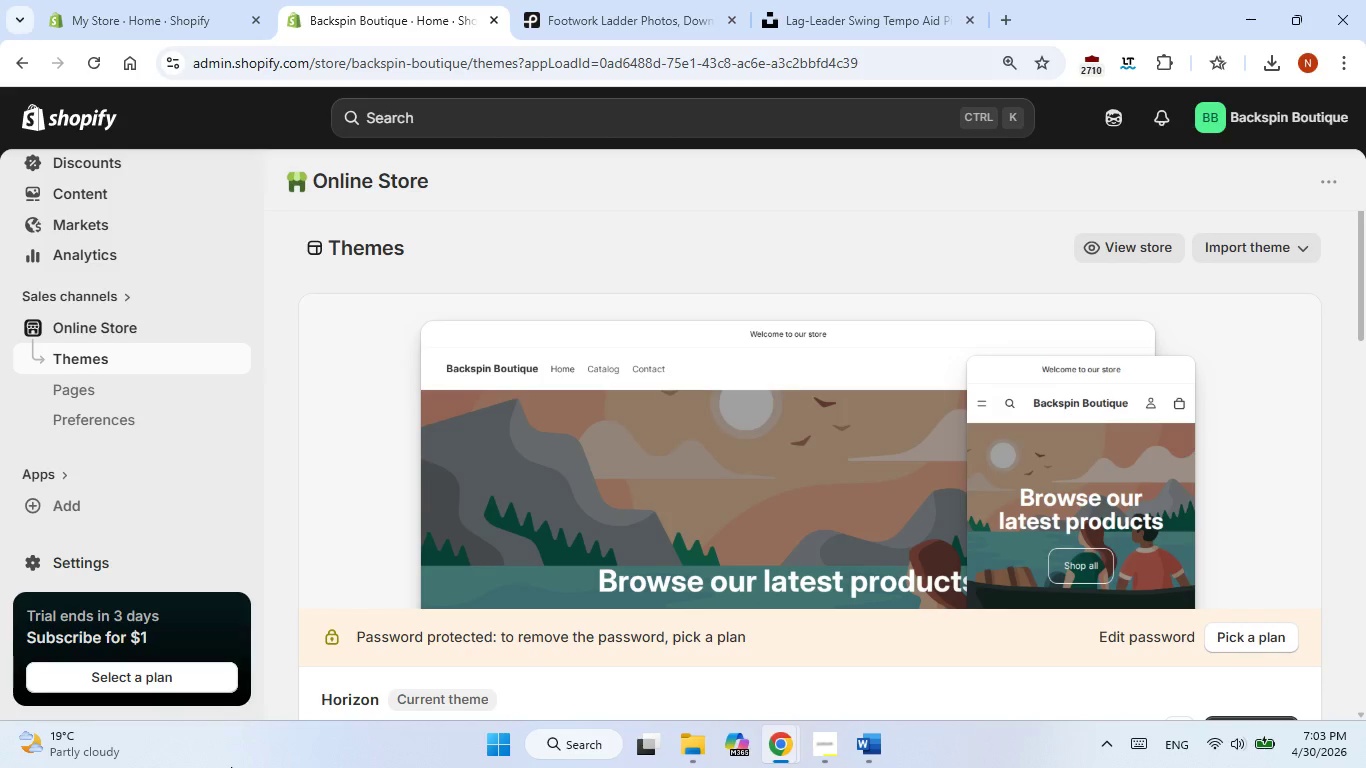 
scroll: coordinate [1043, 539], scroll_direction: down, amount: 7.0
 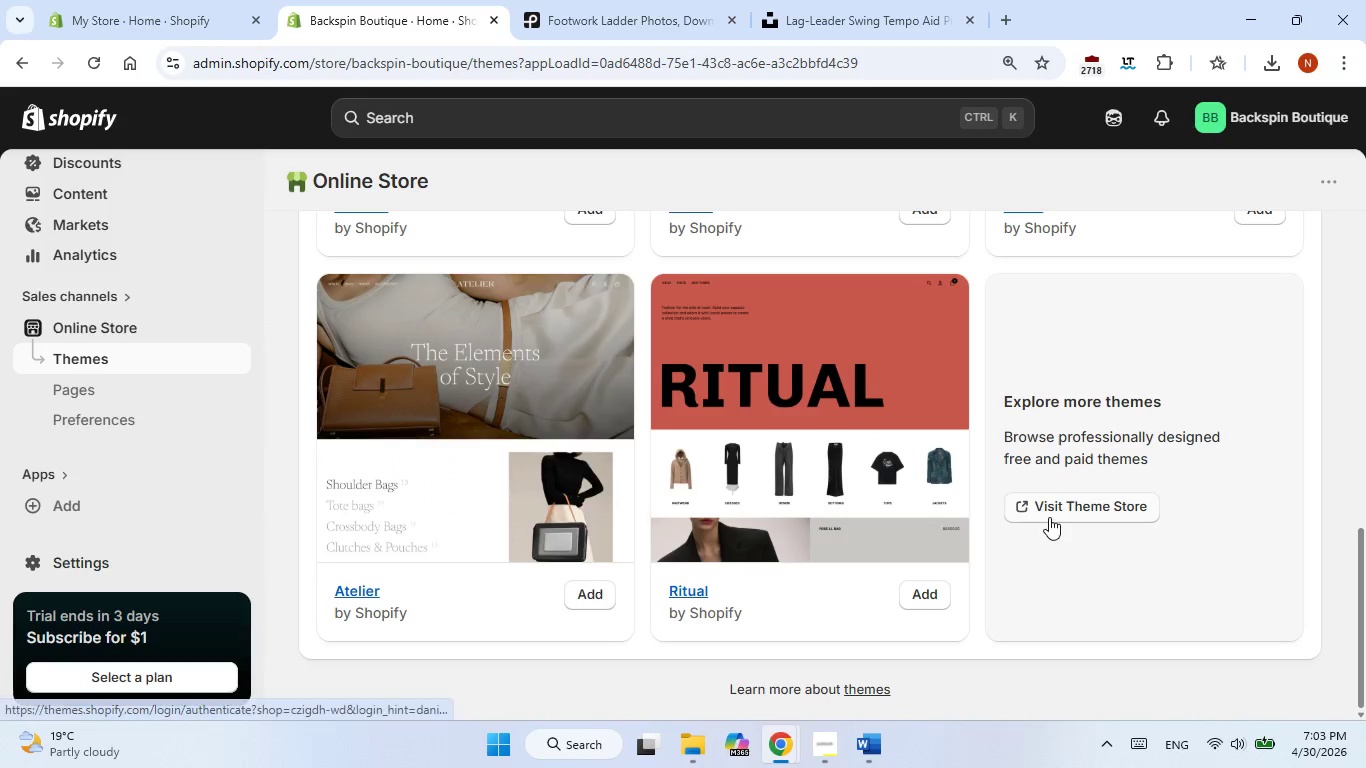 
left_click([1054, 510])
 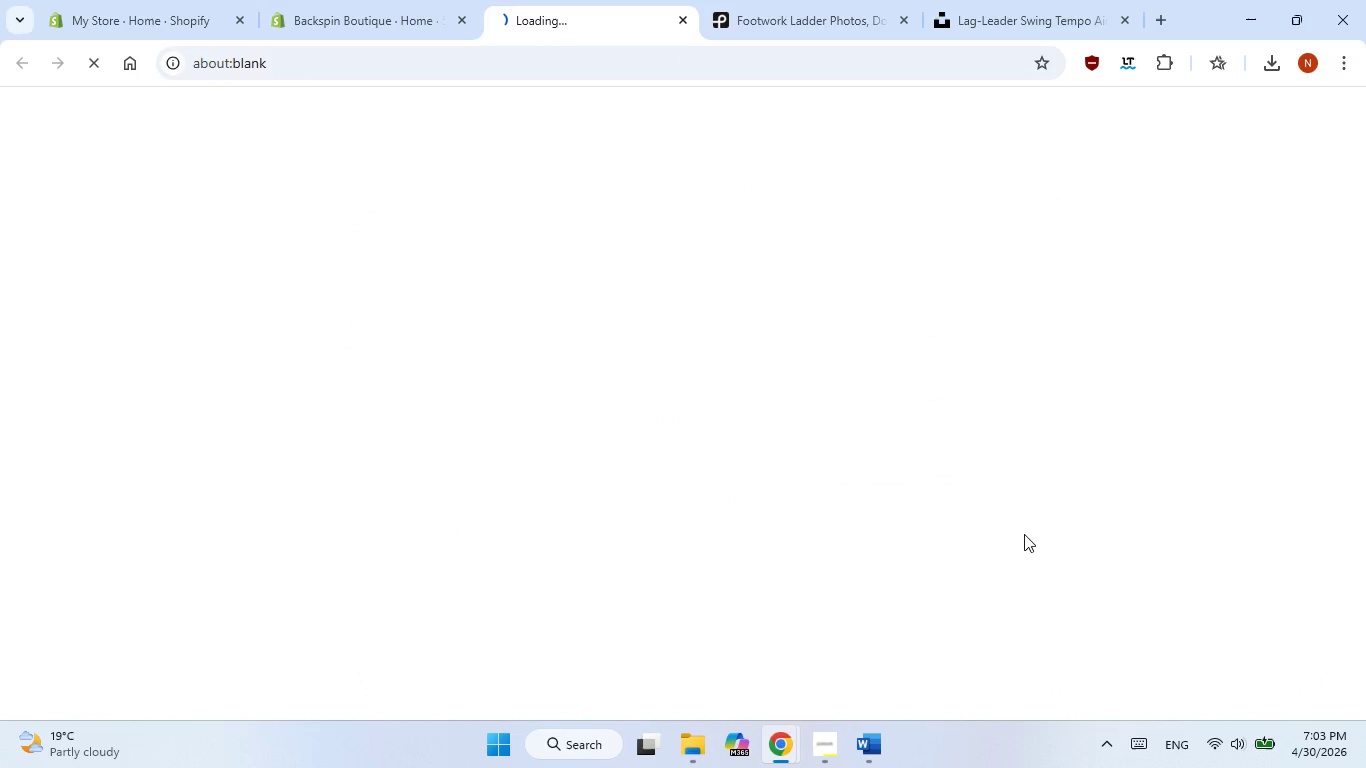 
mouse_move([970, 469])
 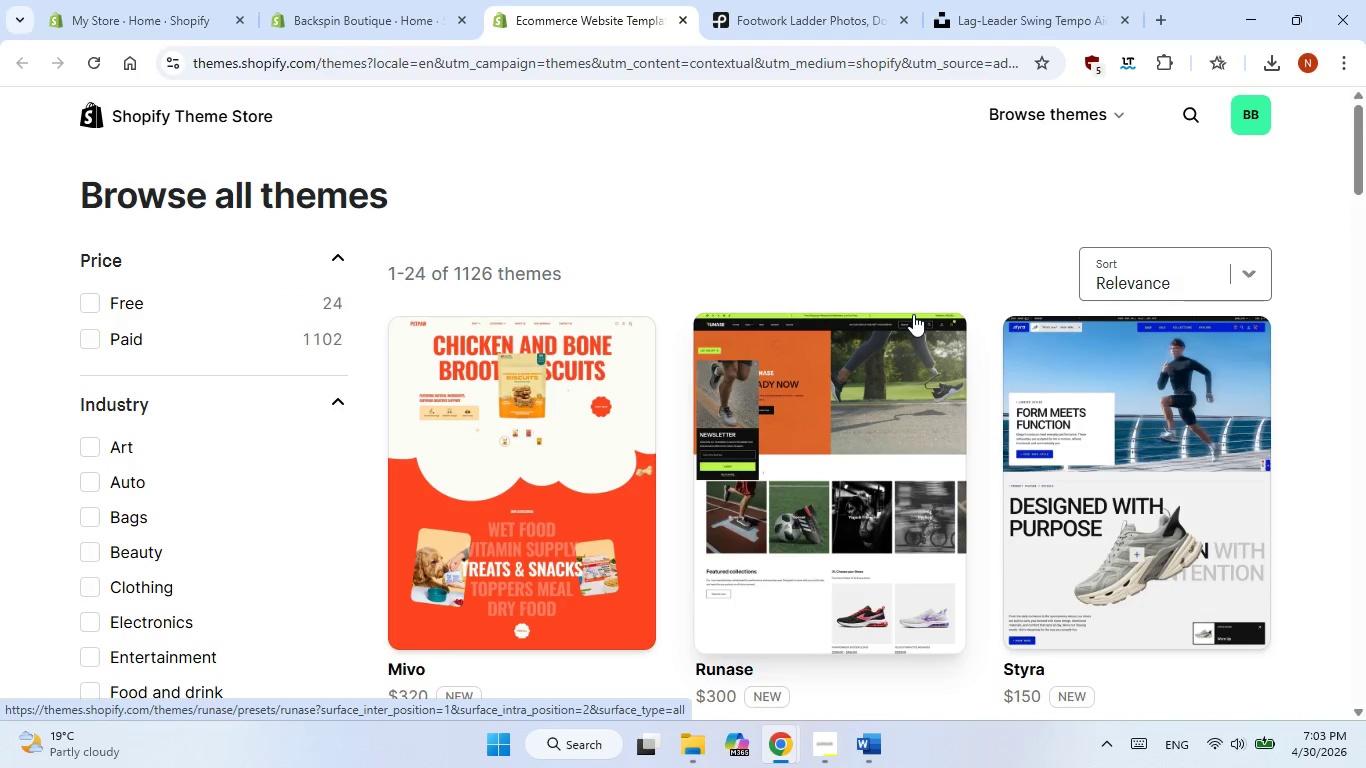 
wait(5.8)
 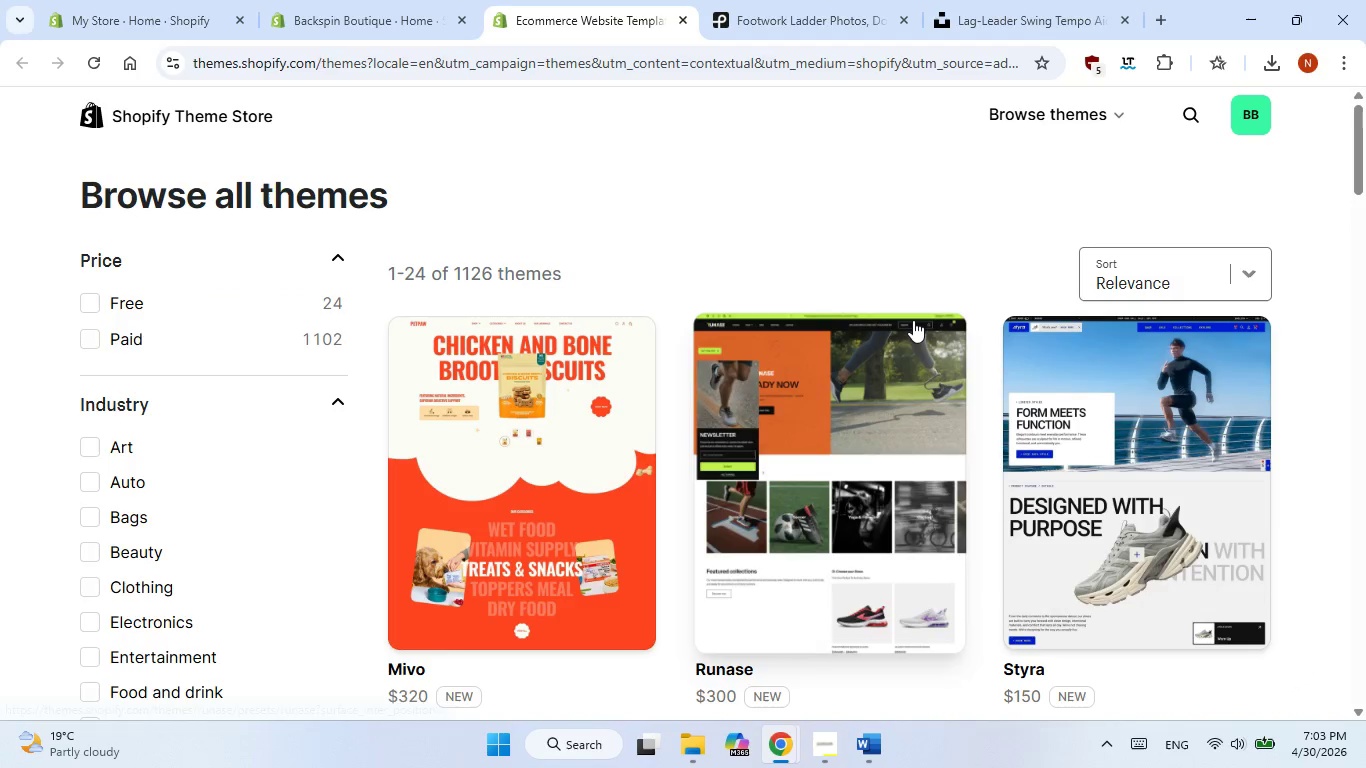 
scroll: coordinate [884, 388], scroll_direction: down, amount: 3.0
 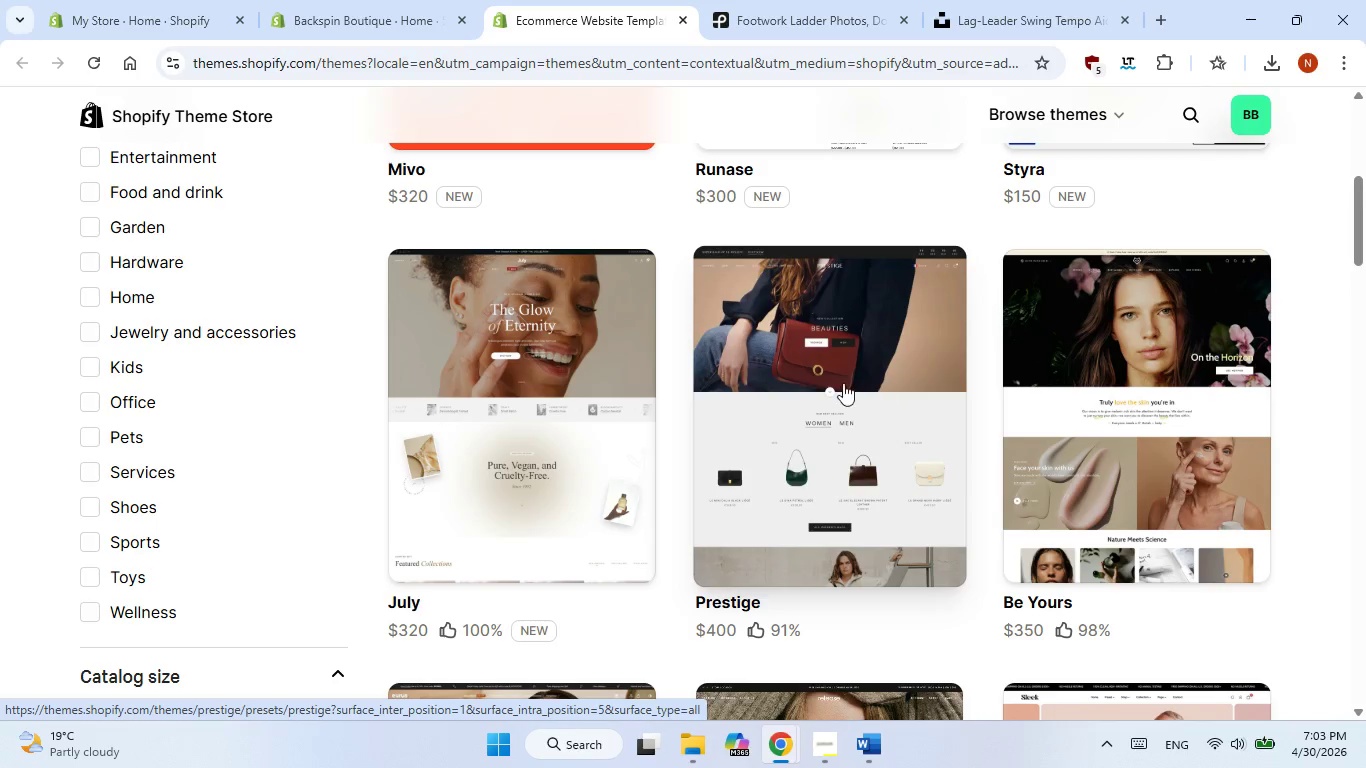 
scroll: coordinate [116, 184], scroll_direction: up, amount: 2.0
 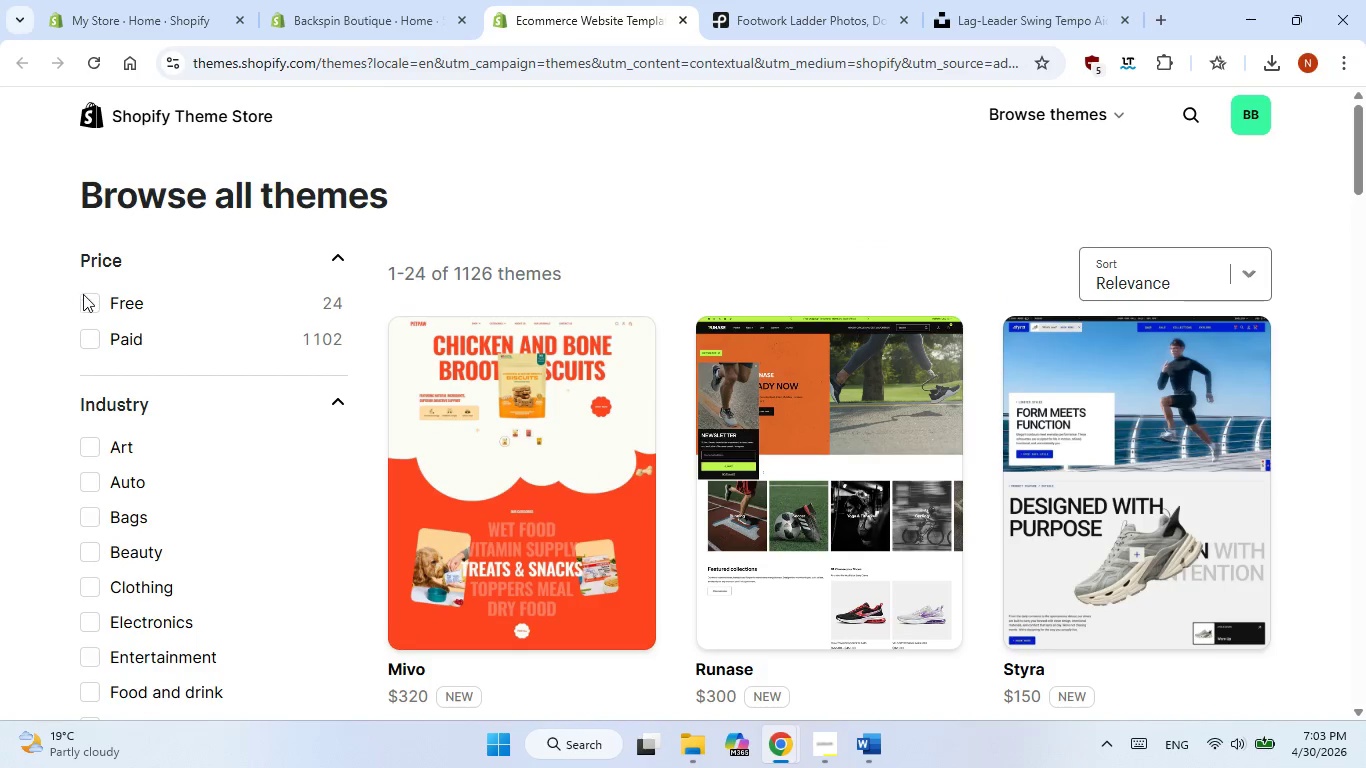 
left_click([83, 299])
 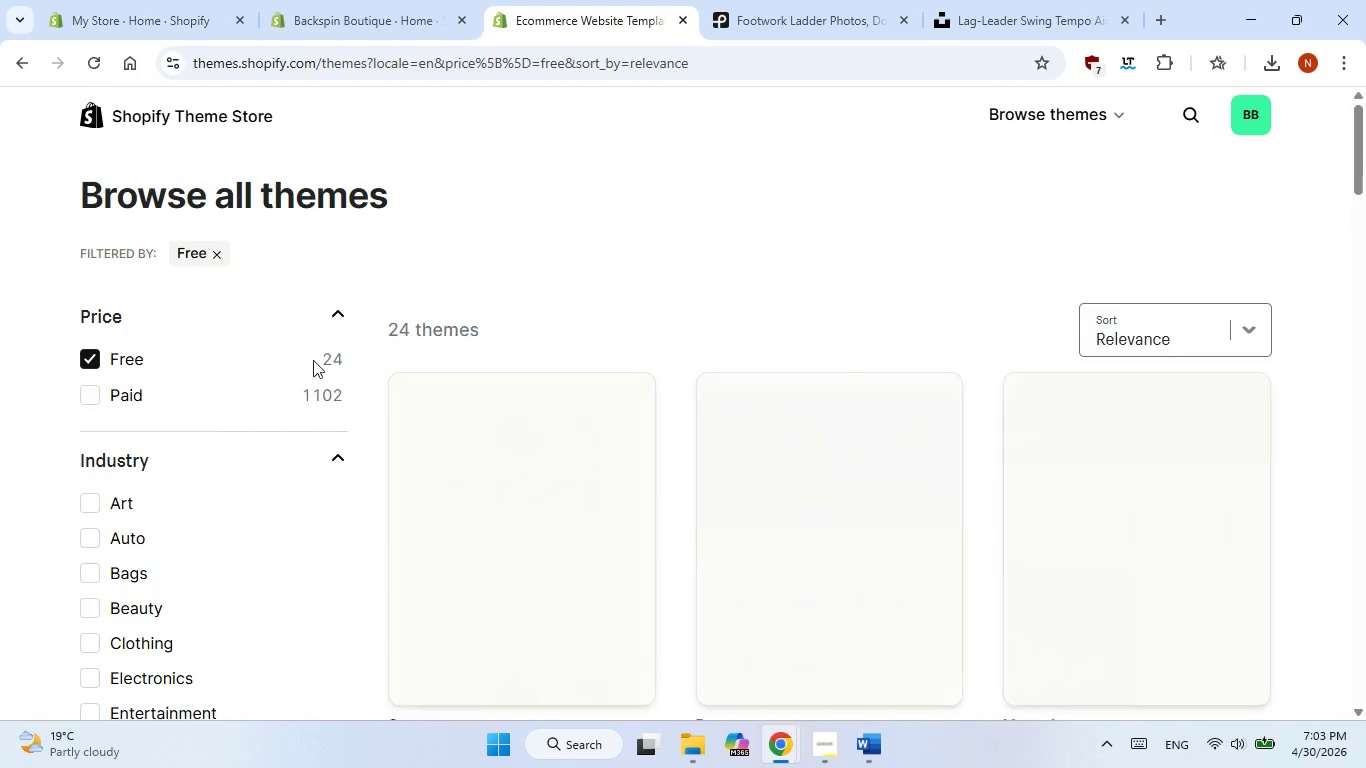 
scroll: coordinate [526, 407], scroll_direction: down, amount: 1.0
 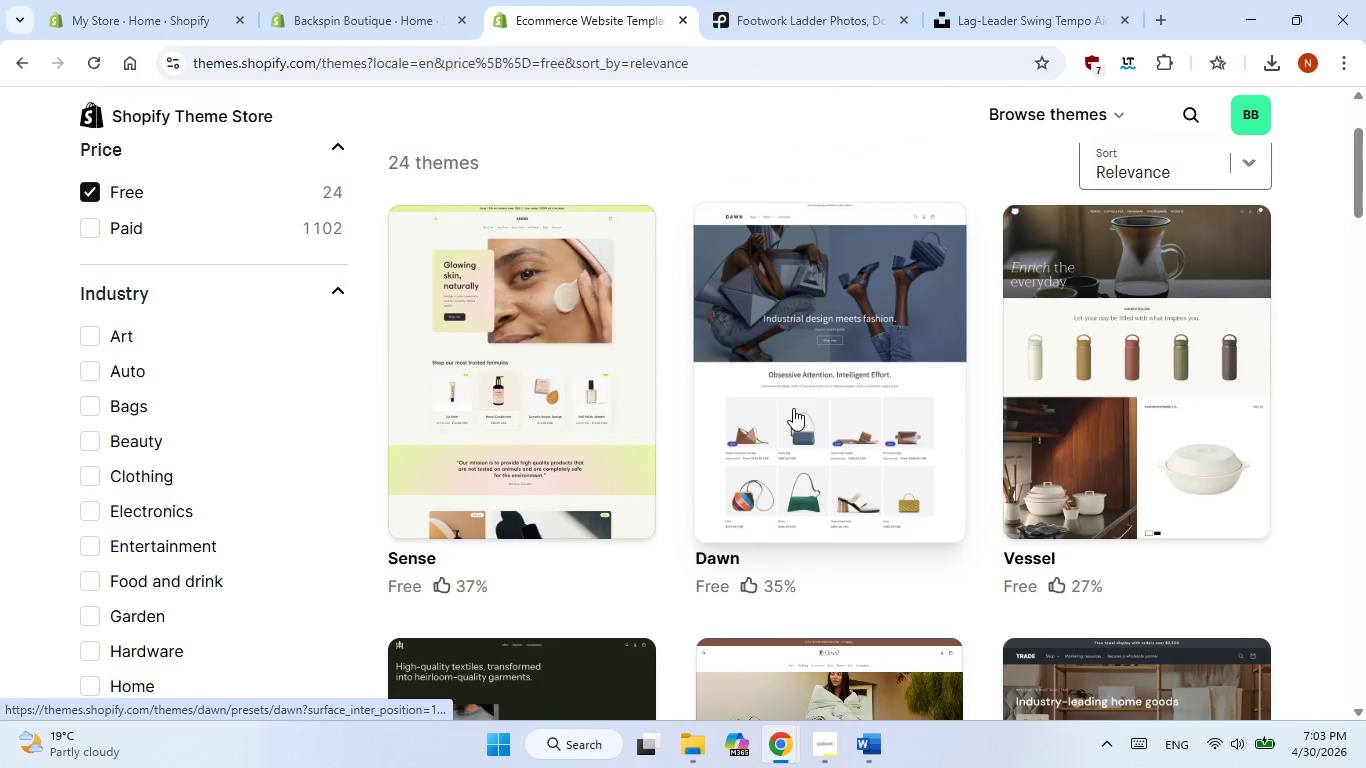 
scroll: coordinate [793, 408], scroll_direction: none, amount: 0.0
 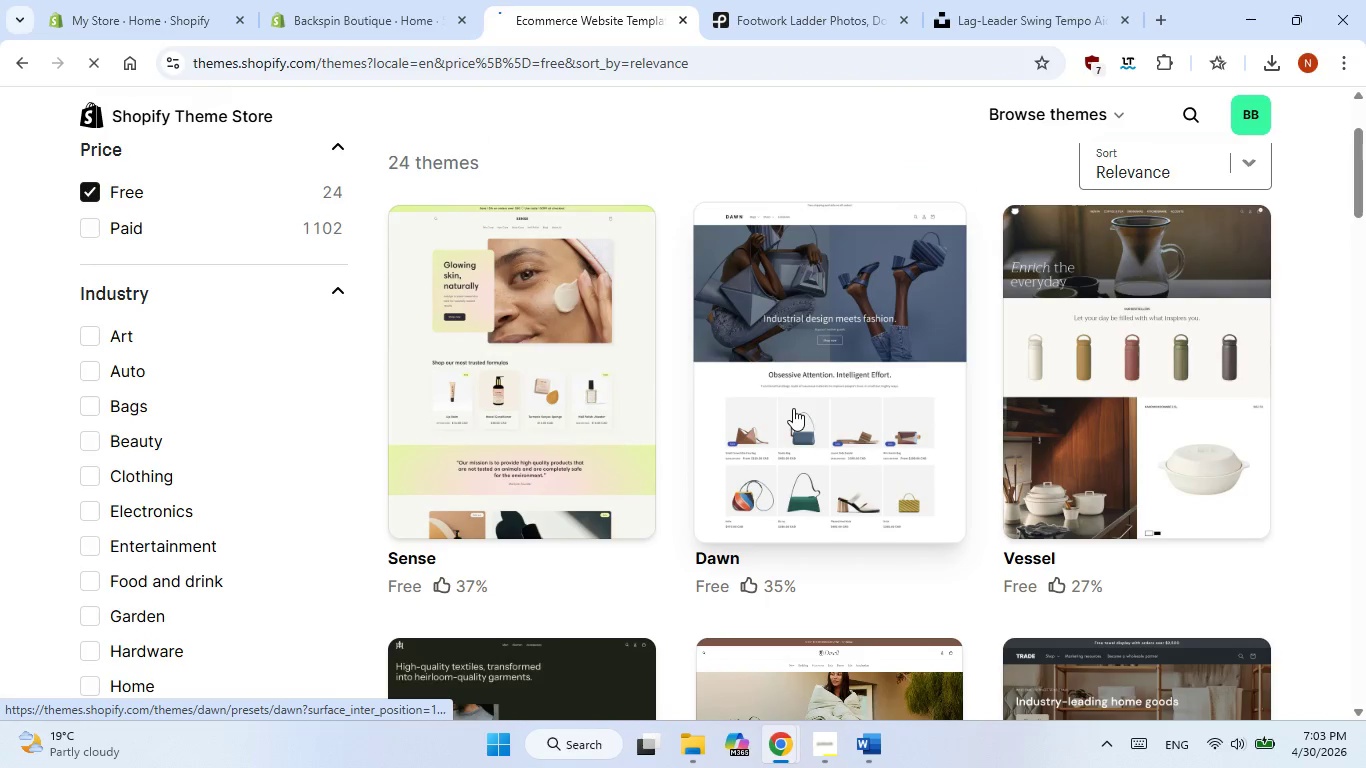 
left_click([793, 408])
 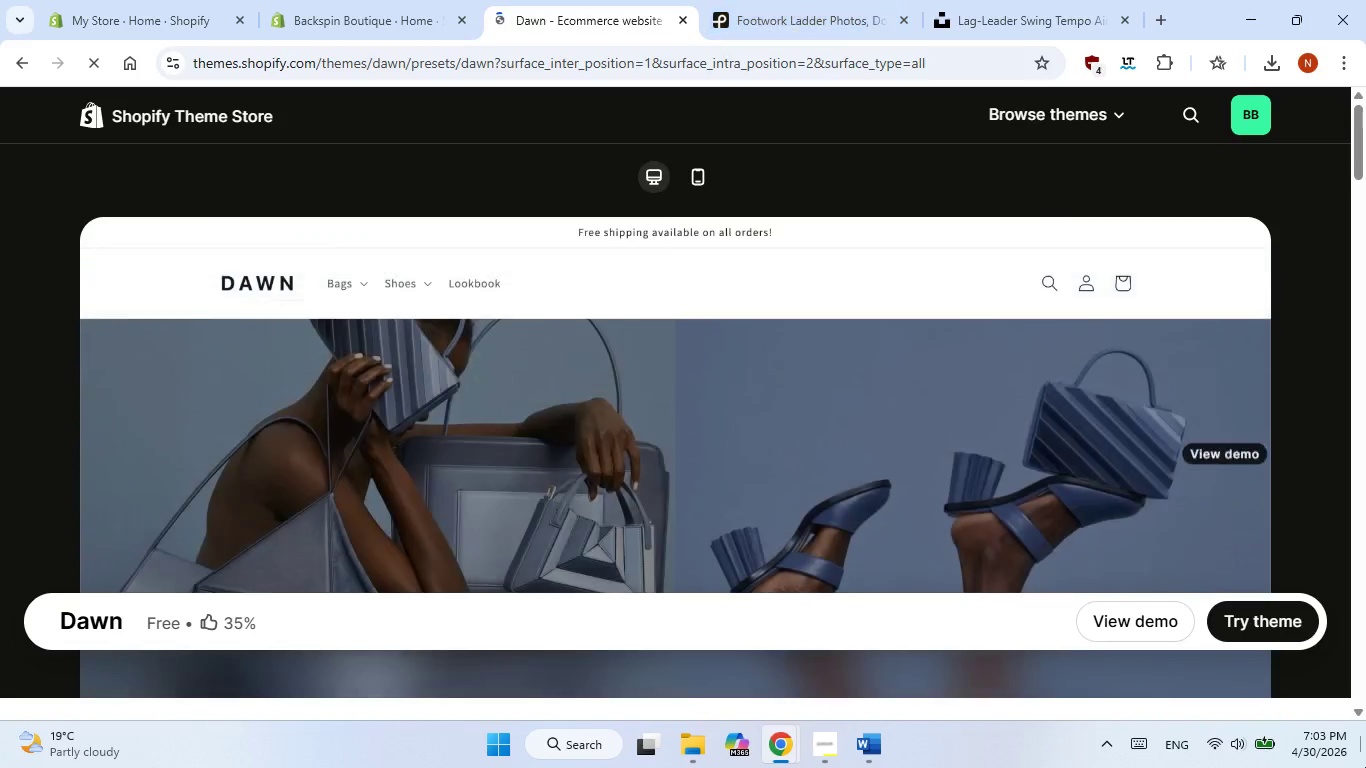 
left_click([1261, 611])
 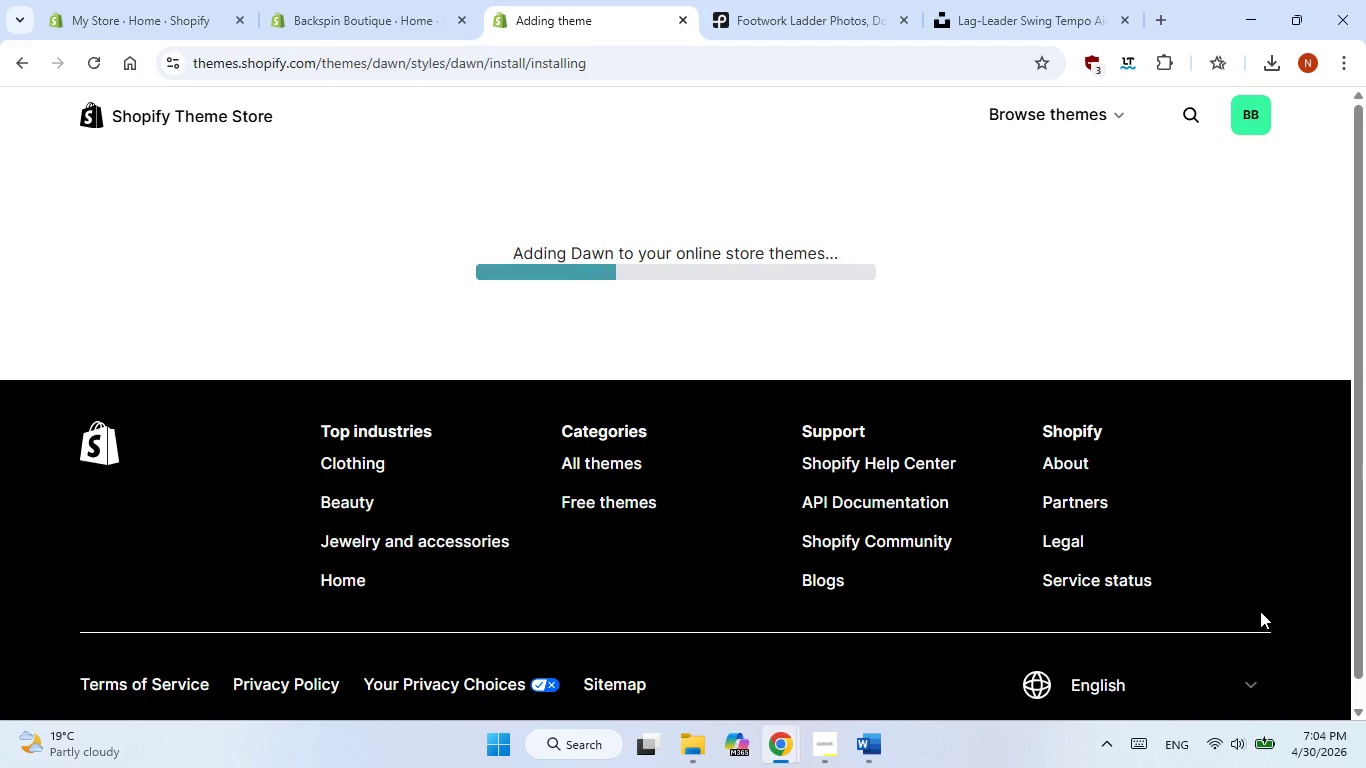 
wait(8.8)
 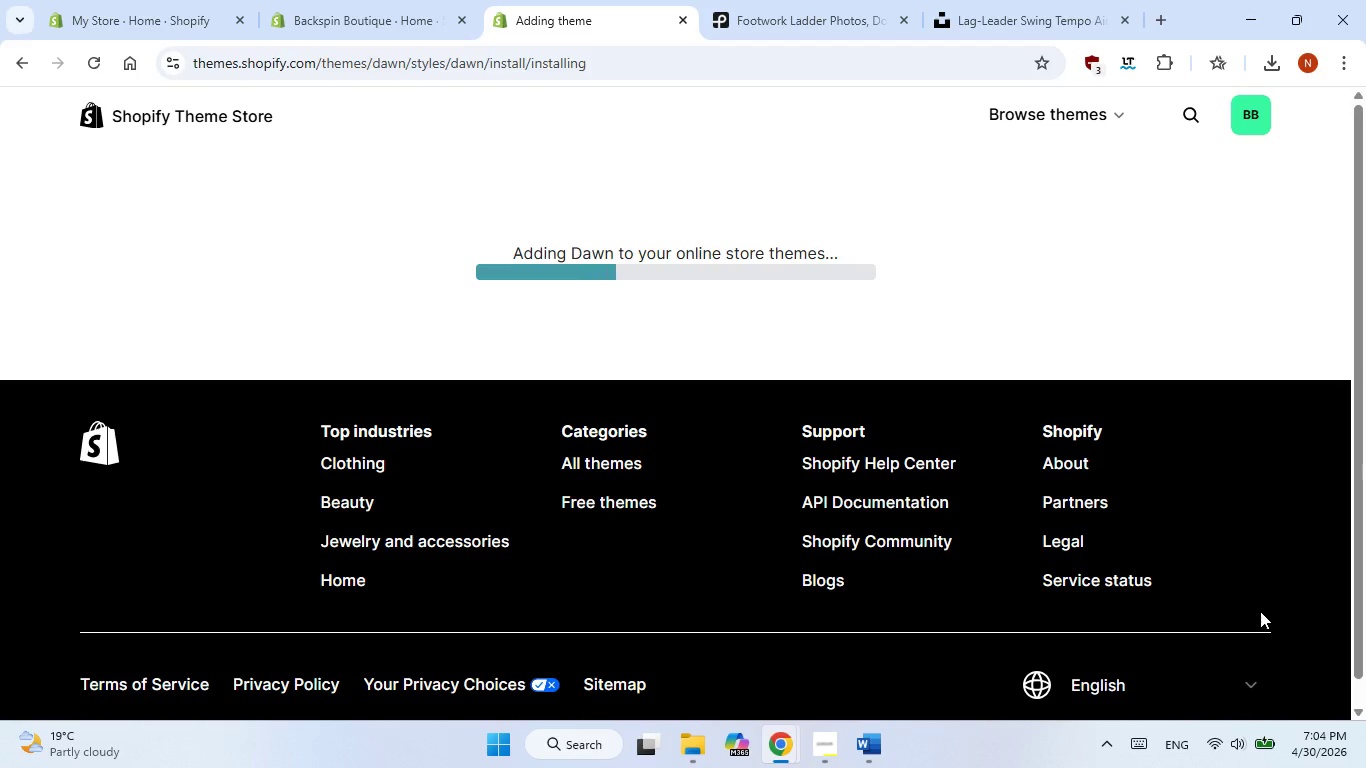 
scroll: coordinate [620, 378], scroll_direction: up, amount: 19.0
 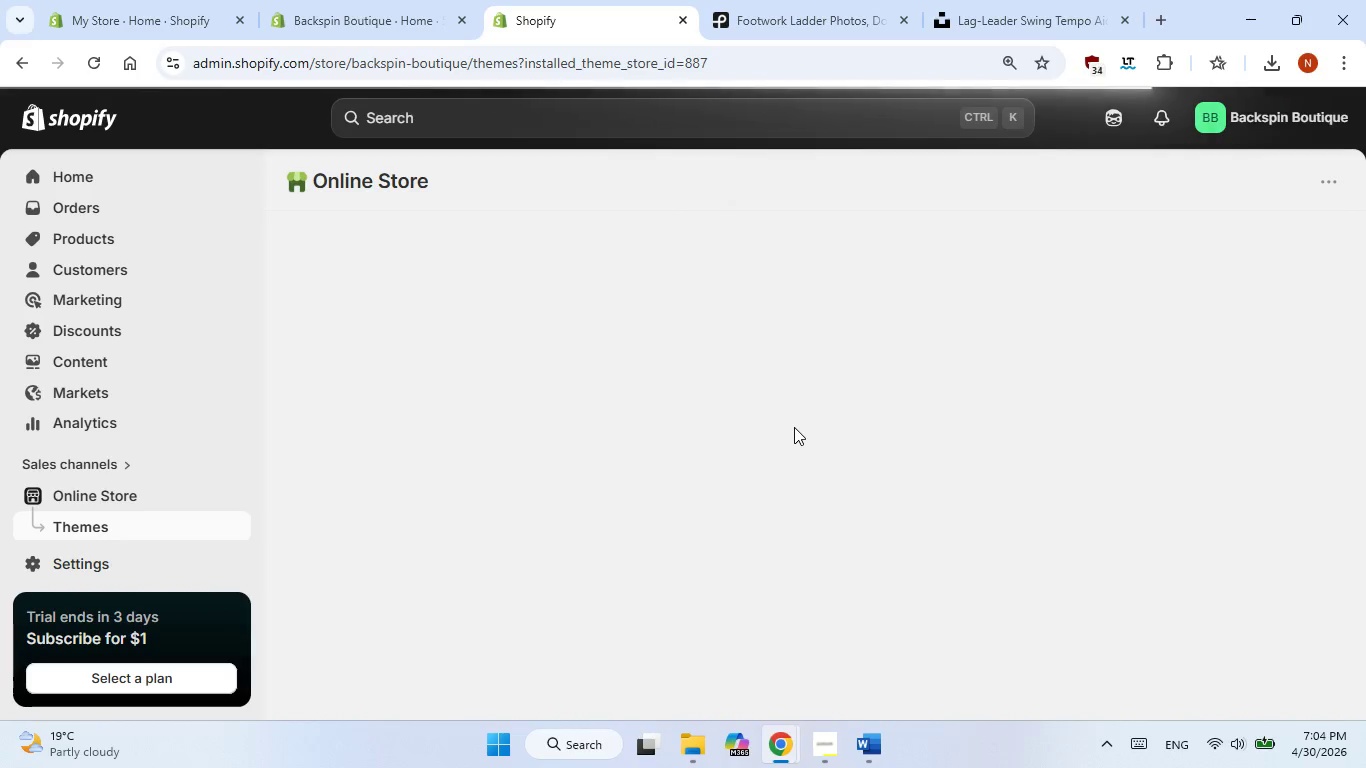 
wait(7.0)
 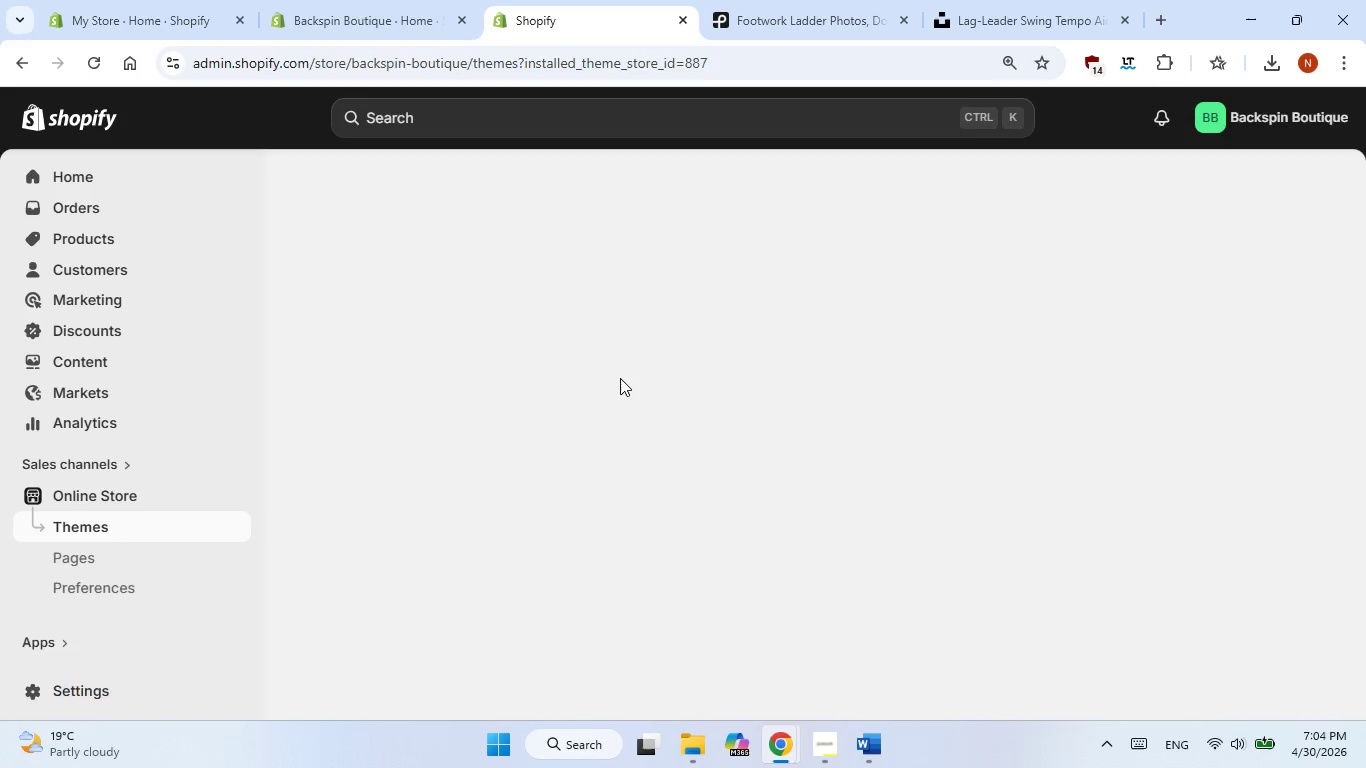 
scroll: coordinate [1055, 485], scroll_direction: none, amount: 0.0
 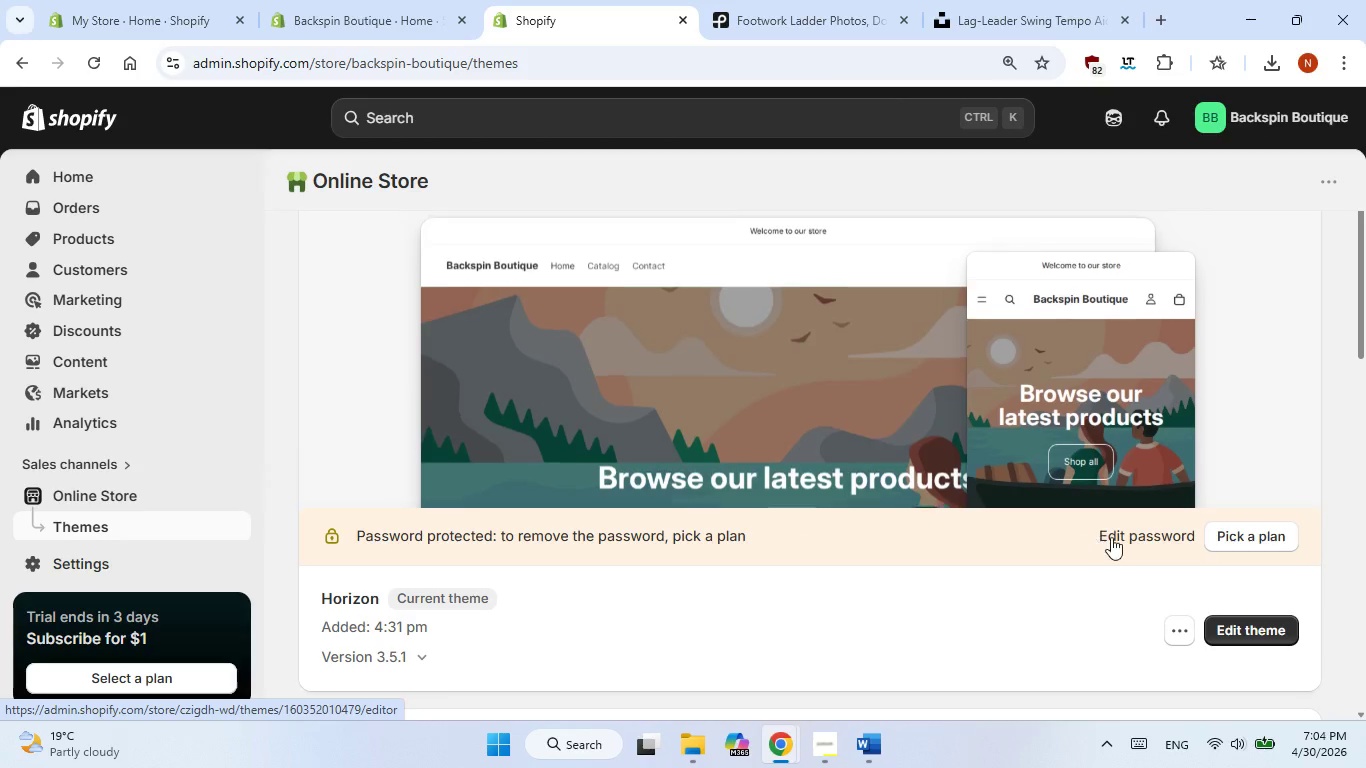 
left_click([1126, 536])
 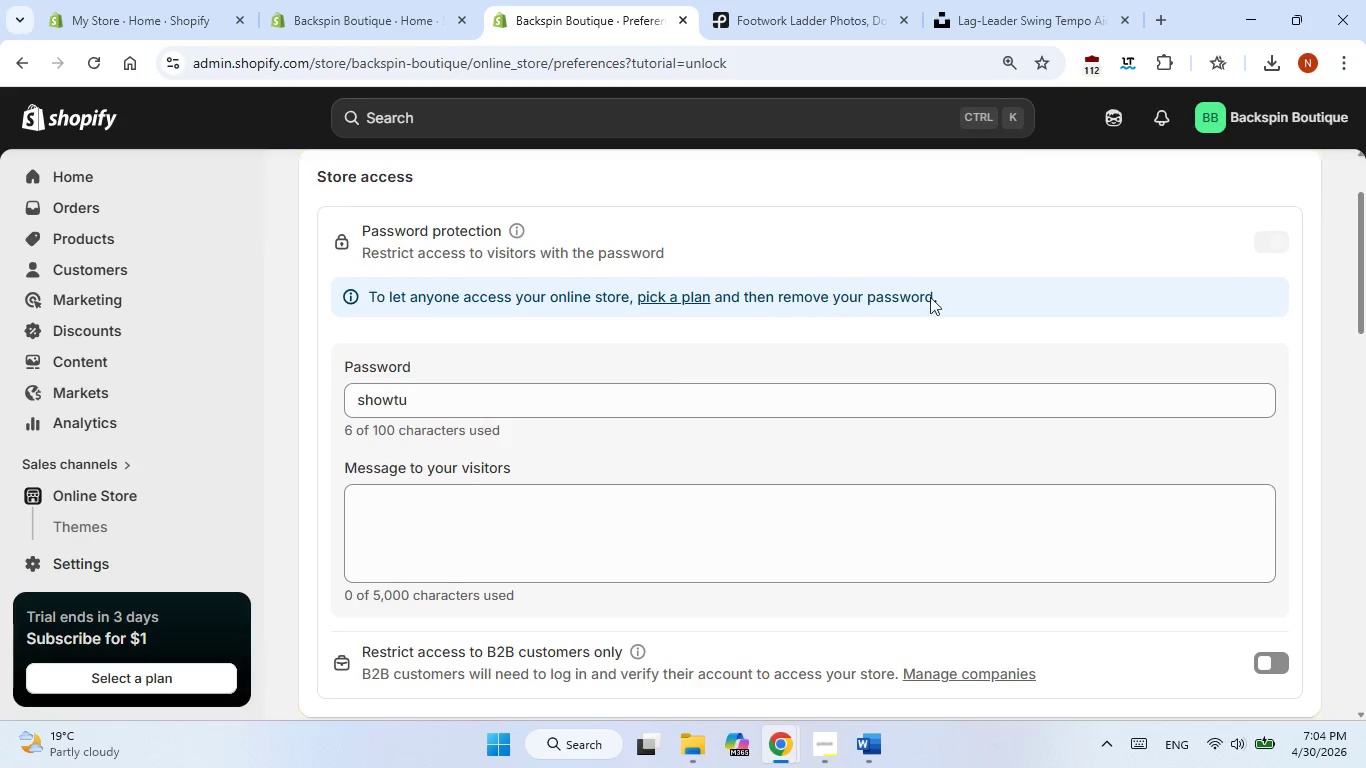 
double_click([406, 411])
 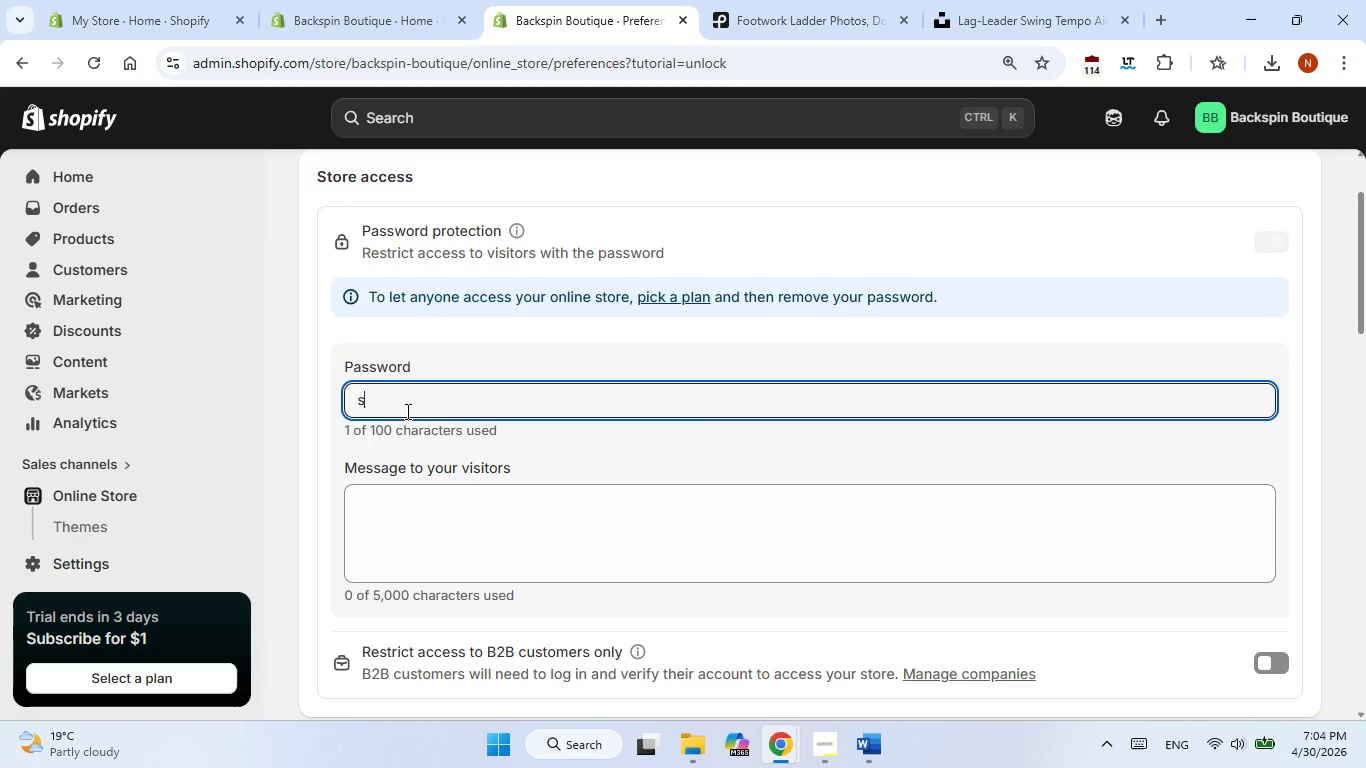 
type(shopify)
 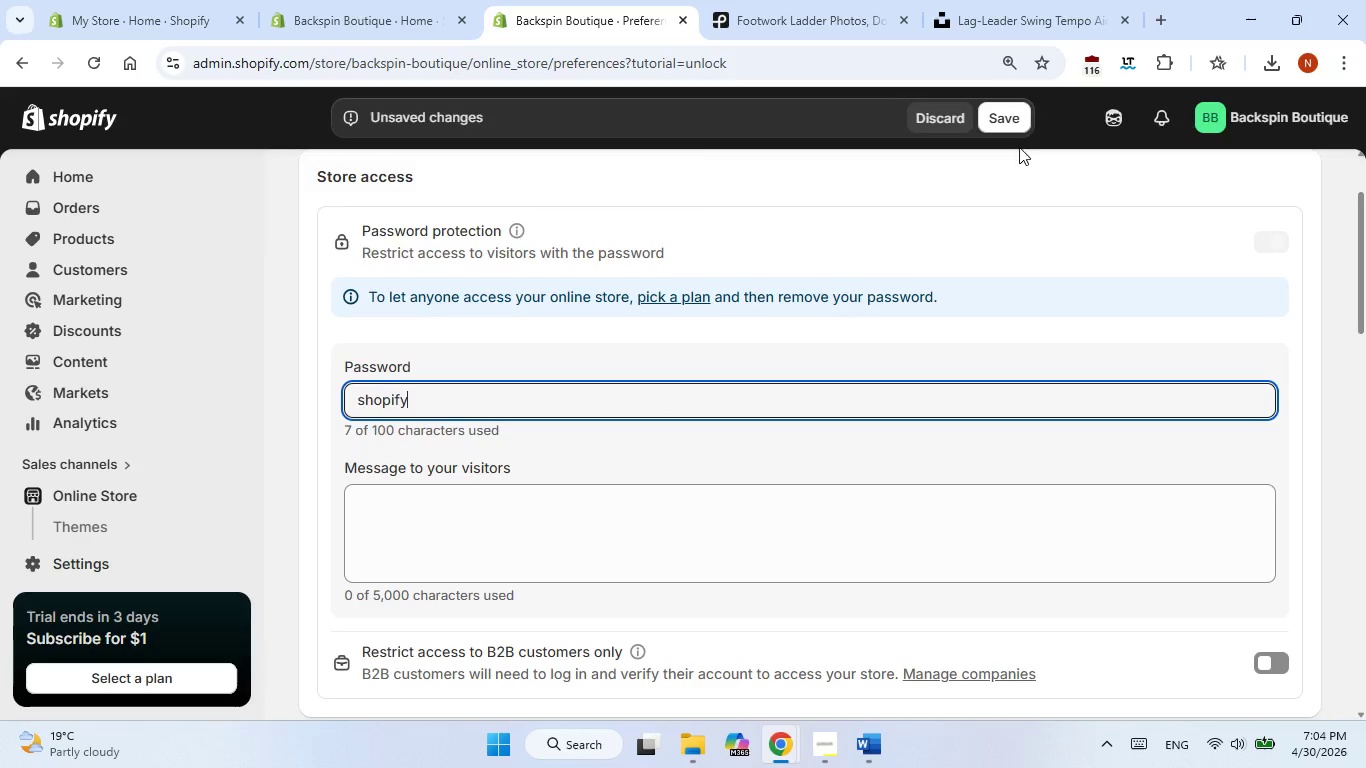 
left_click([1012, 112])
 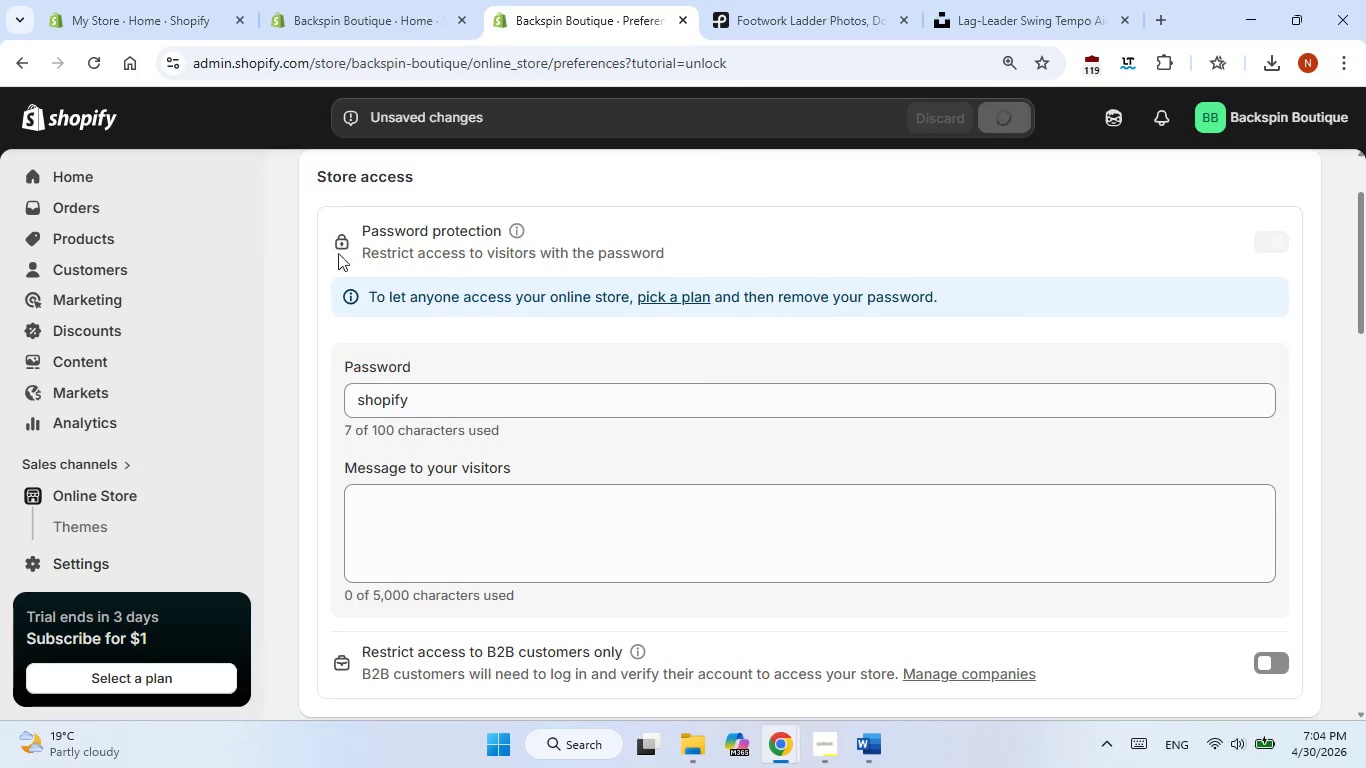 
scroll: coordinate [378, 309], scroll_direction: up, amount: 2.0
 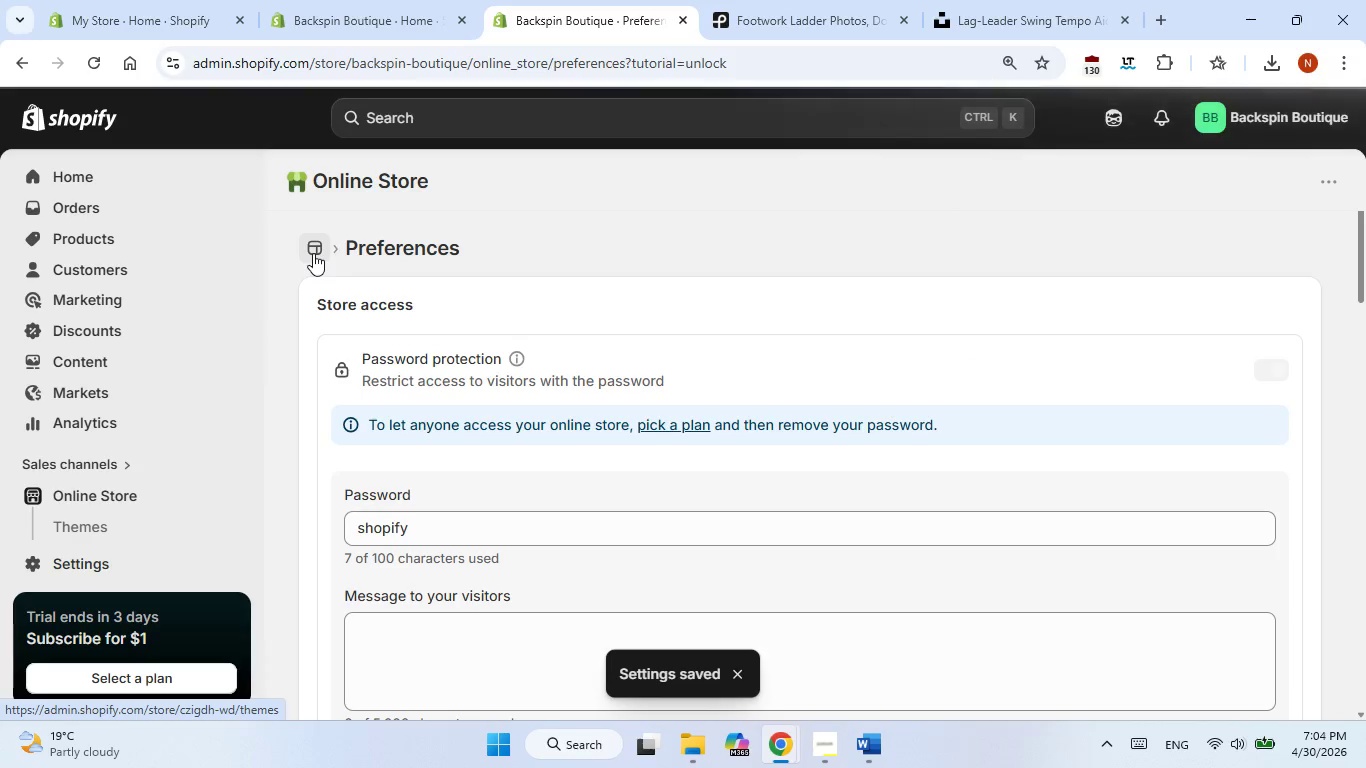 
left_click([313, 253])
 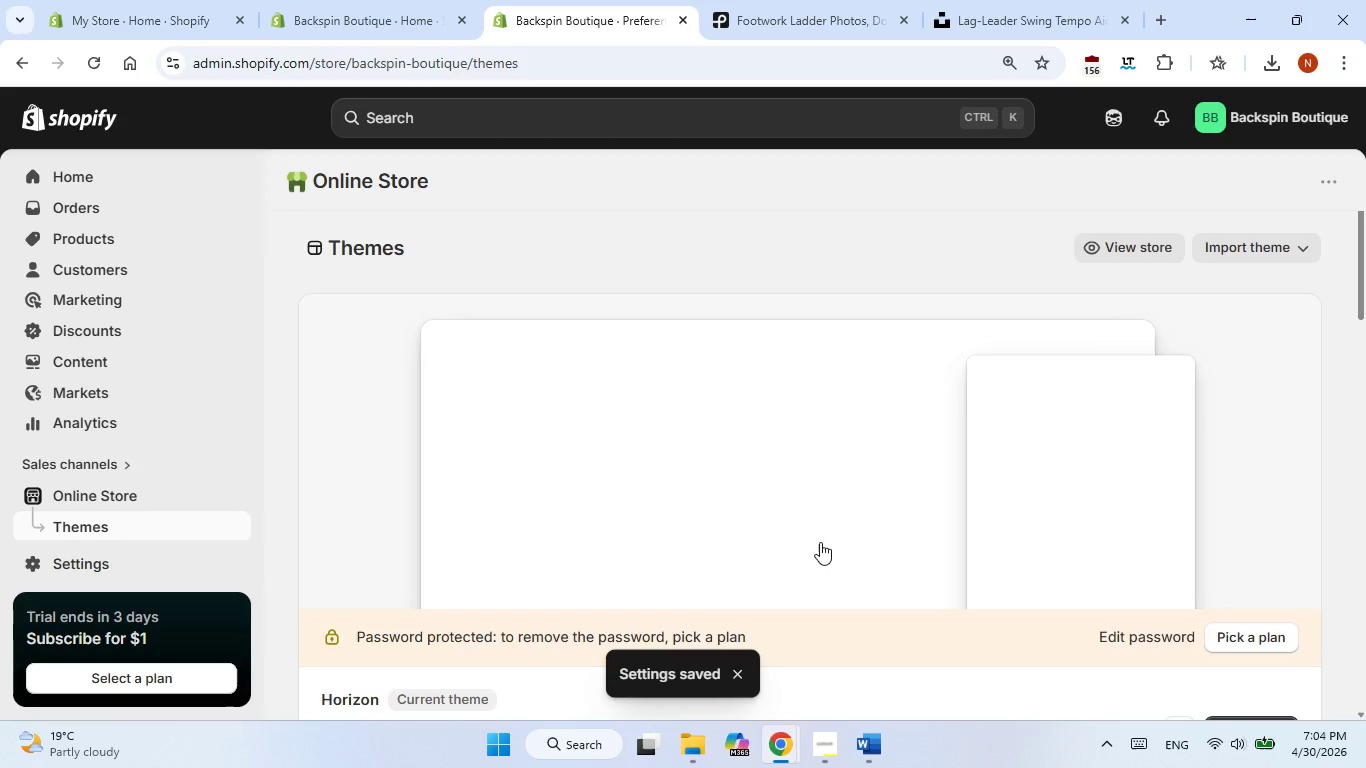 
scroll: coordinate [953, 552], scroll_direction: none, amount: 0.0
 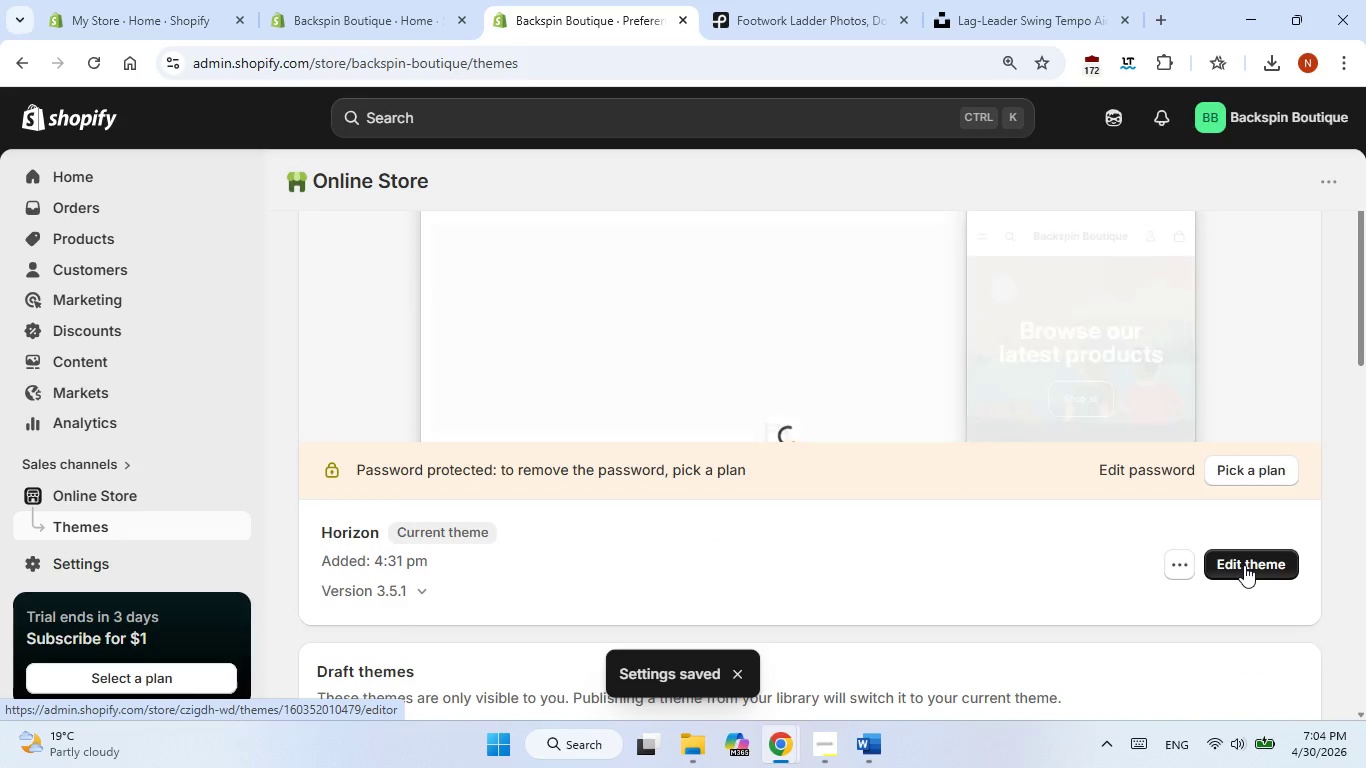 
scroll: coordinate [995, 565], scroll_direction: down, amount: 2.0
 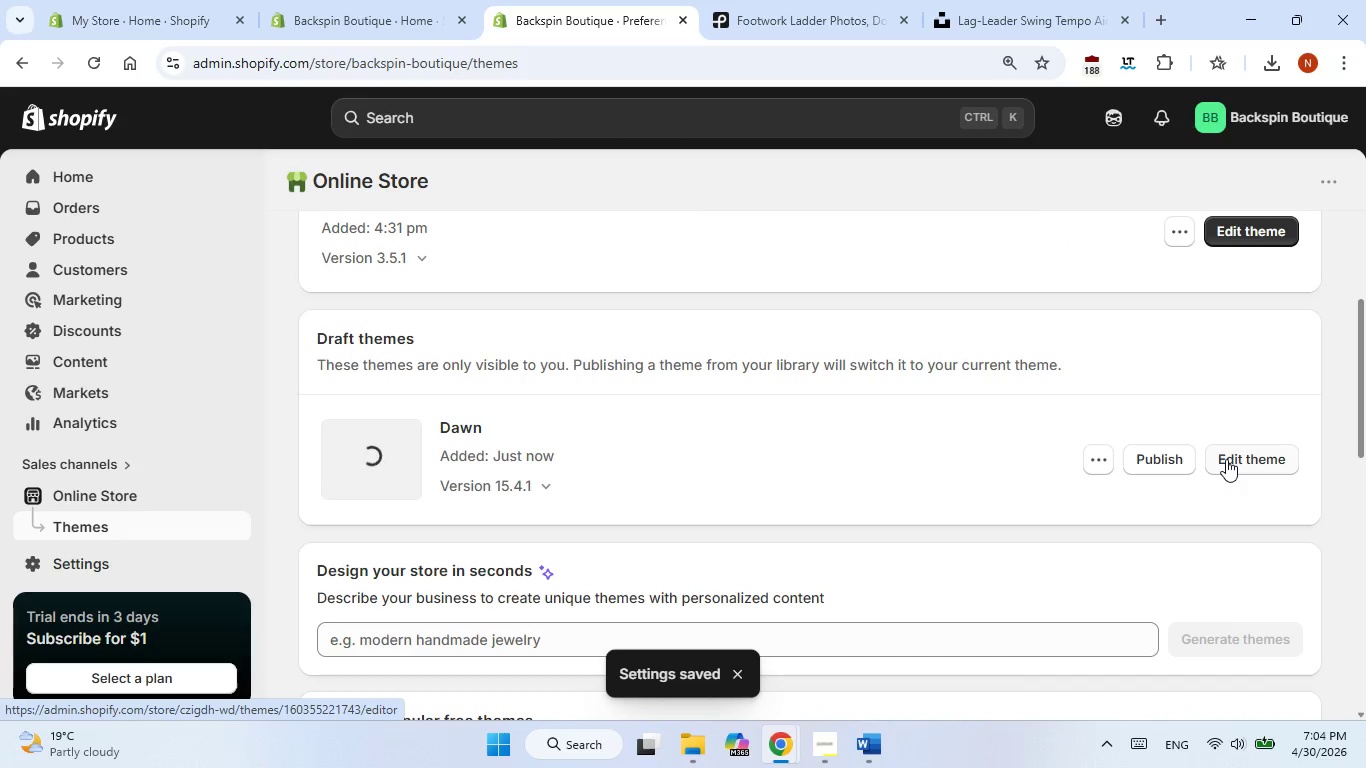 
left_click([1226, 459])
 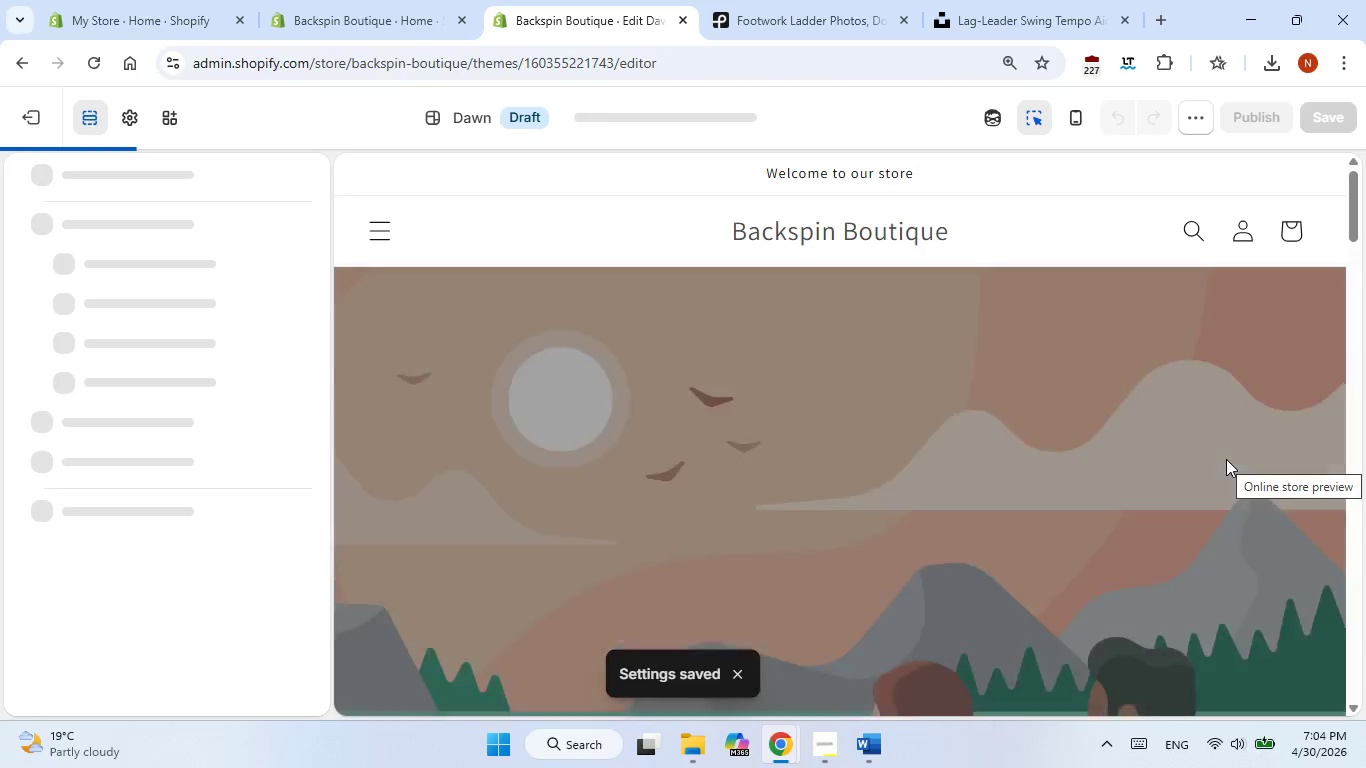 
wait(8.48)
 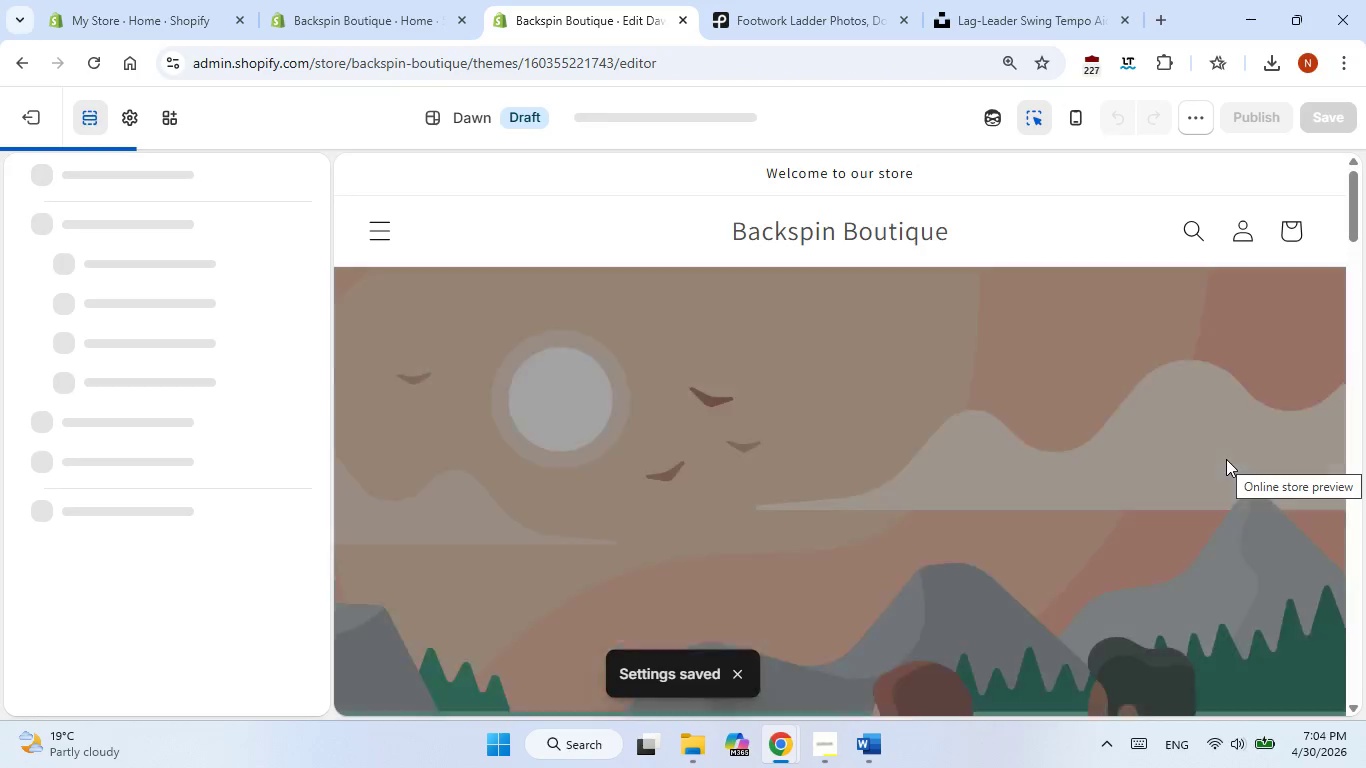 
scroll: coordinate [820, 477], scroll_direction: down, amount: 6.0
 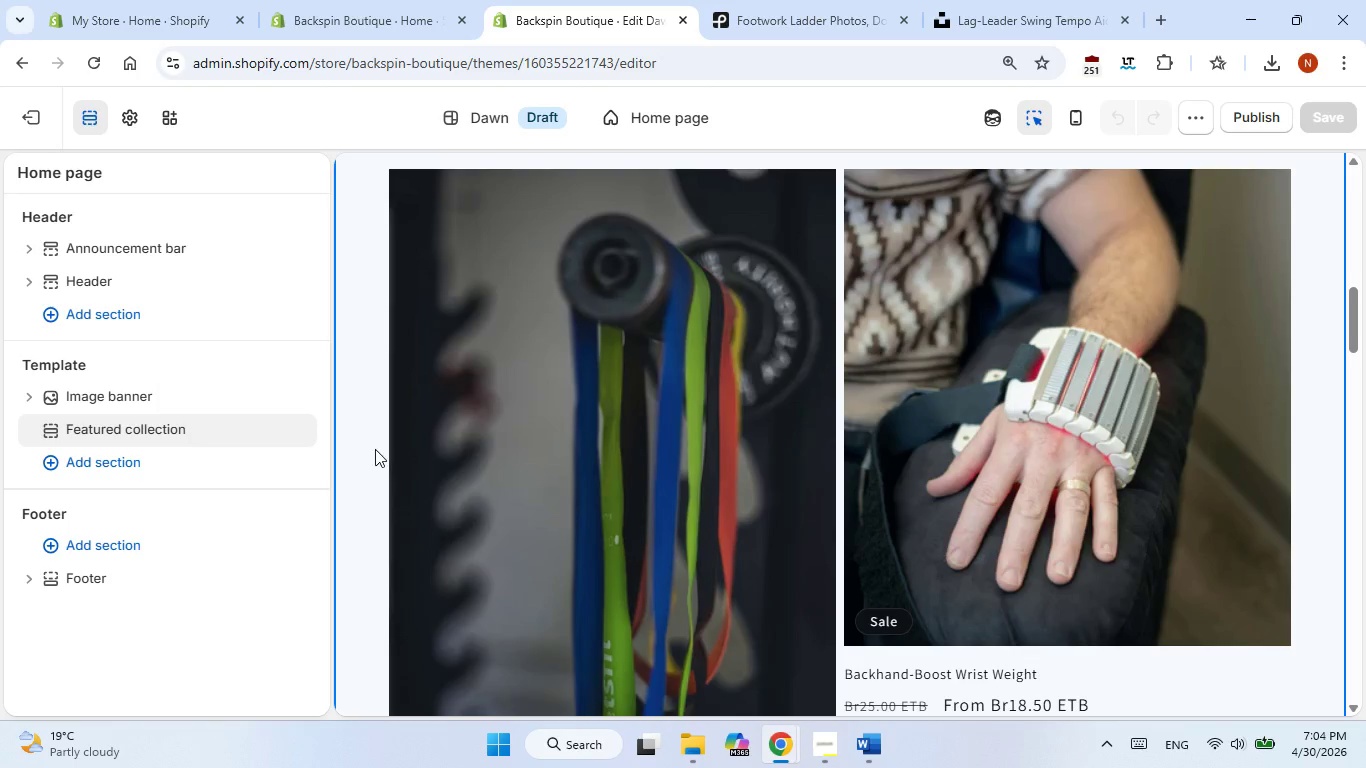 
left_click([375, 449])
 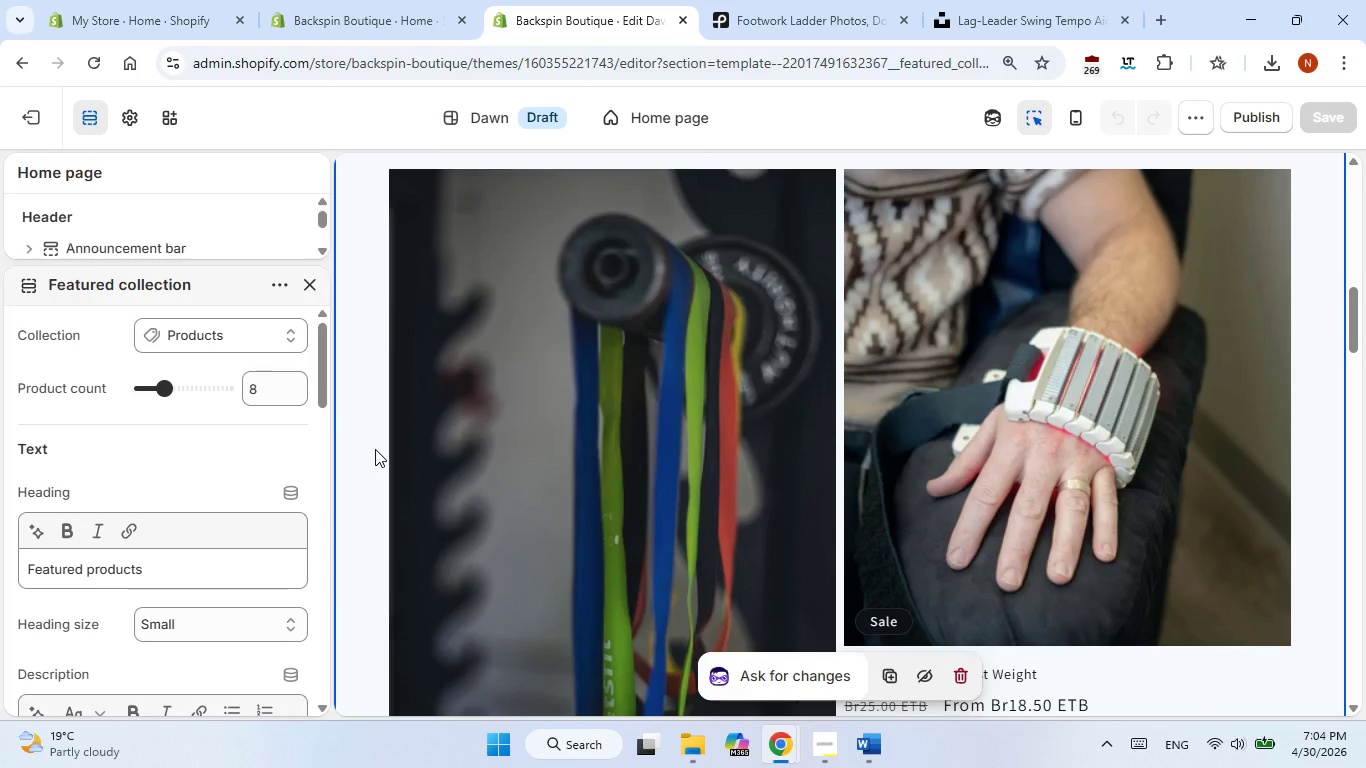 
wait(9.27)
 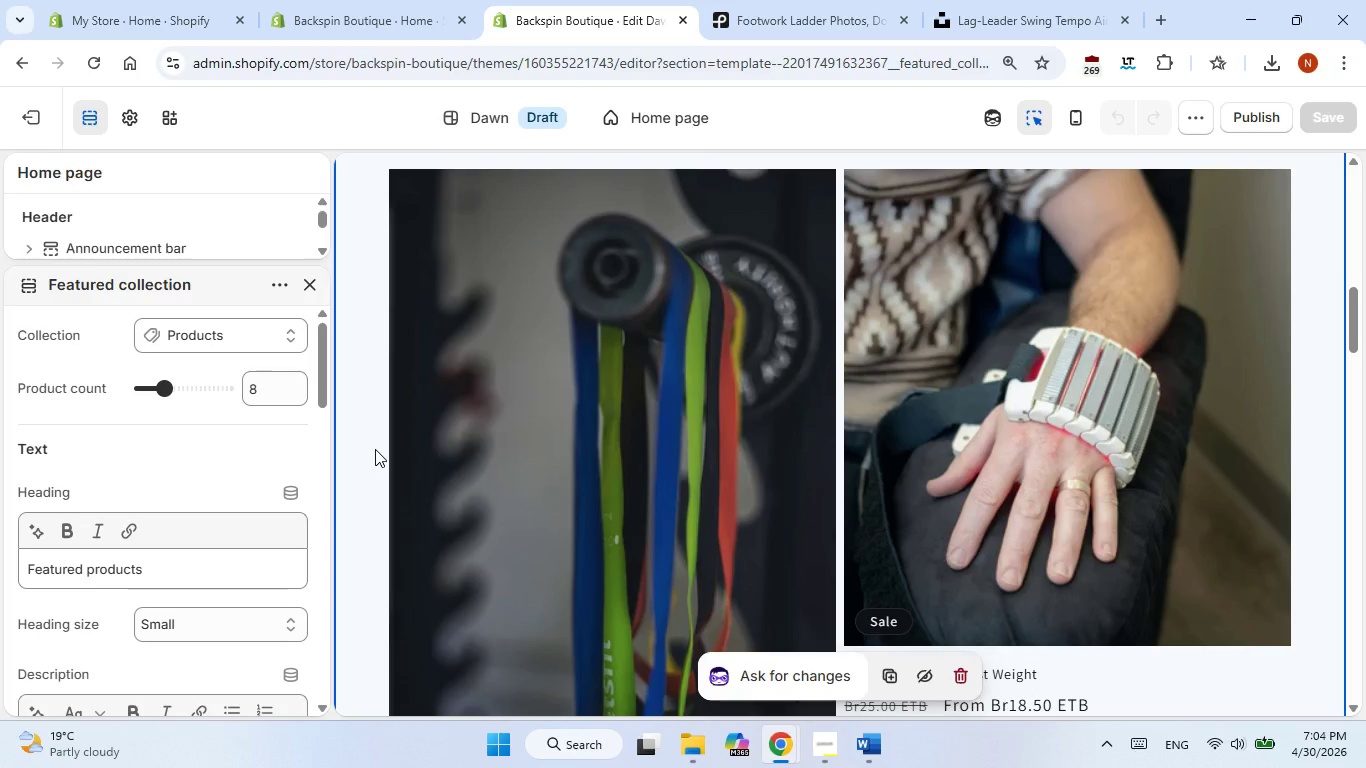 
left_click([375, 449])
 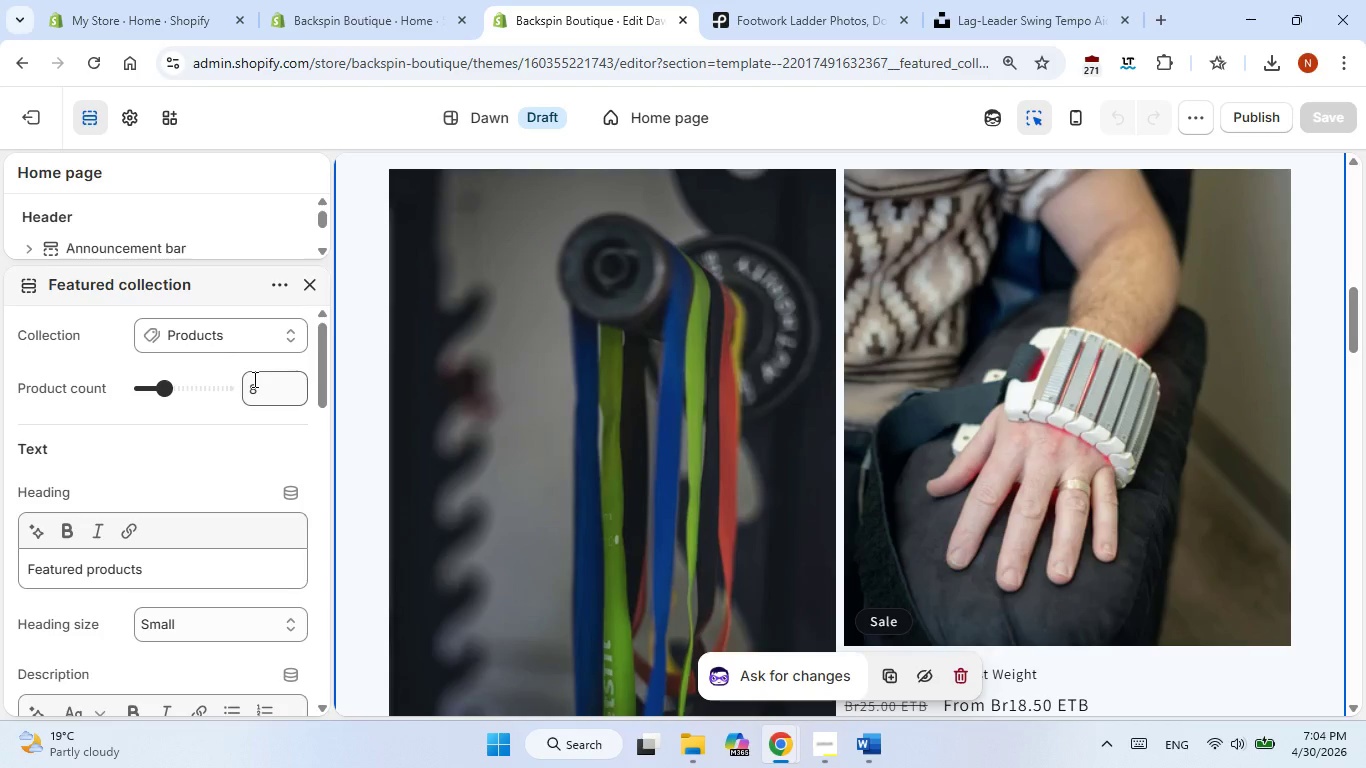 
triple_click([253, 379])
 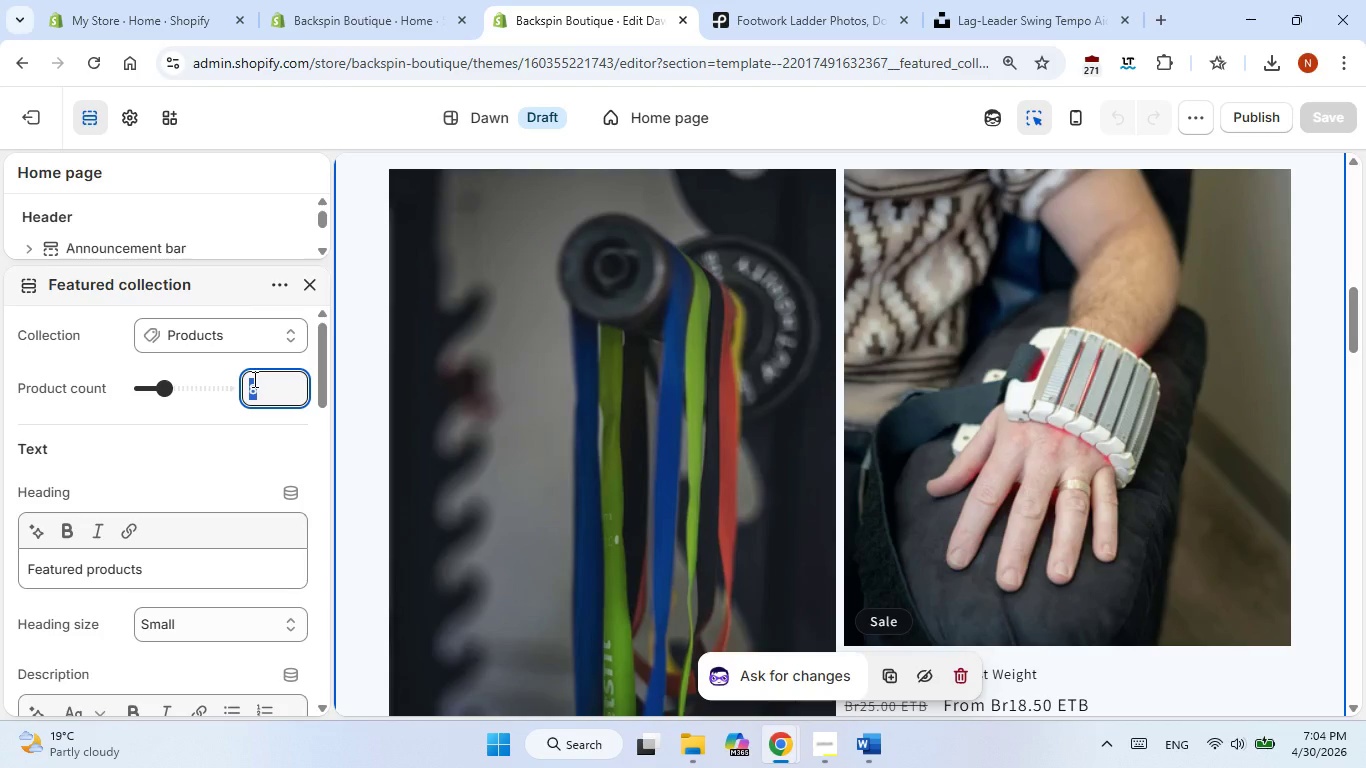 
key(Numpad2)
 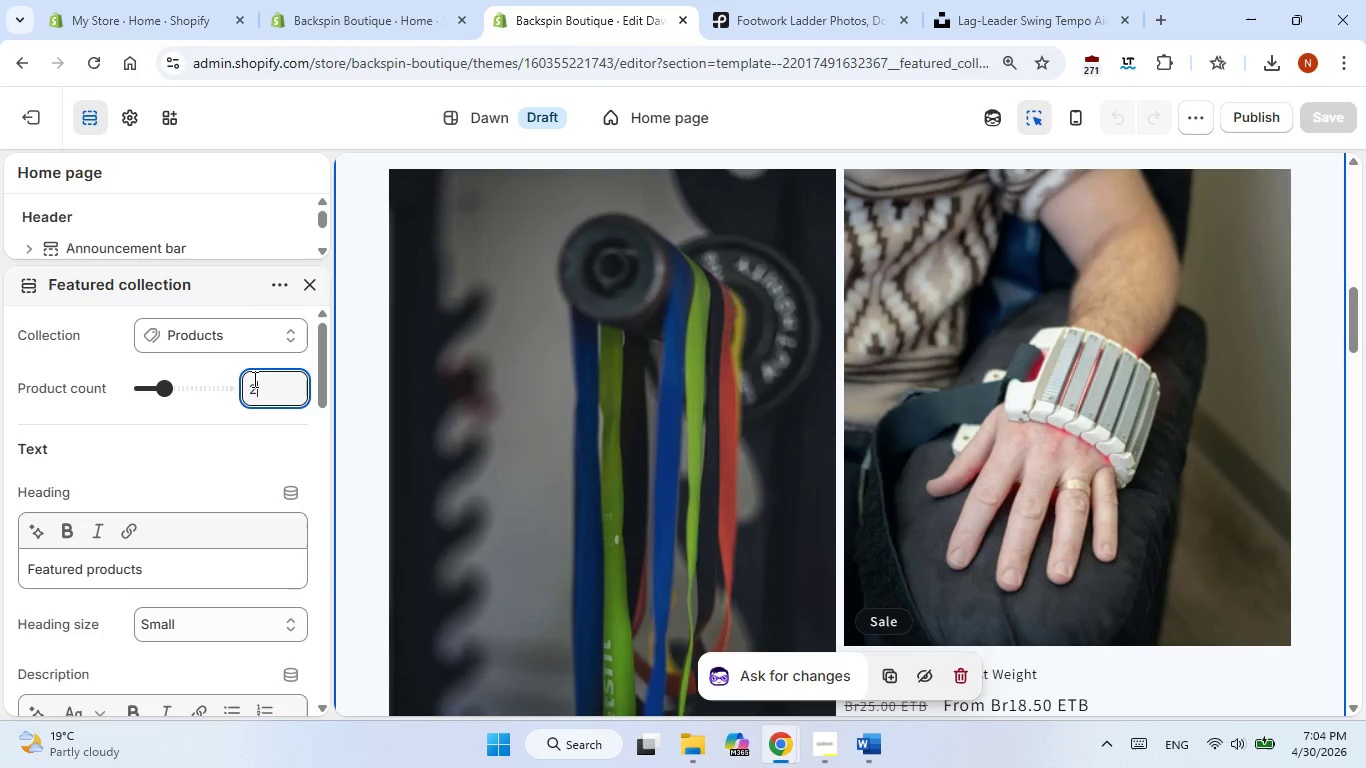 
key(Numpad0)
 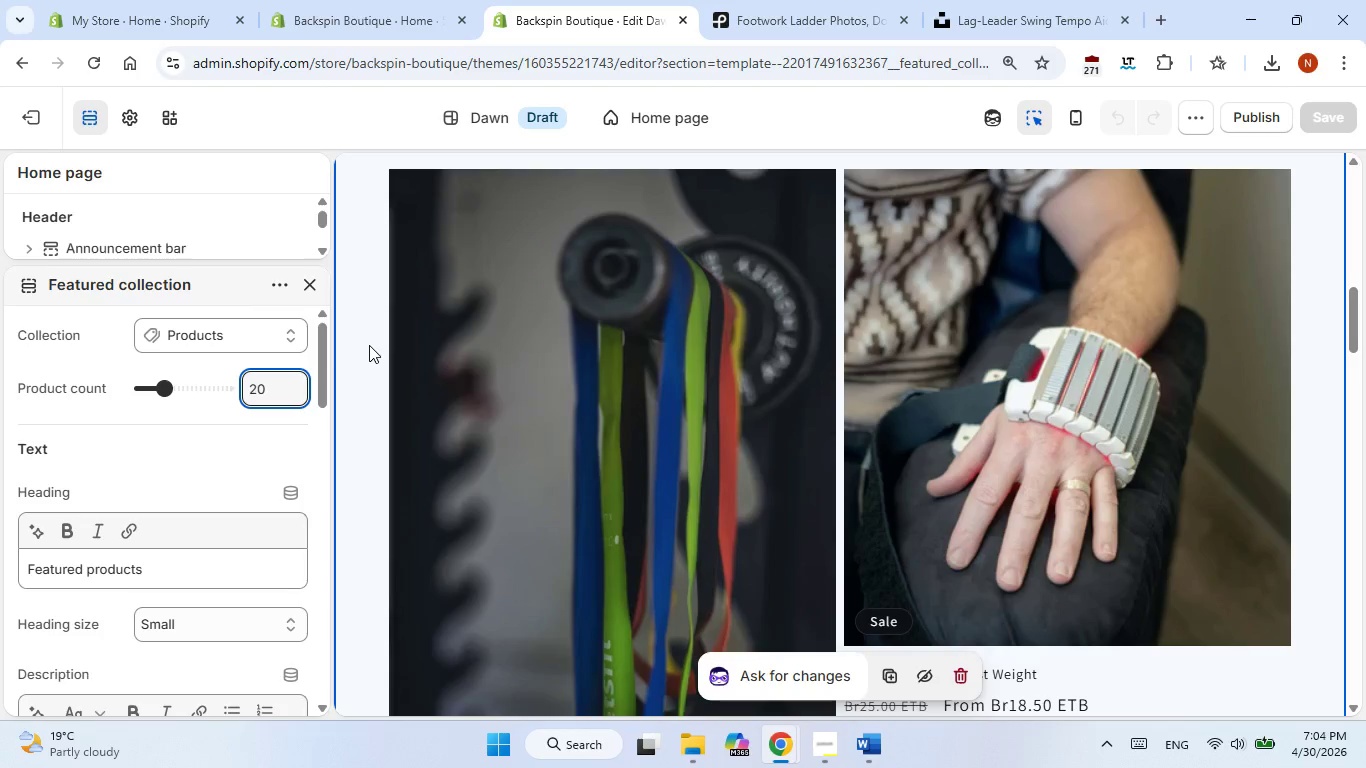 
left_click([371, 342])
 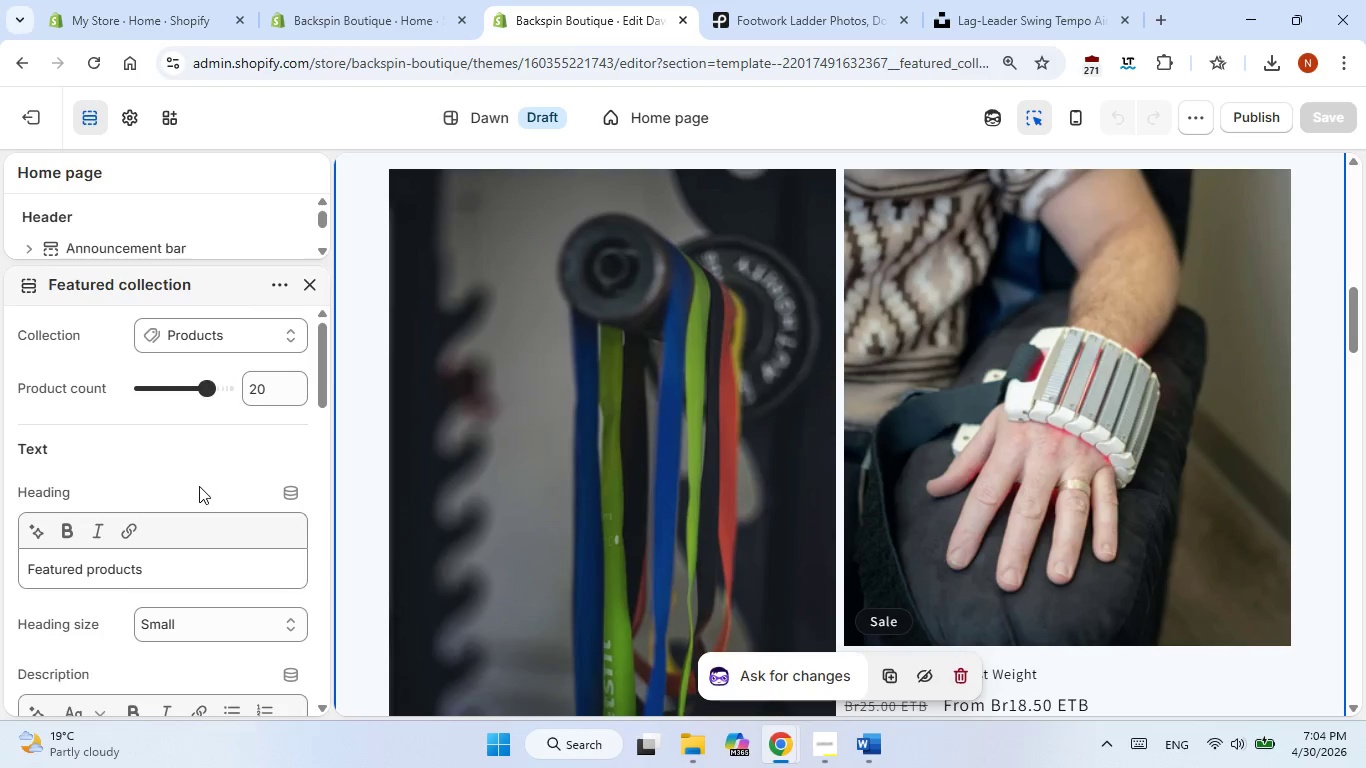 
scroll: coordinate [199, 487], scroll_direction: down, amount: 3.0
 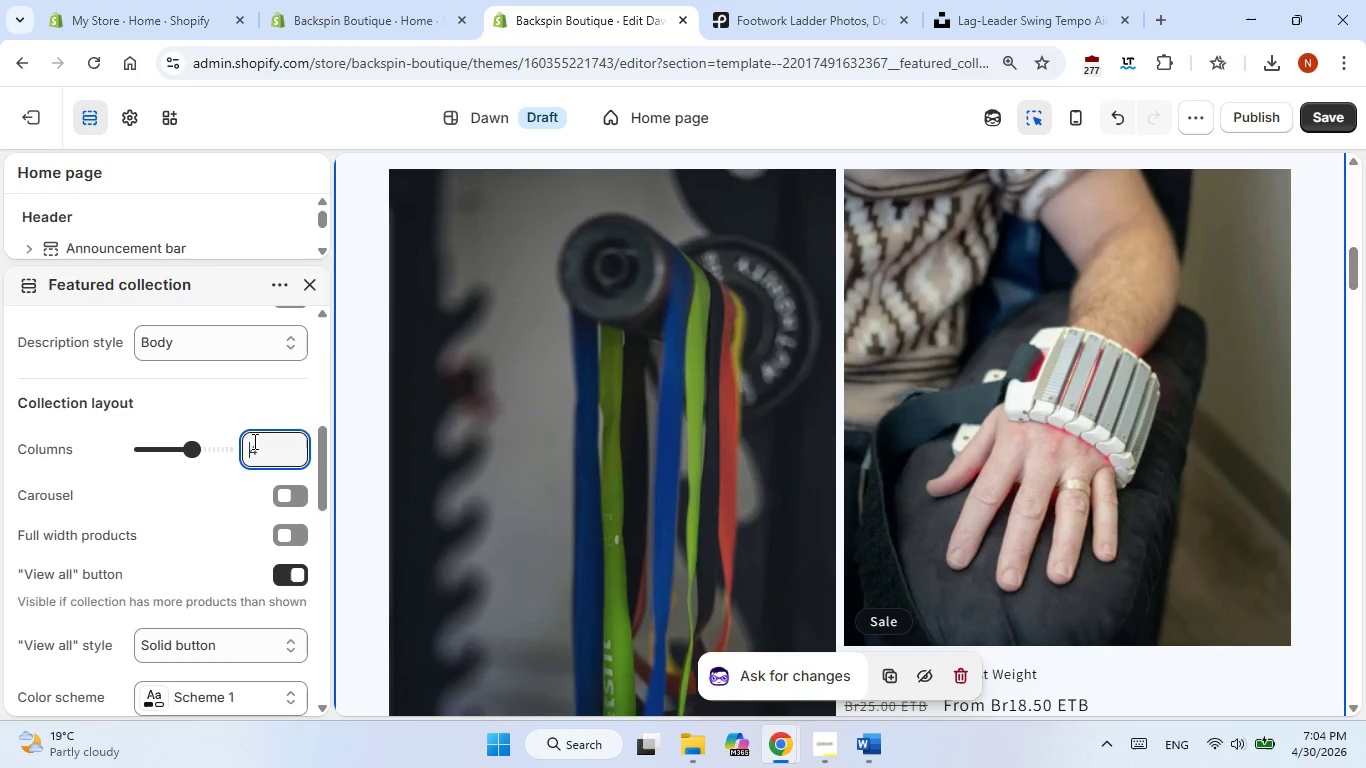 
double_click([253, 441])
 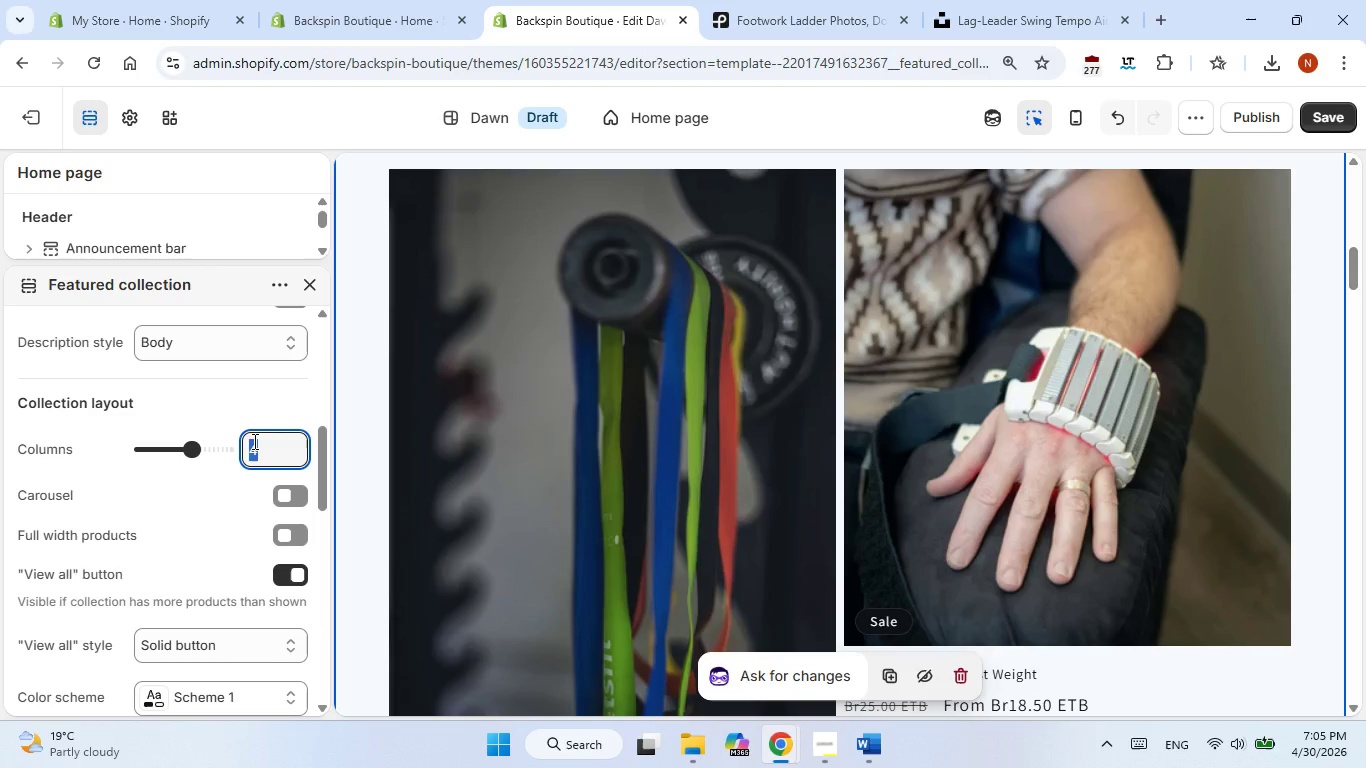 
key(Numpad5)
 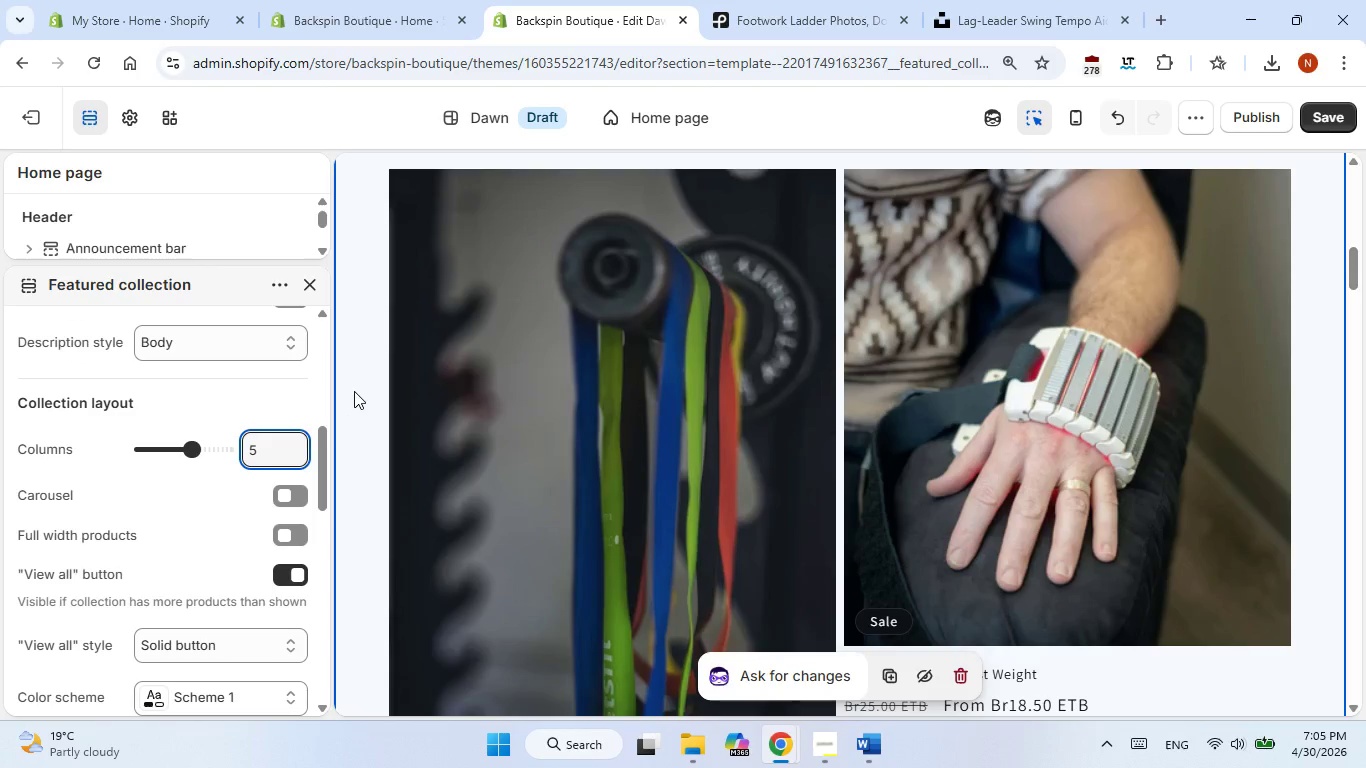 
left_click([355, 390])
 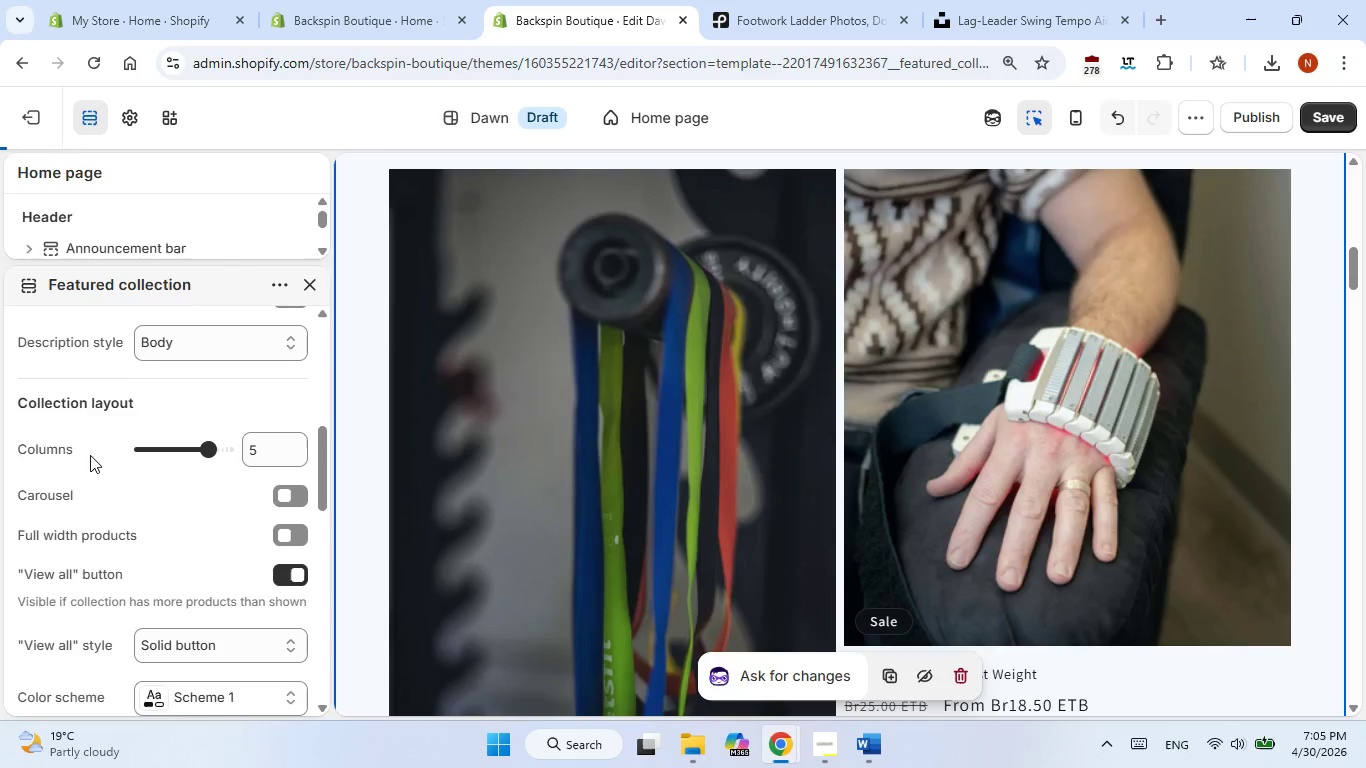 
scroll: coordinate [90, 455], scroll_direction: down, amount: 2.0
 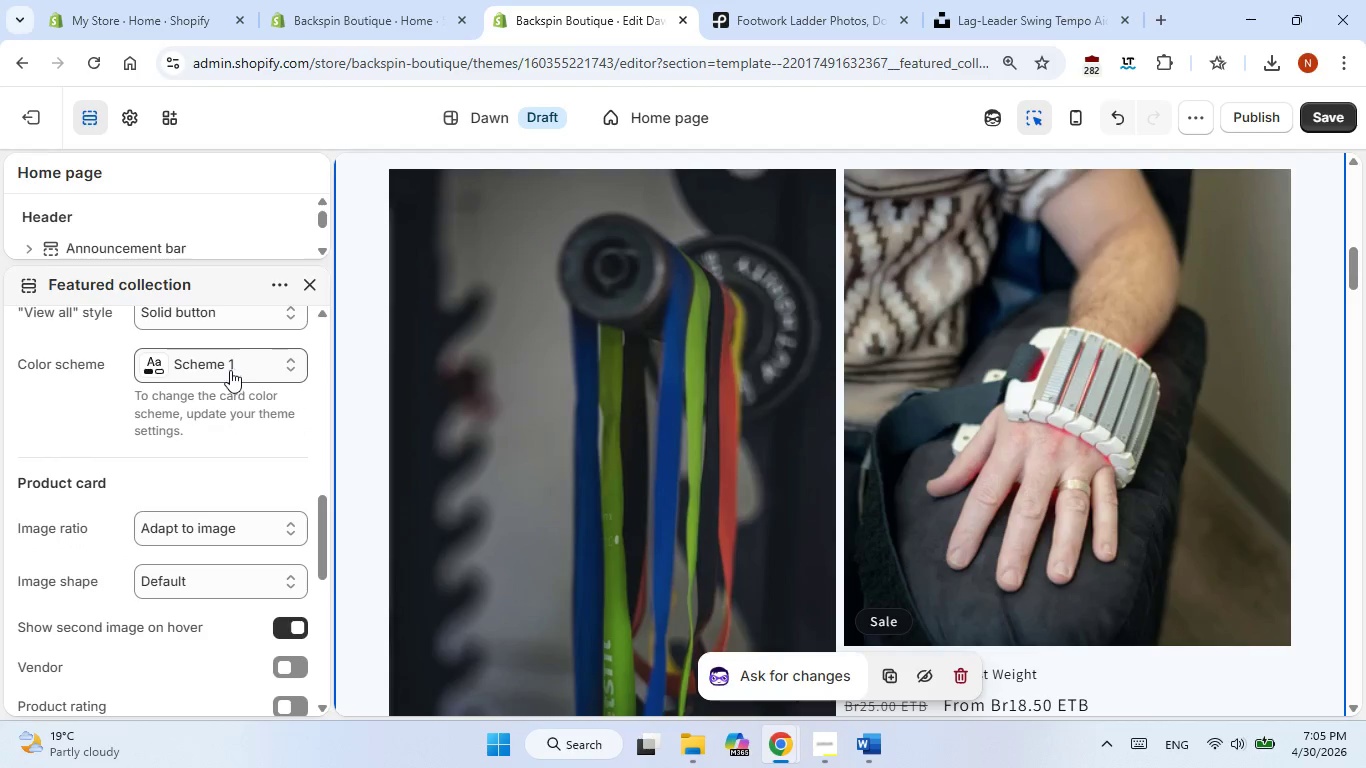 
scroll: coordinate [222, 475], scroll_direction: none, amount: 0.0
 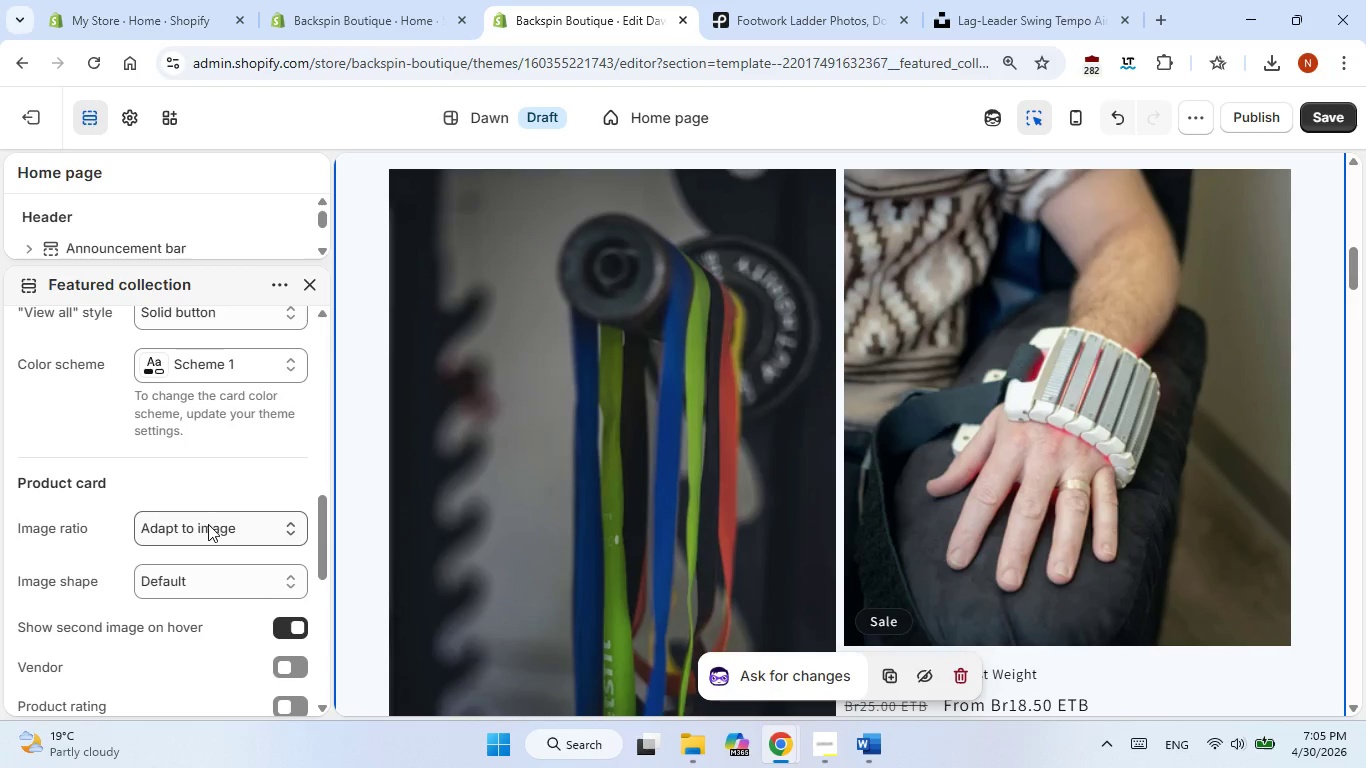 
left_click([208, 524])
 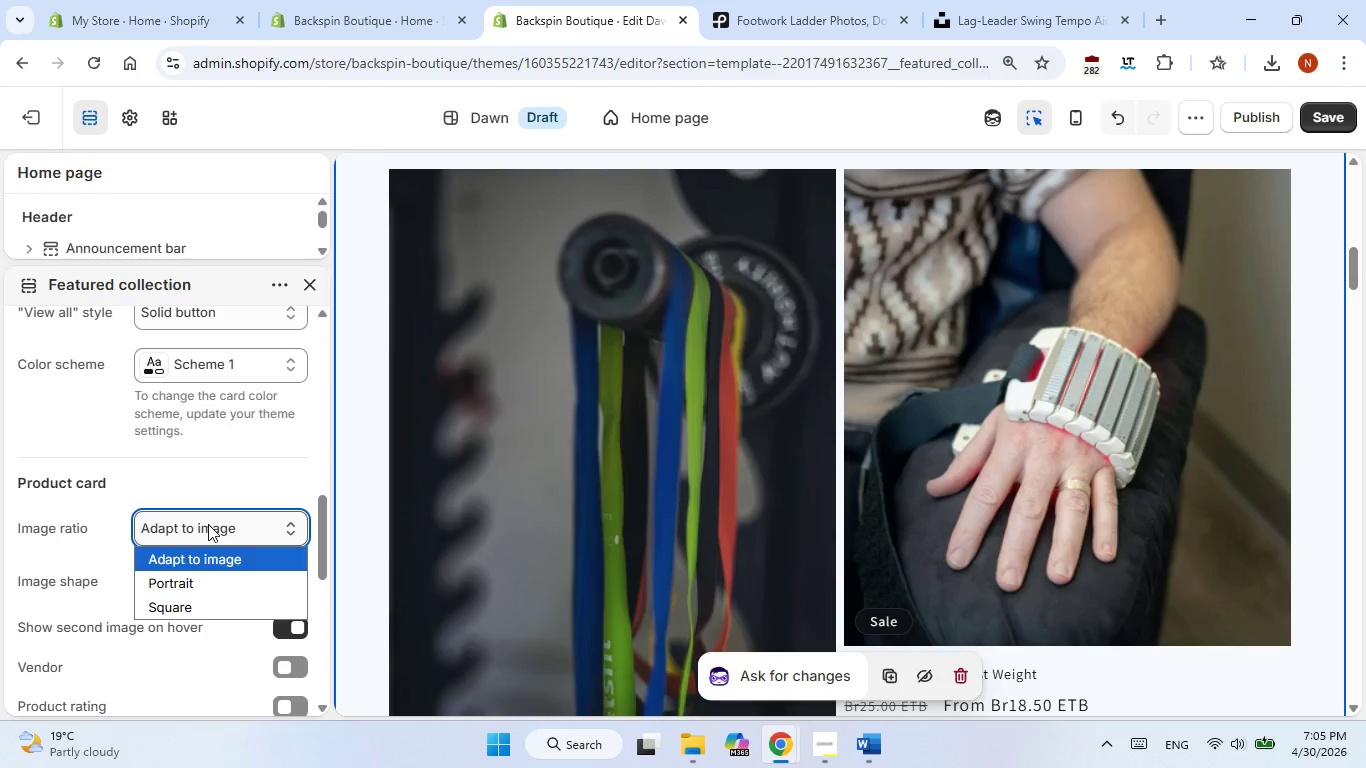 
wait(13.84)
 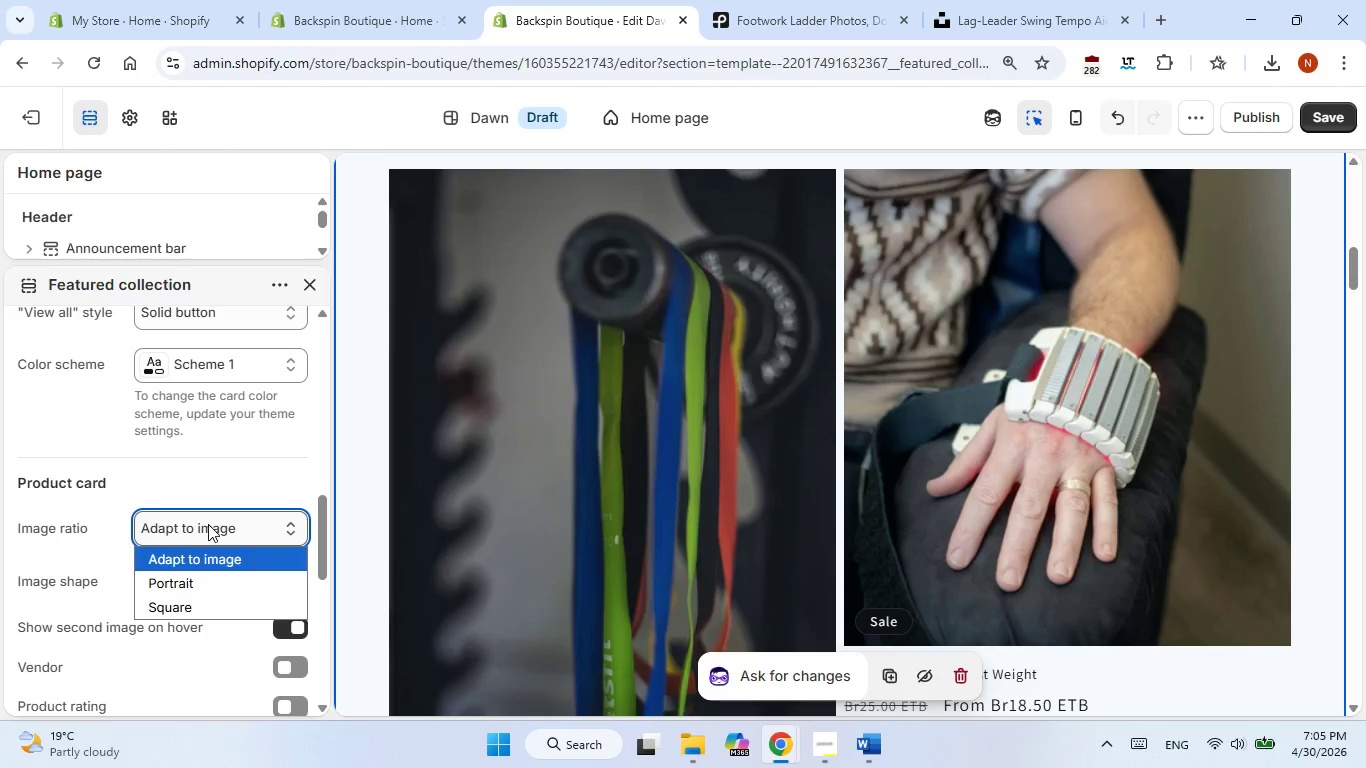 
left_click([200, 610])
 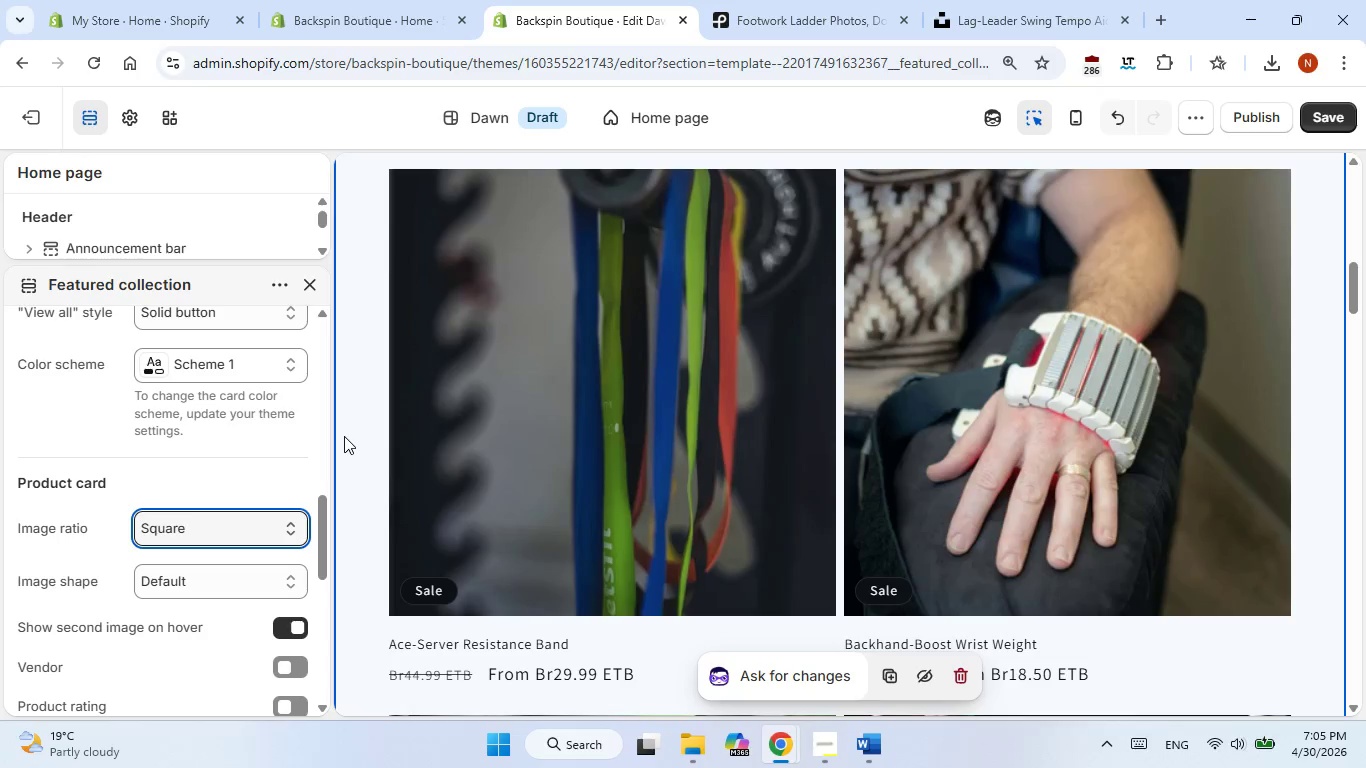 
left_click([344, 436])
 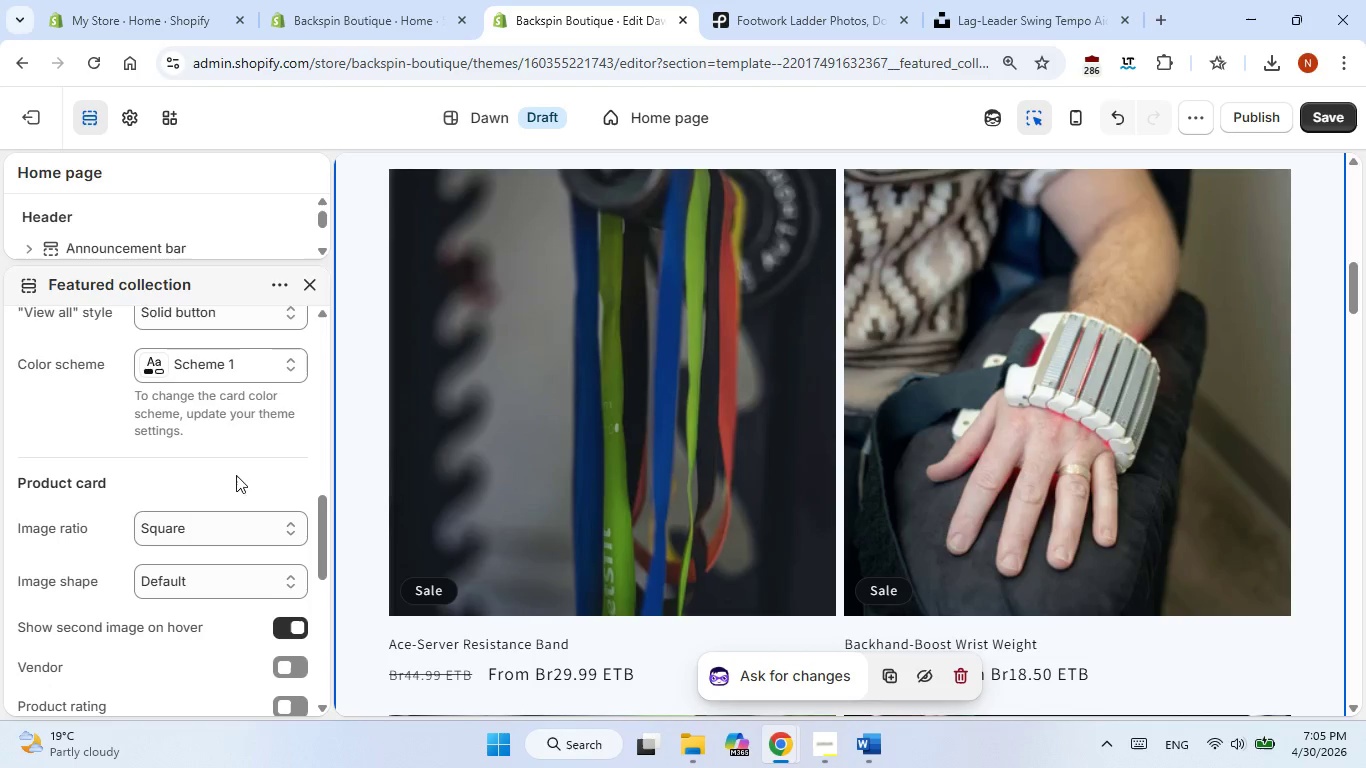 
scroll: coordinate [147, 506], scroll_direction: down, amount: 5.0
 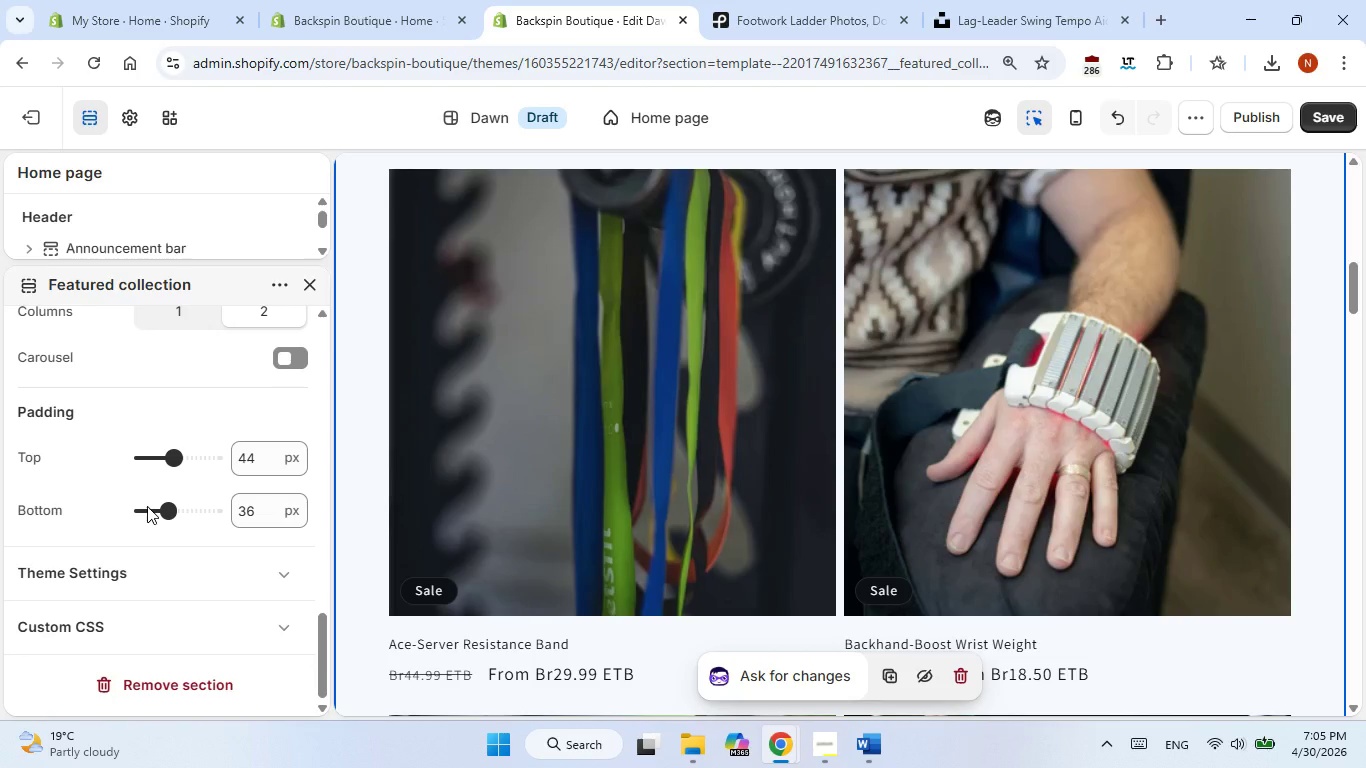 
scroll: coordinate [147, 506], scroll_direction: up, amount: 3.0
 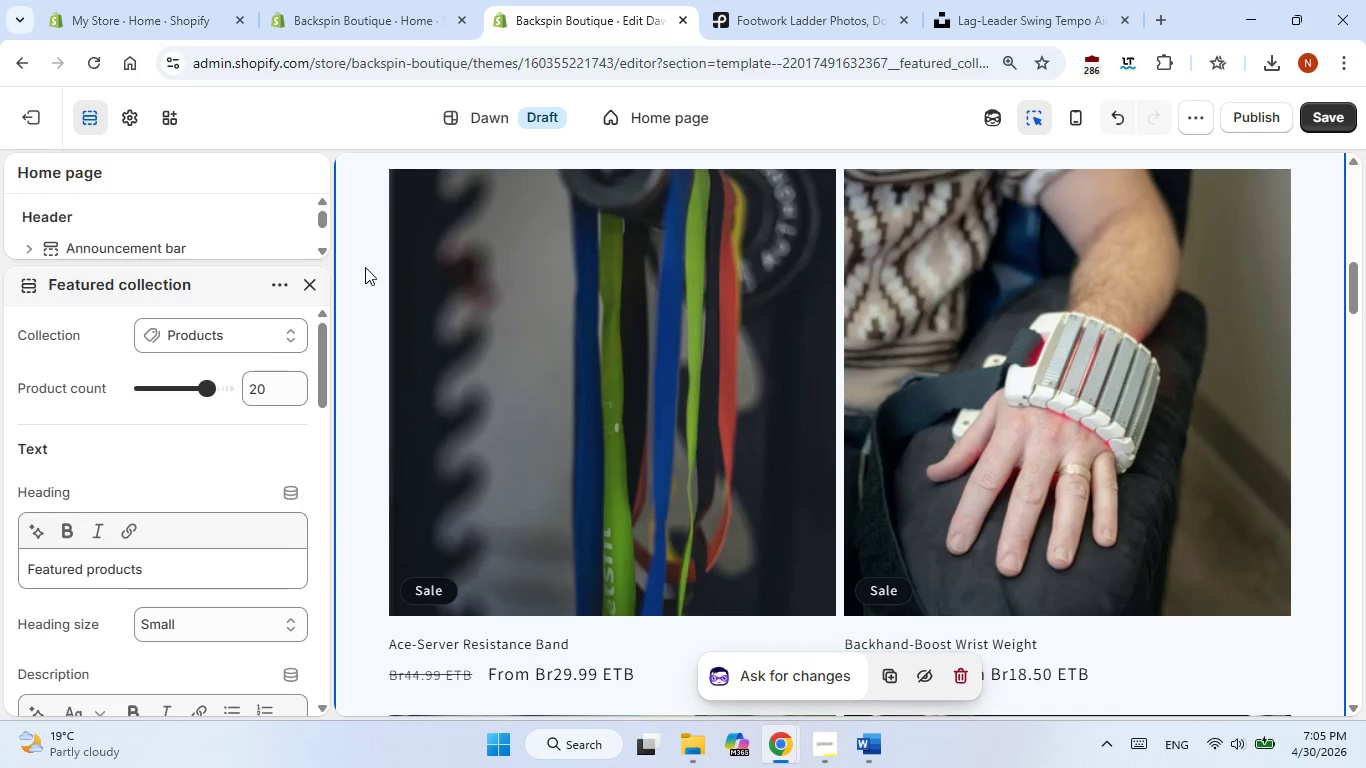 
left_click([1335, 122])
 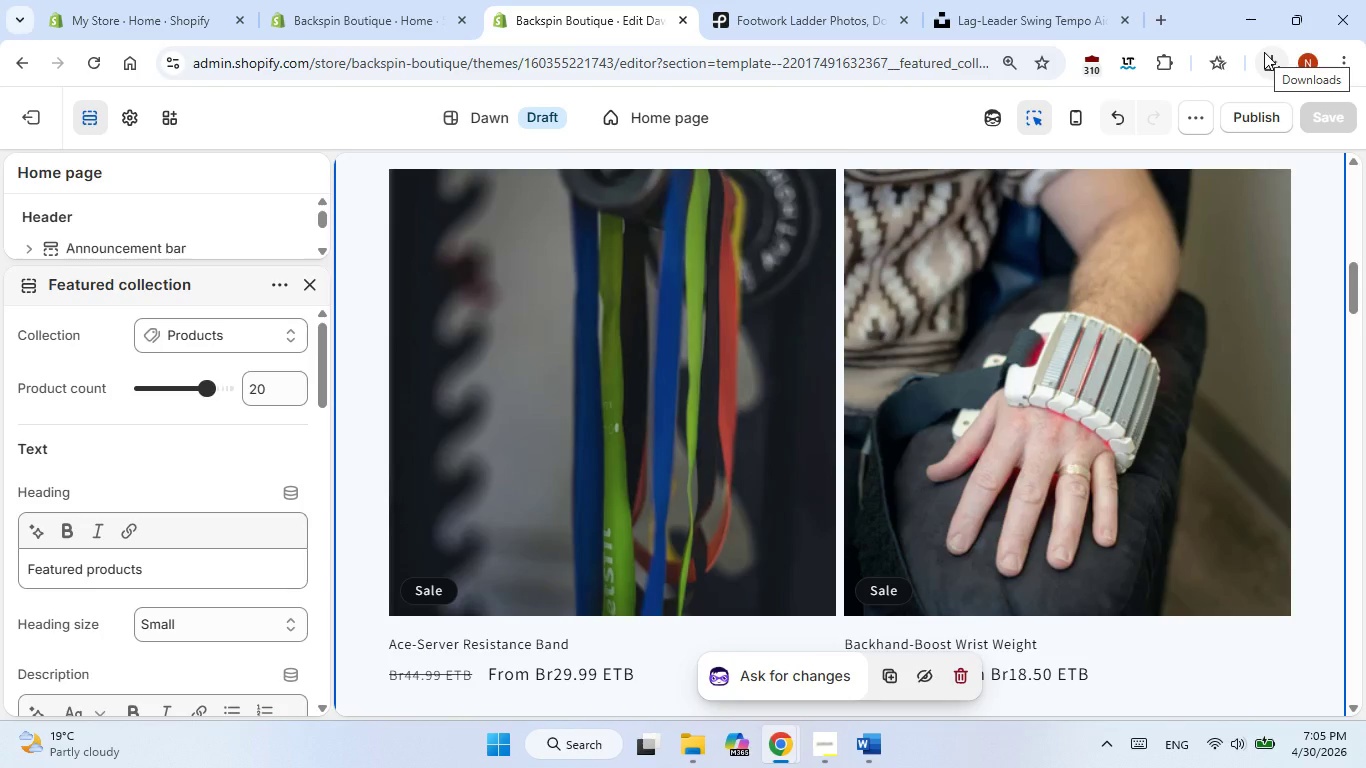 
wait(18.39)
 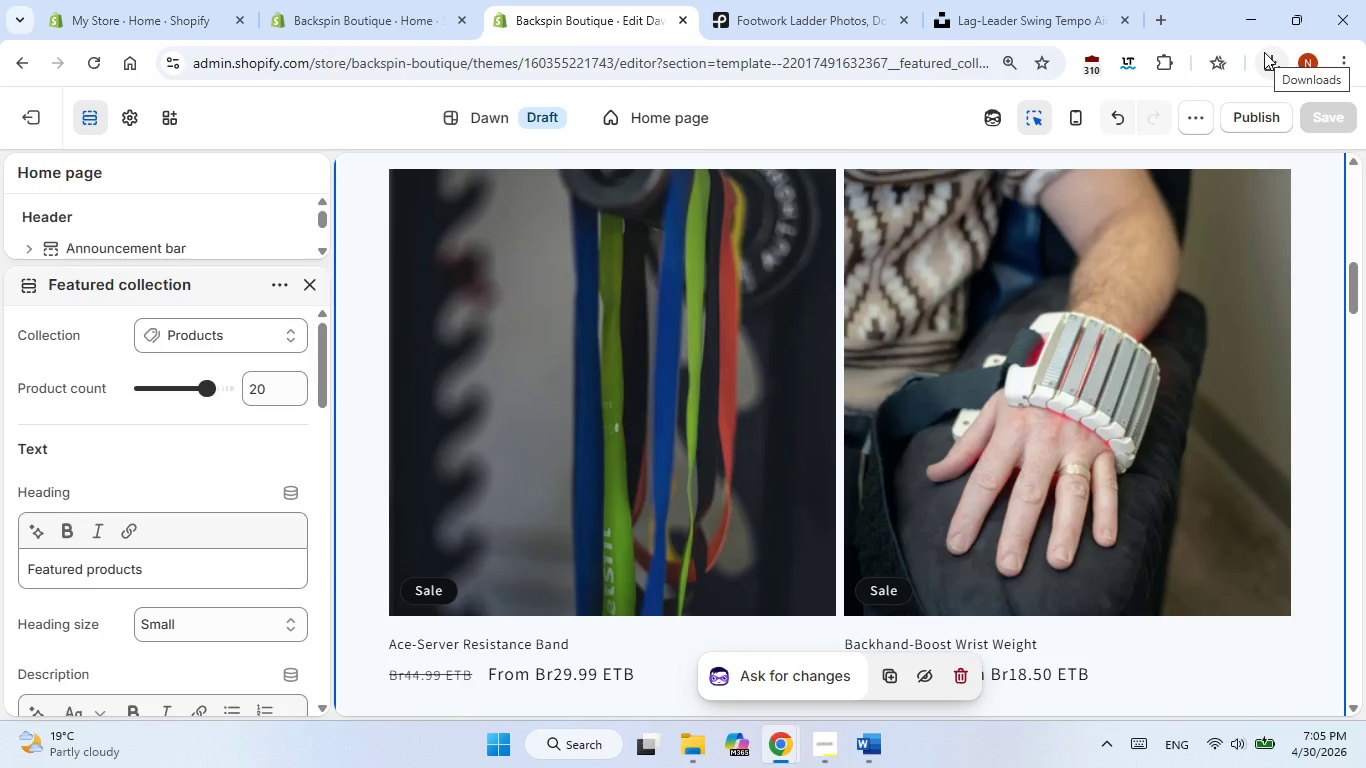 
left_click([365, 291])
 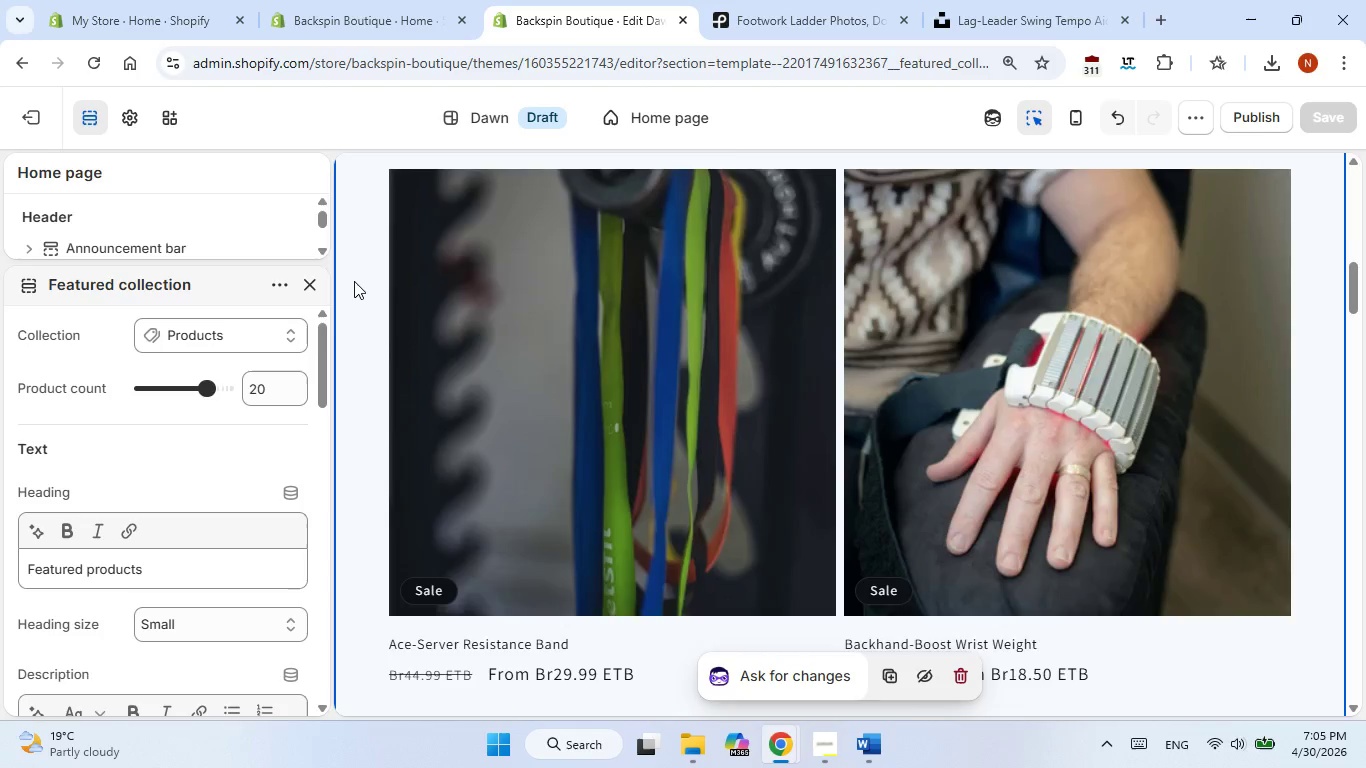 
scroll: coordinate [354, 281], scroll_direction: up, amount: 14.0
 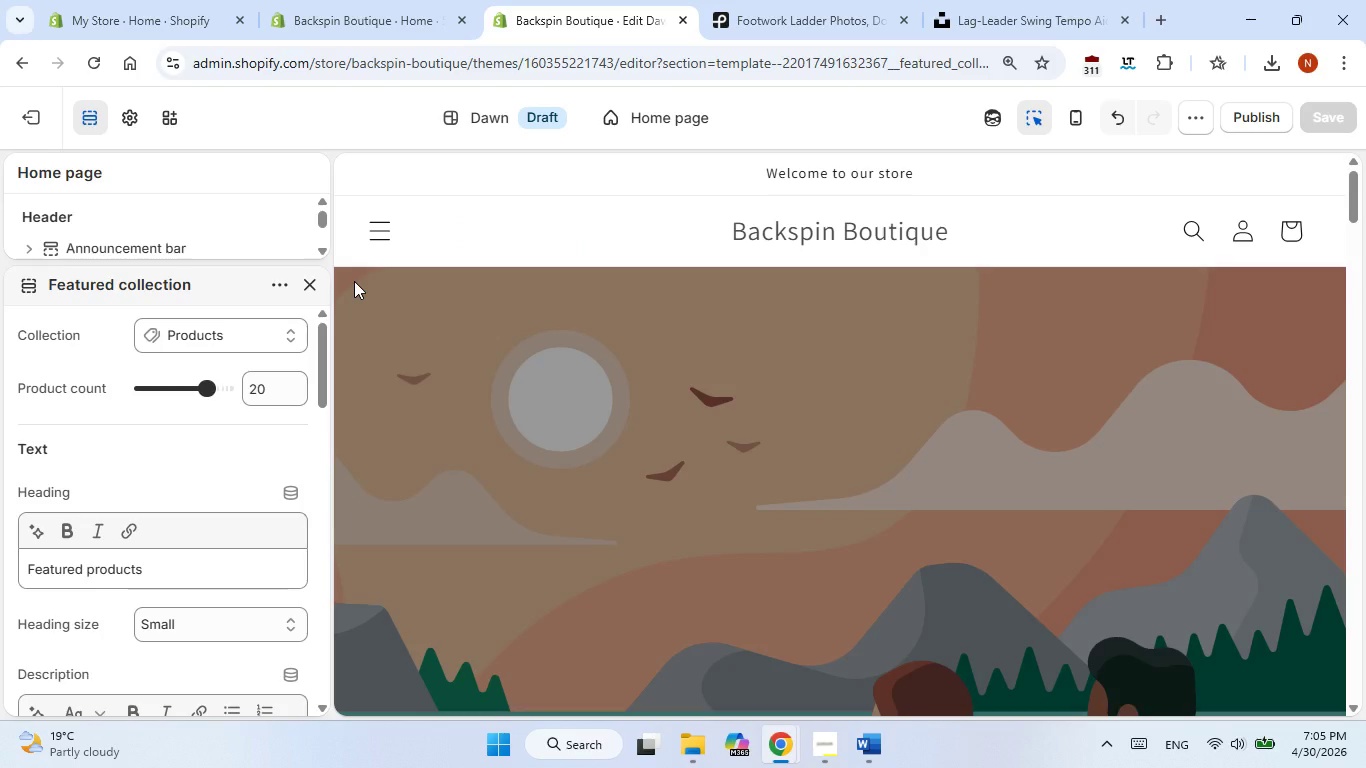 
wait(10.01)
 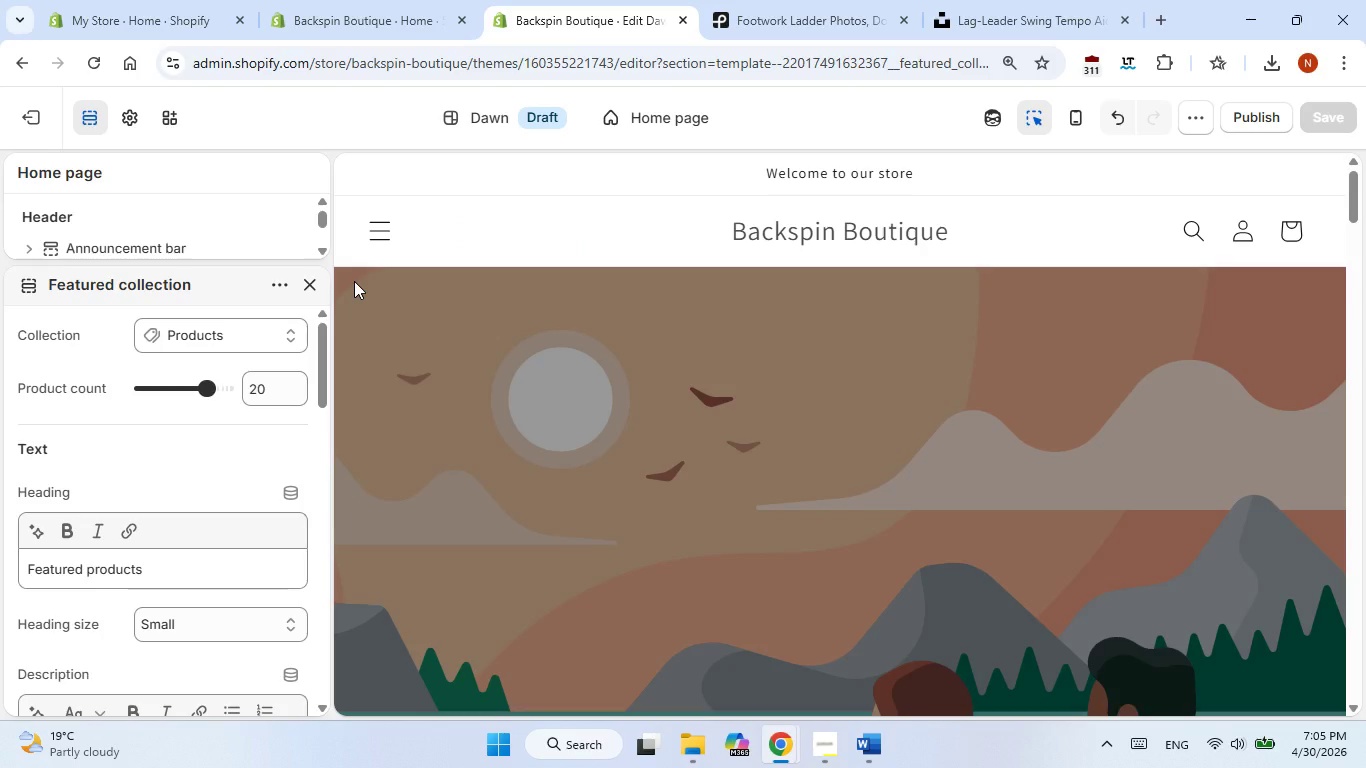 
scroll: coordinate [981, 454], scroll_direction: down, amount: 7.0
 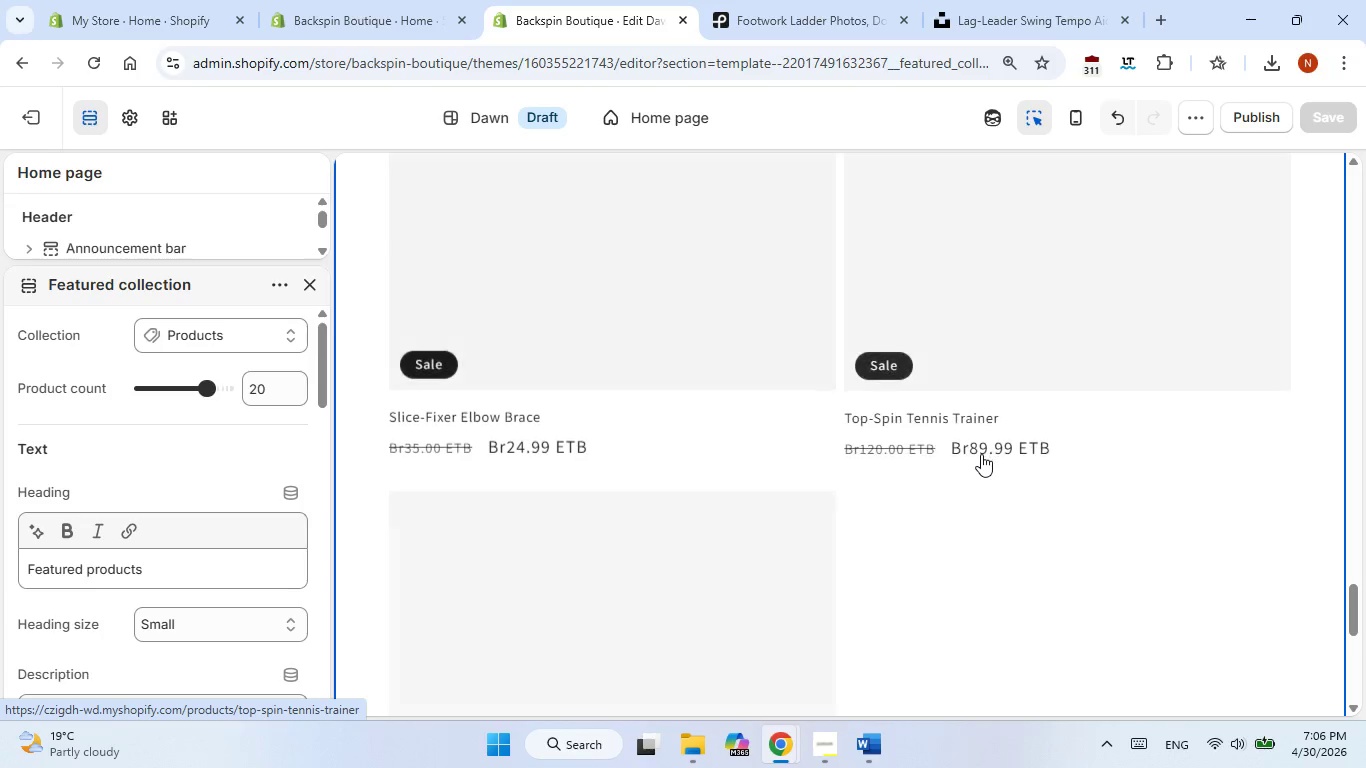 
scroll: coordinate [985, 400], scroll_direction: up, amount: 23.0
 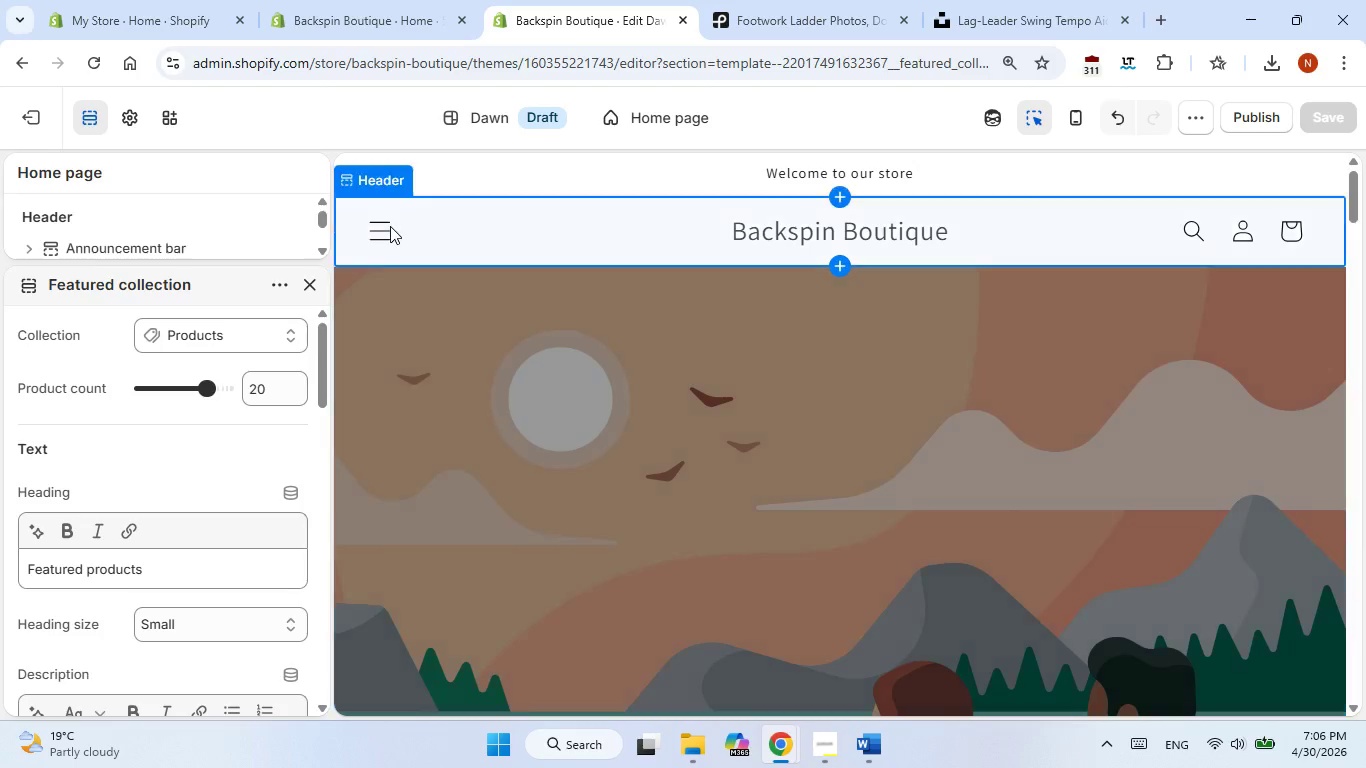 
left_click([383, 226])
 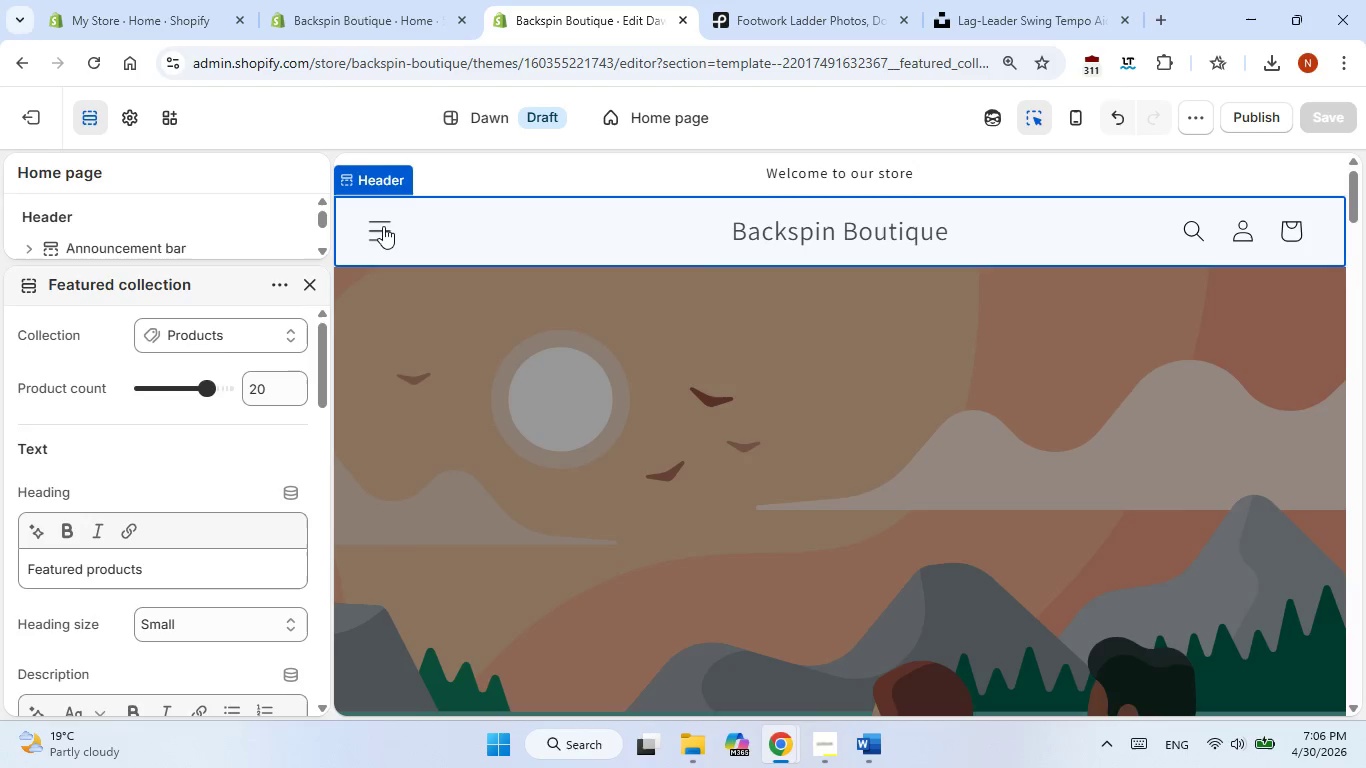 
left_click([383, 226])
 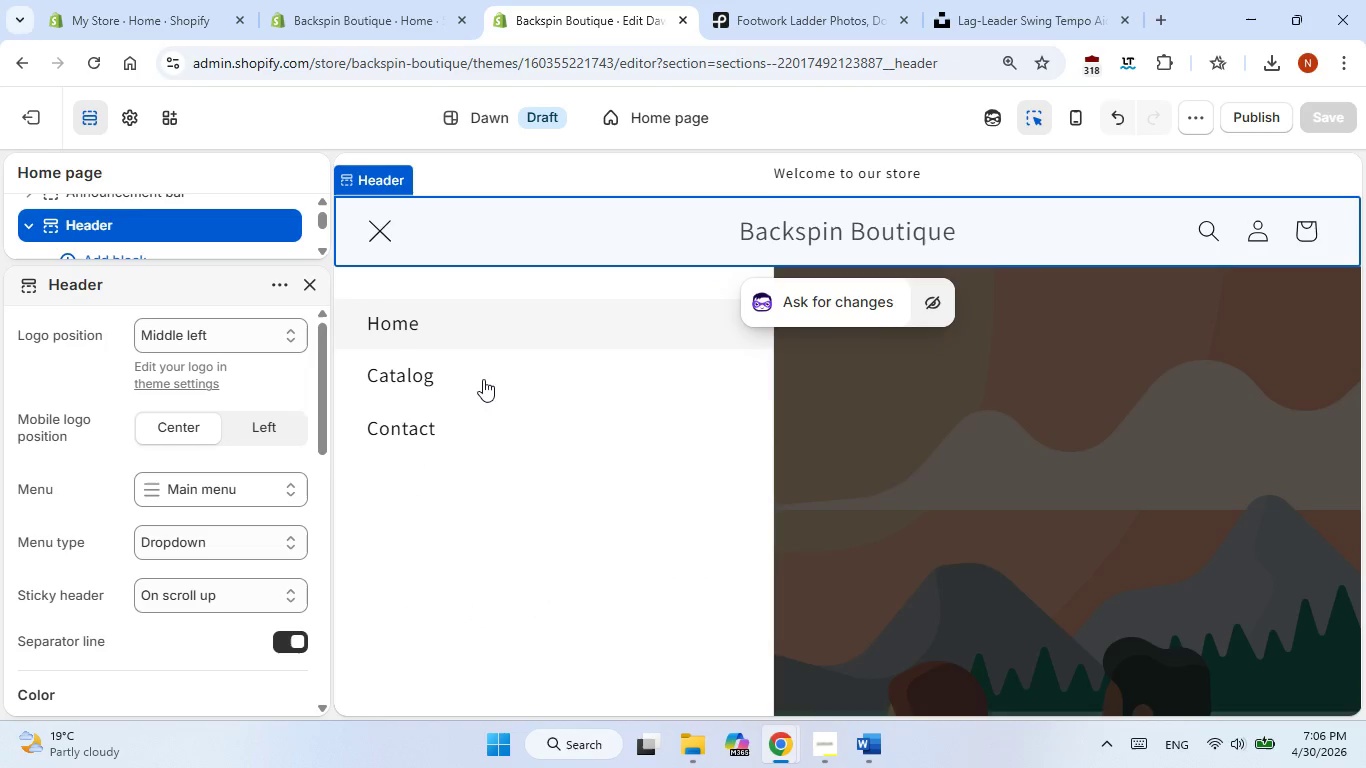 
left_click([480, 382])
 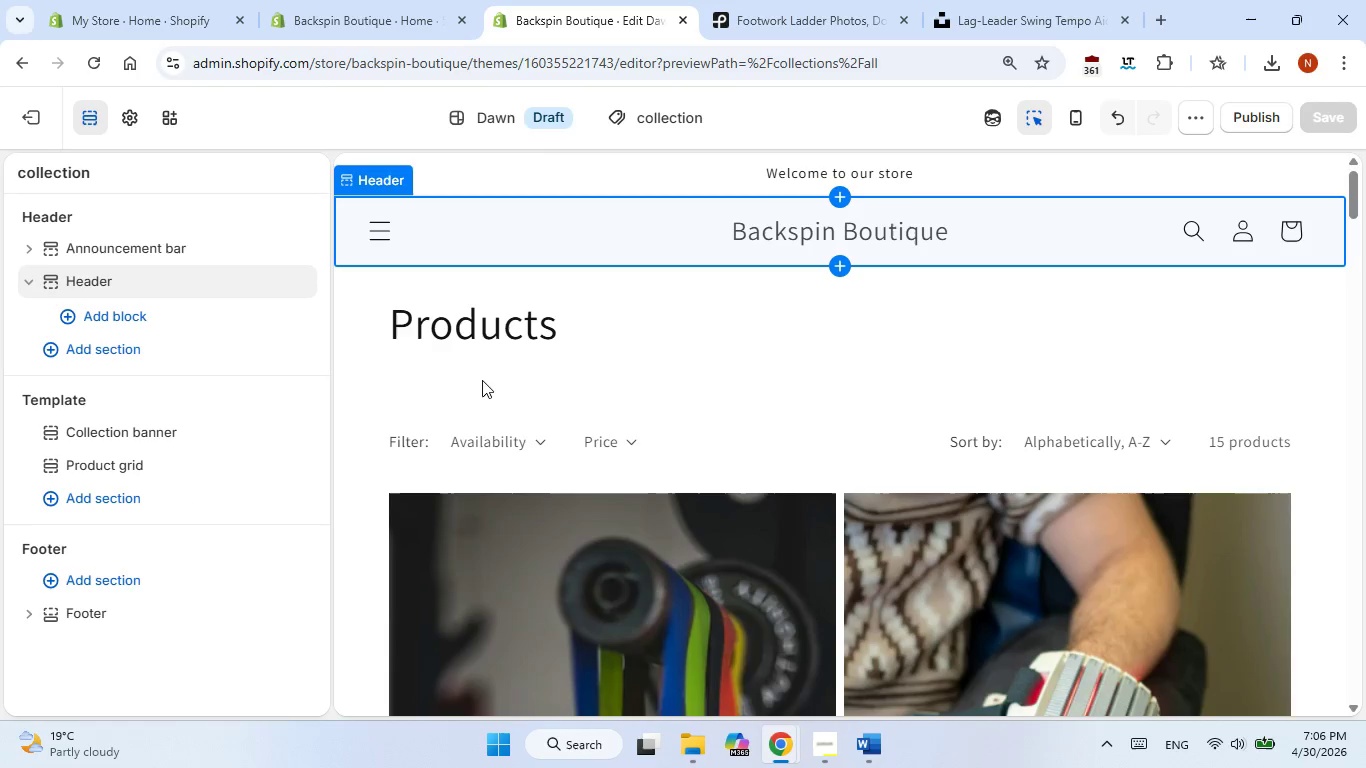 
wait(5.23)
 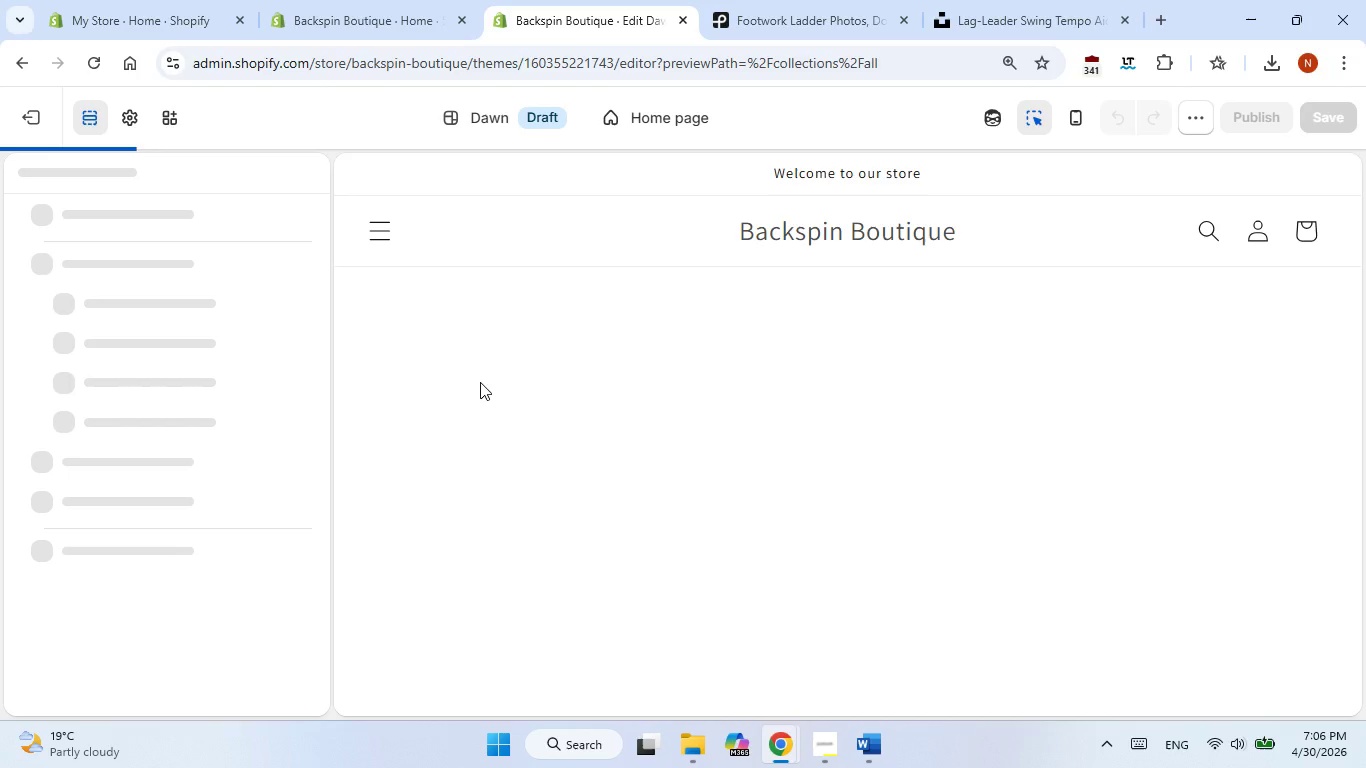 
scroll: coordinate [576, 397], scroll_direction: down, amount: 3.0
 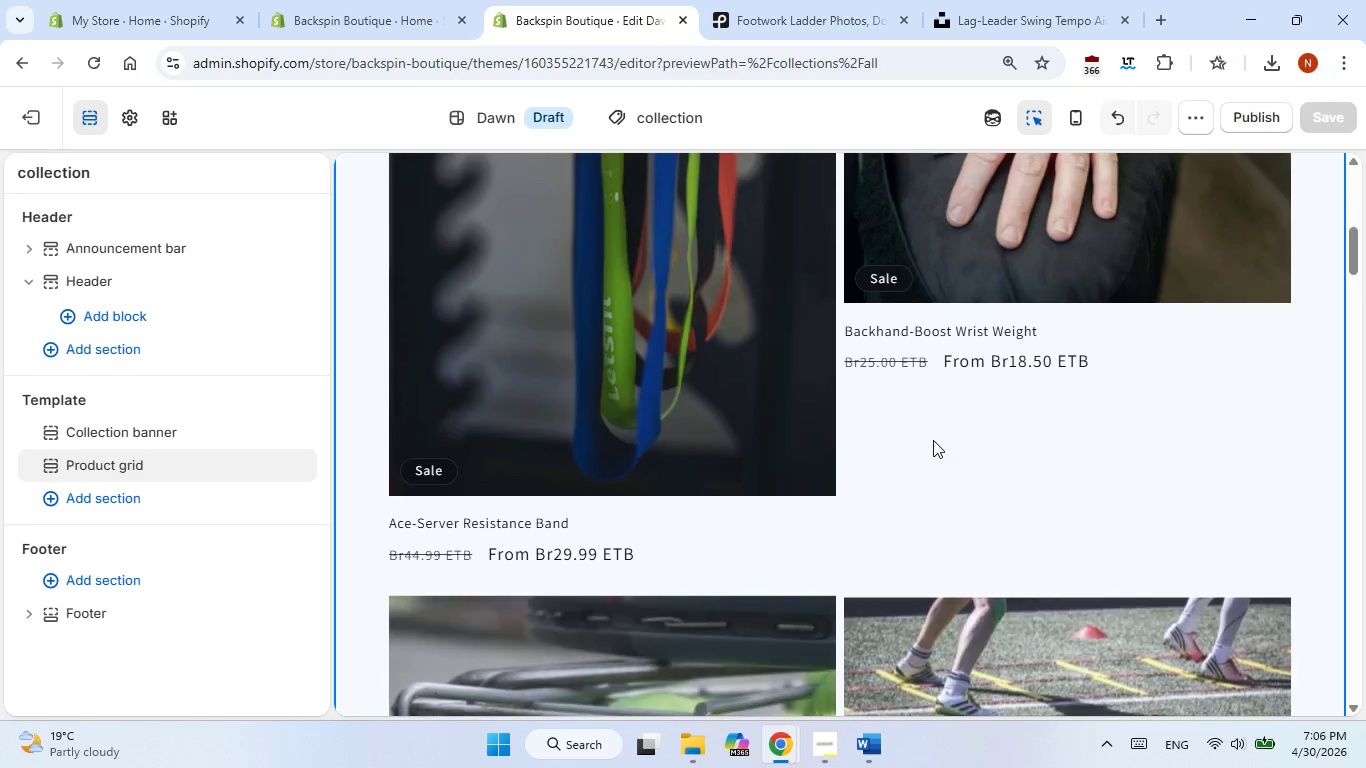 
left_click([933, 440])
 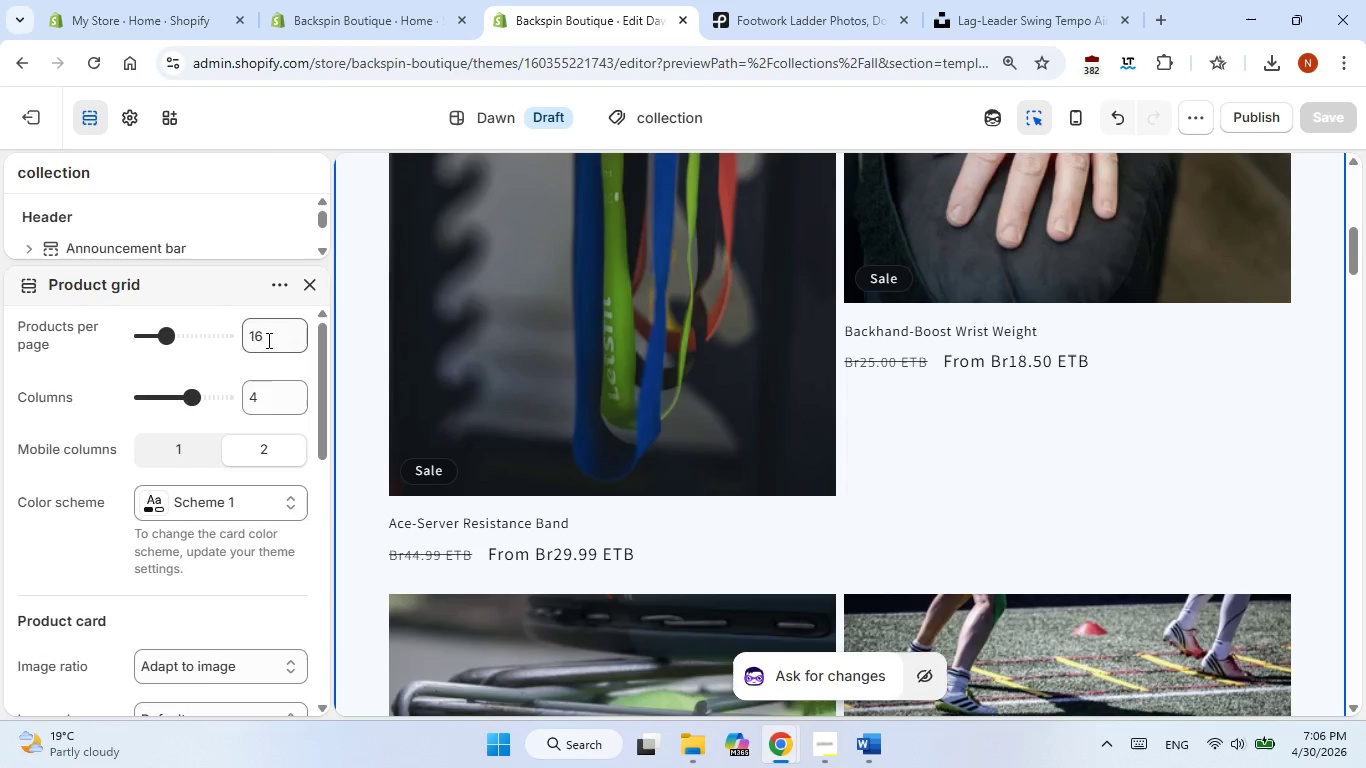 
double_click([275, 406])
 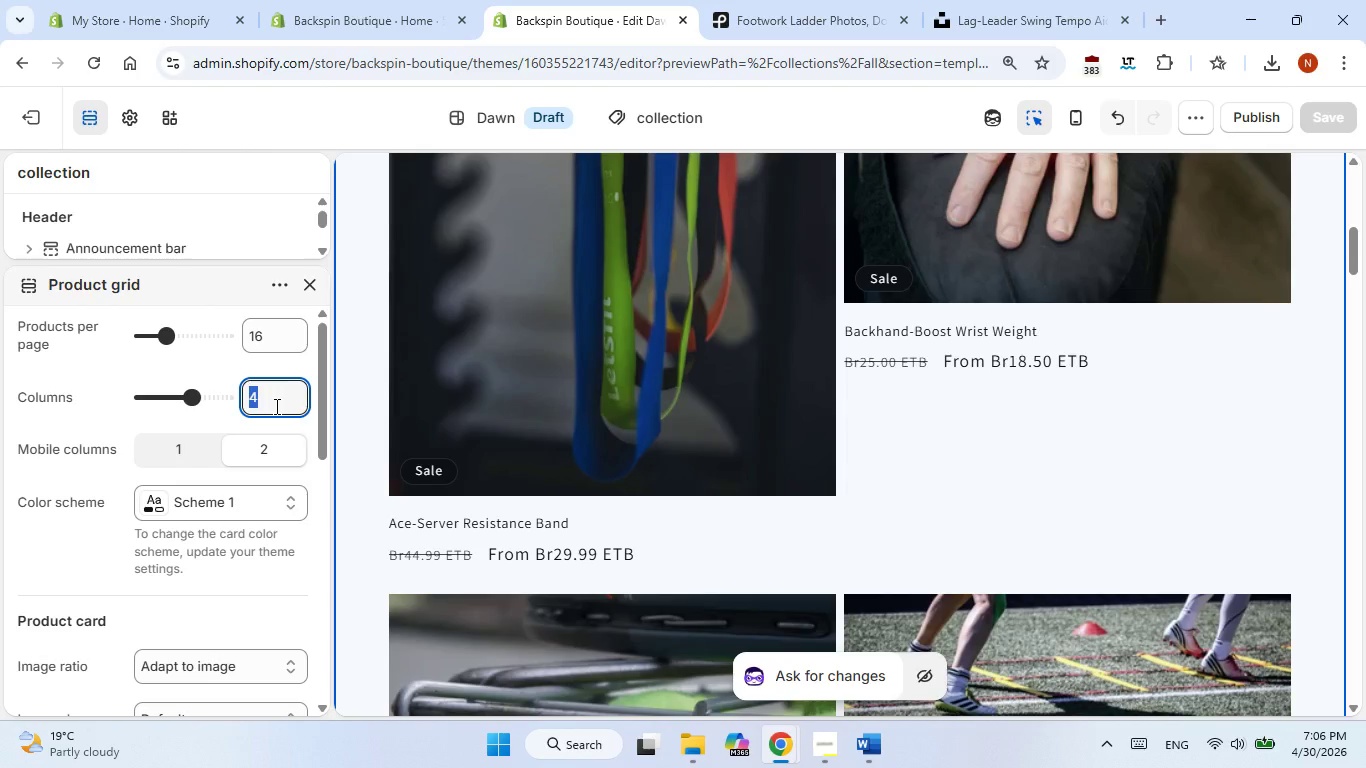 
key(Numpad5)
 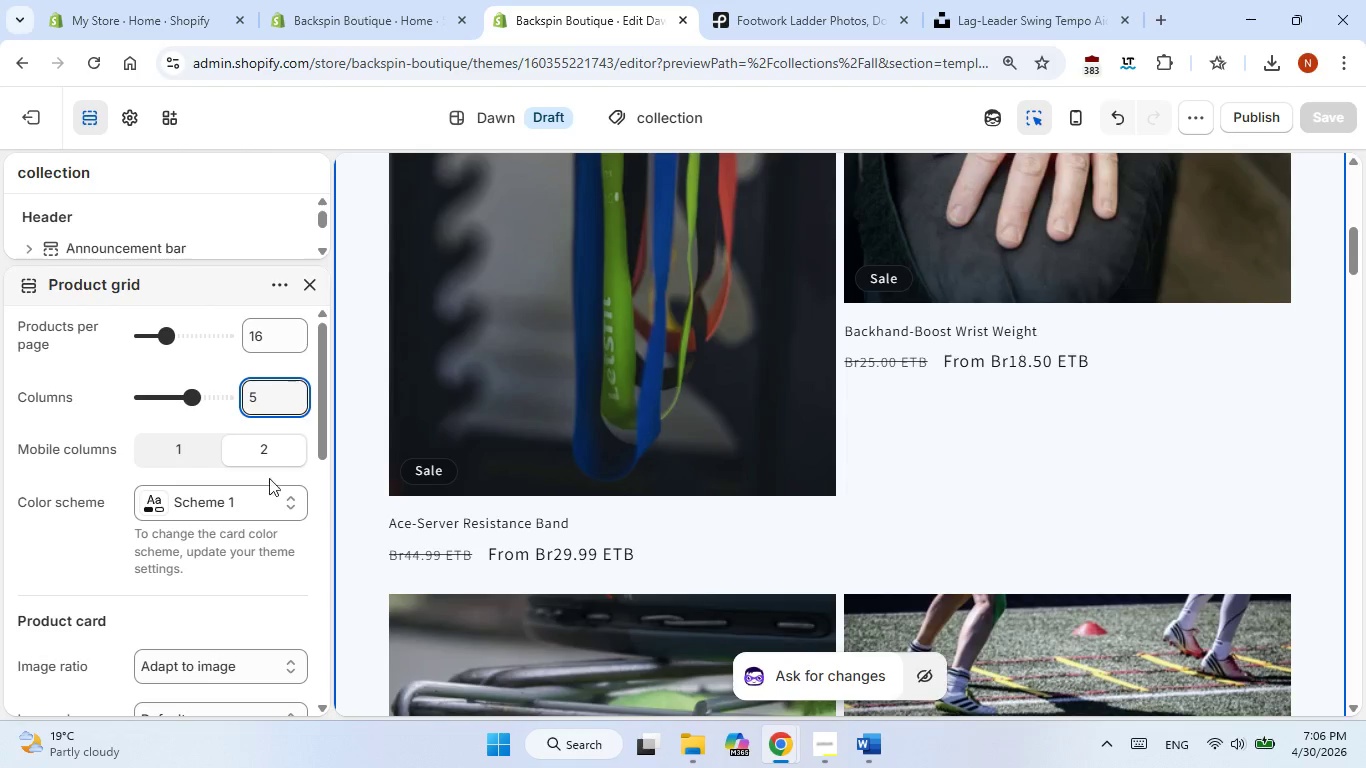 
scroll: coordinate [253, 546], scroll_direction: down, amount: 2.0
 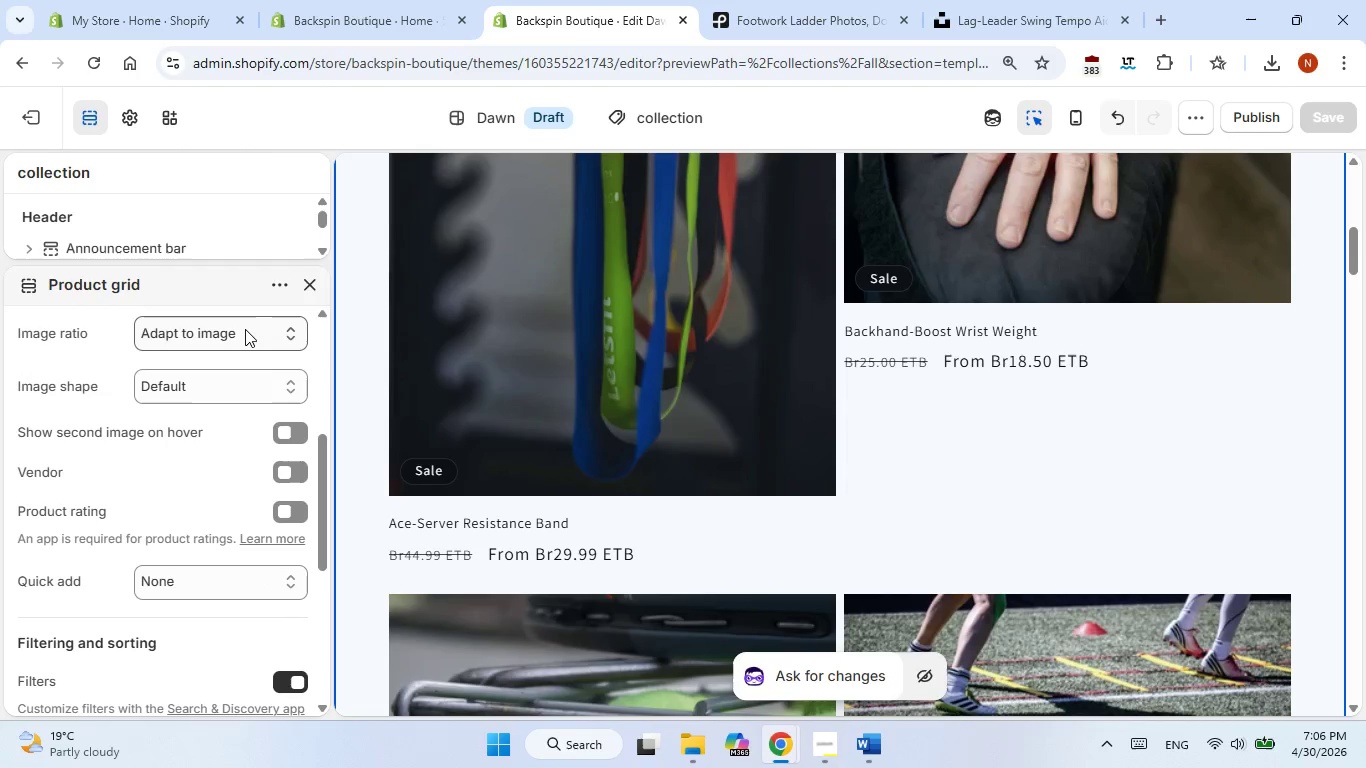 
left_click([246, 329])
 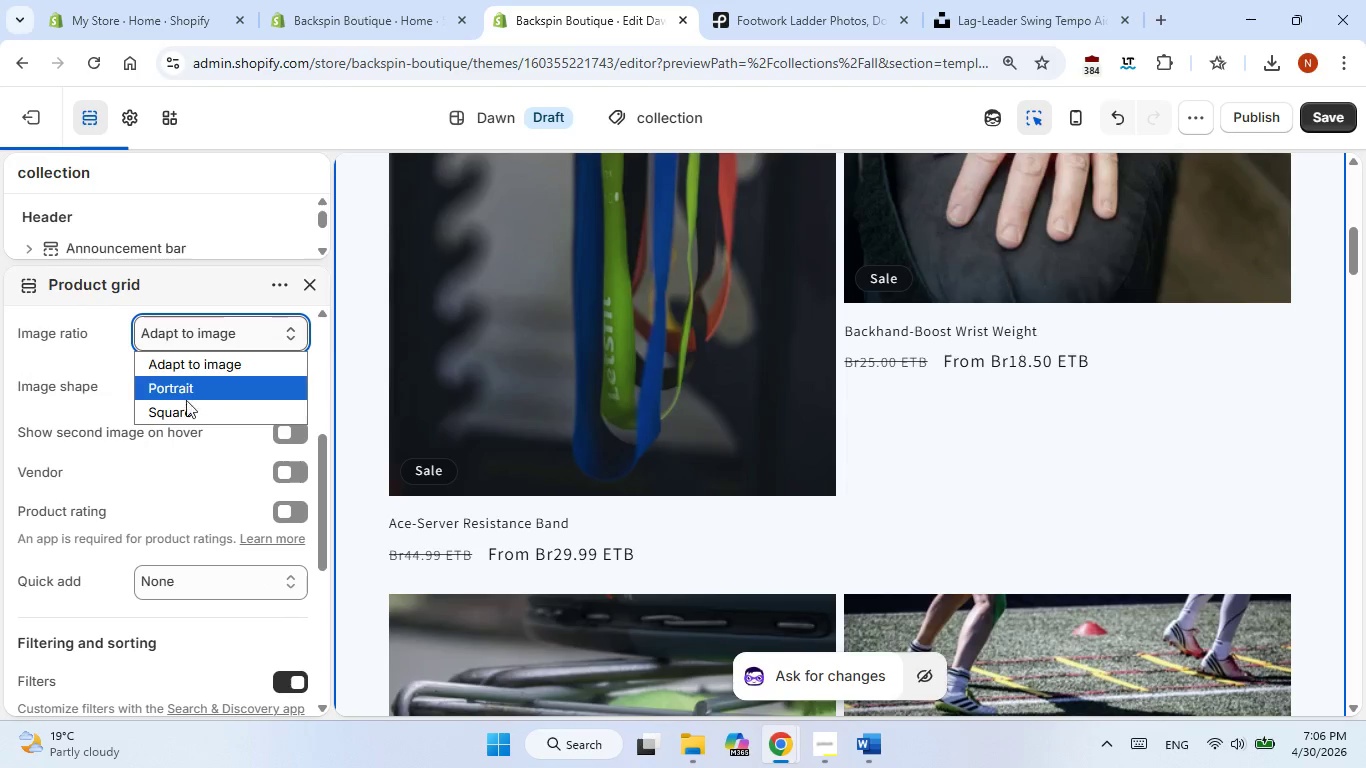 
left_click([182, 408])
 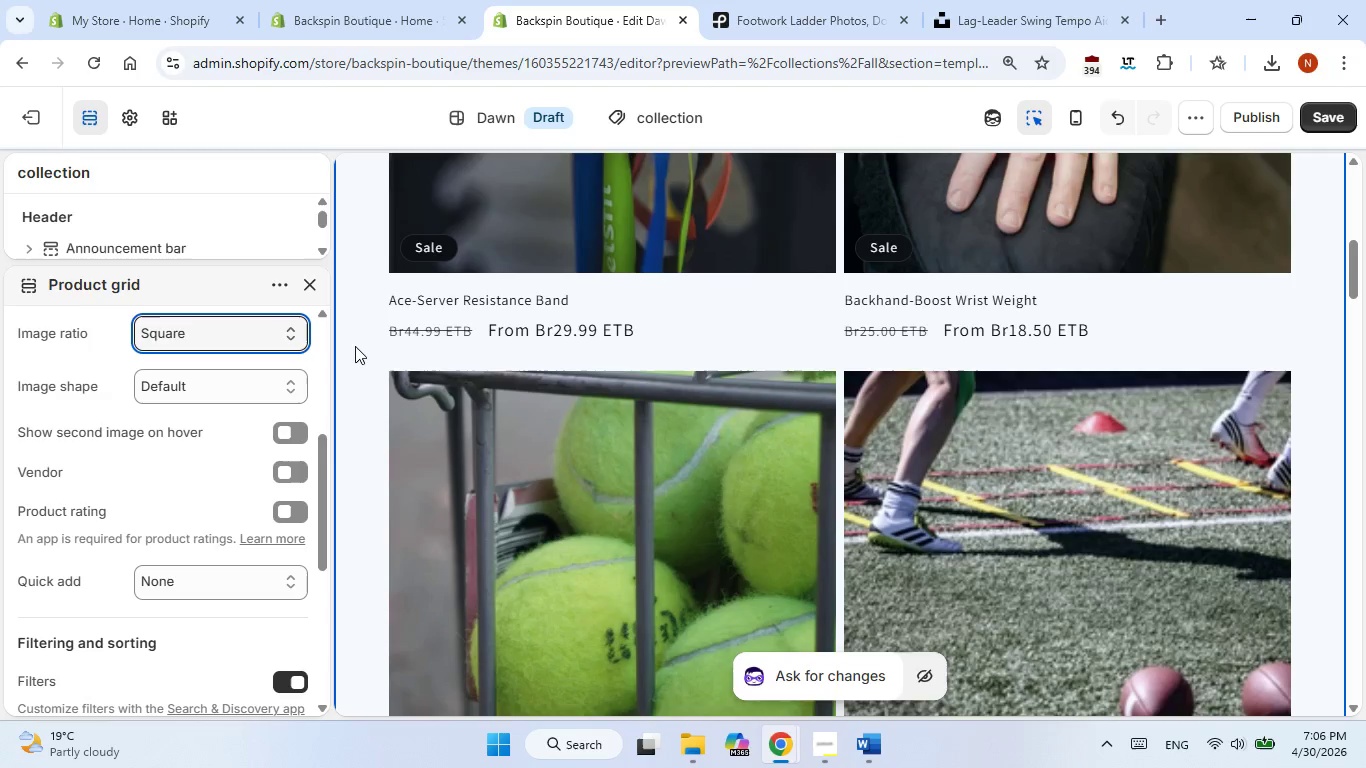 
left_click([355, 346])
 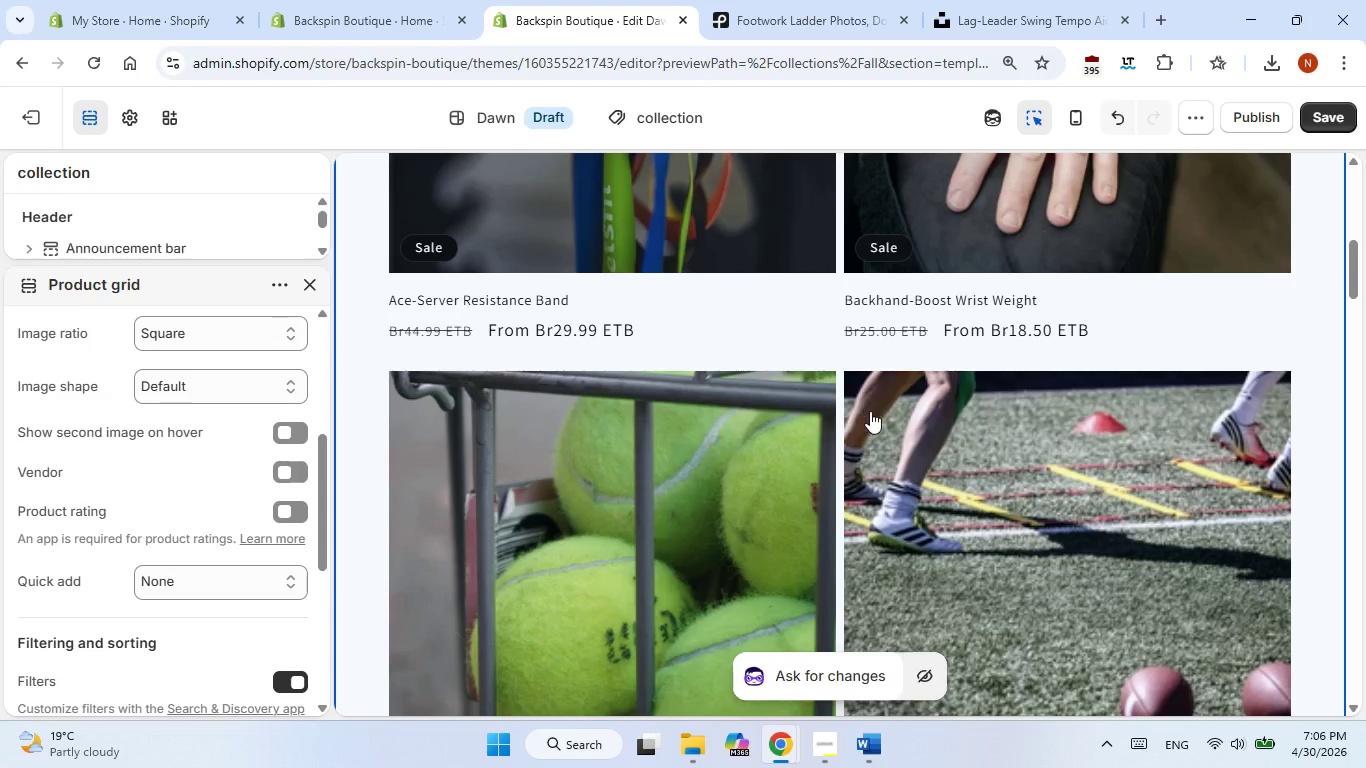 
scroll: coordinate [870, 414], scroll_direction: down, amount: 25.0
 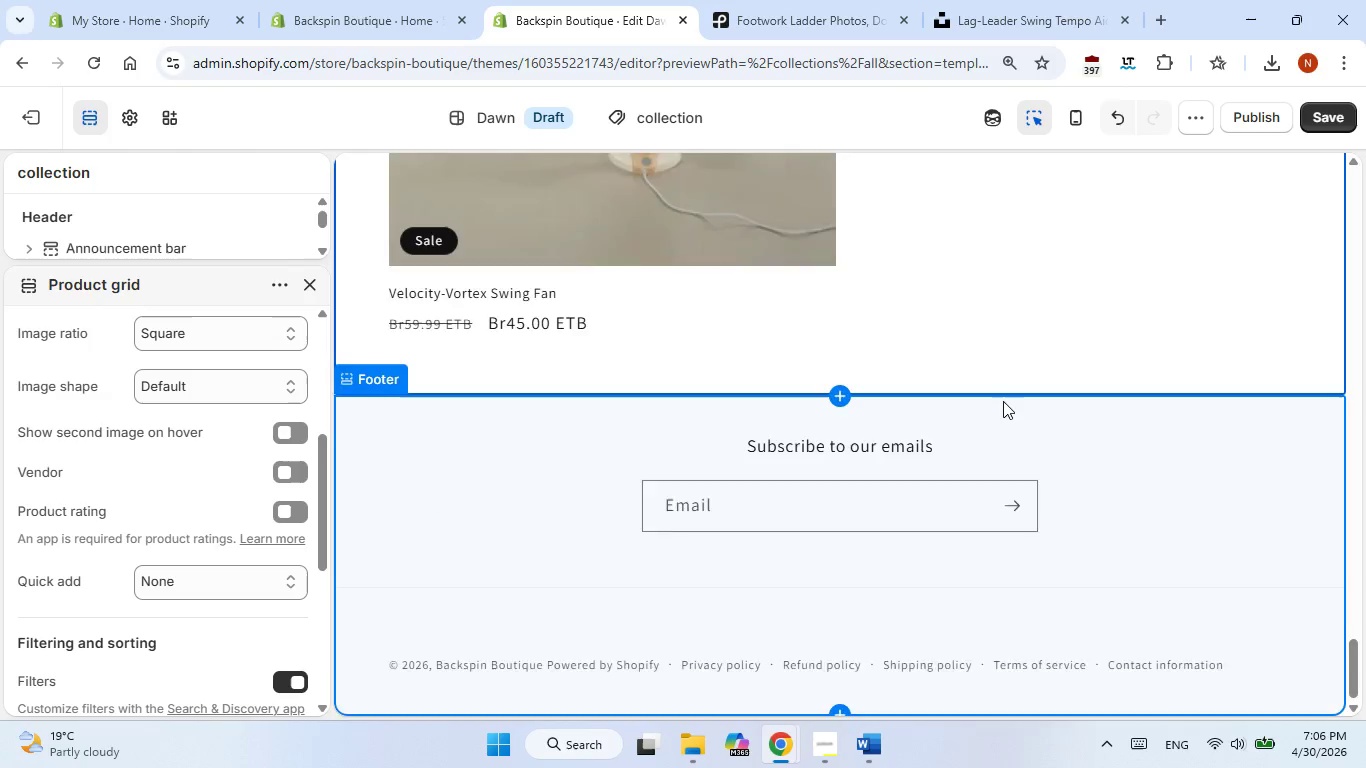 
scroll: coordinate [1003, 401], scroll_direction: up, amount: 3.0
 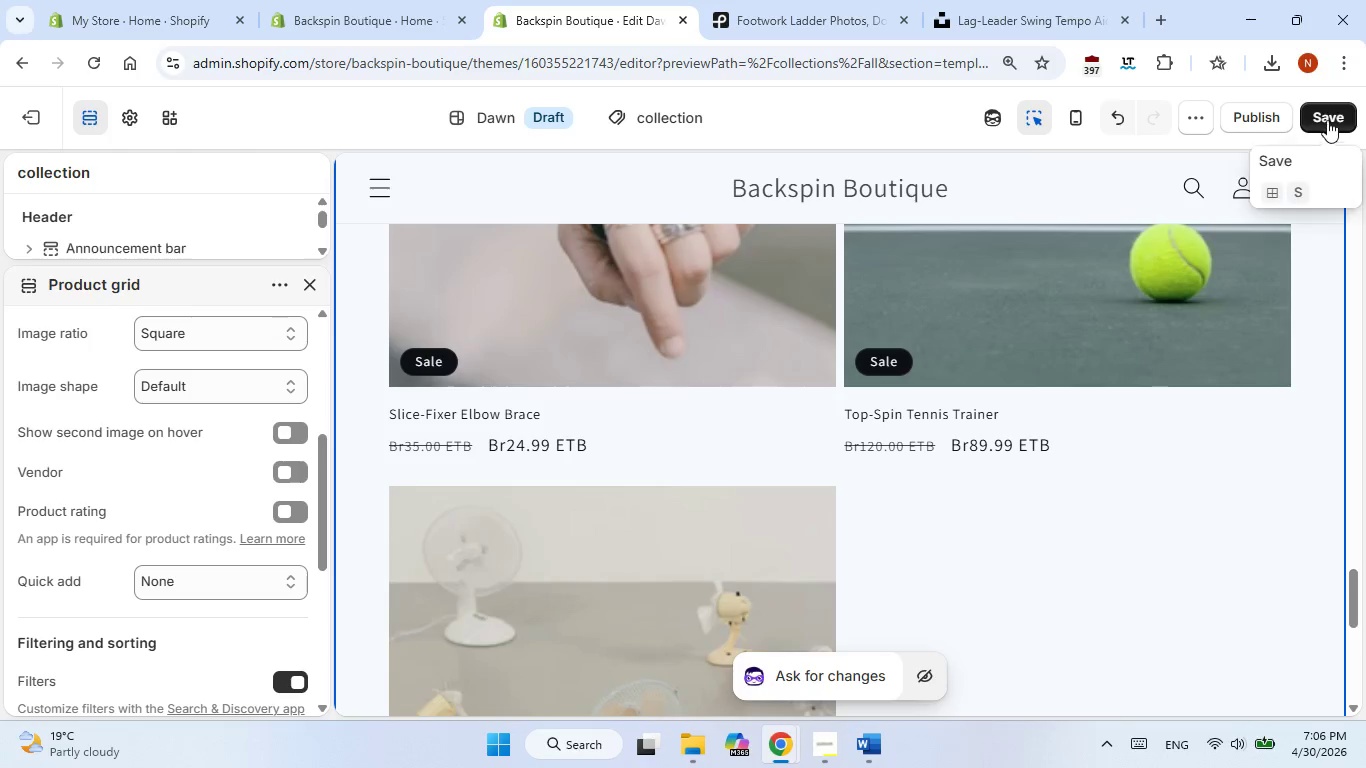 
left_click([1328, 120])
 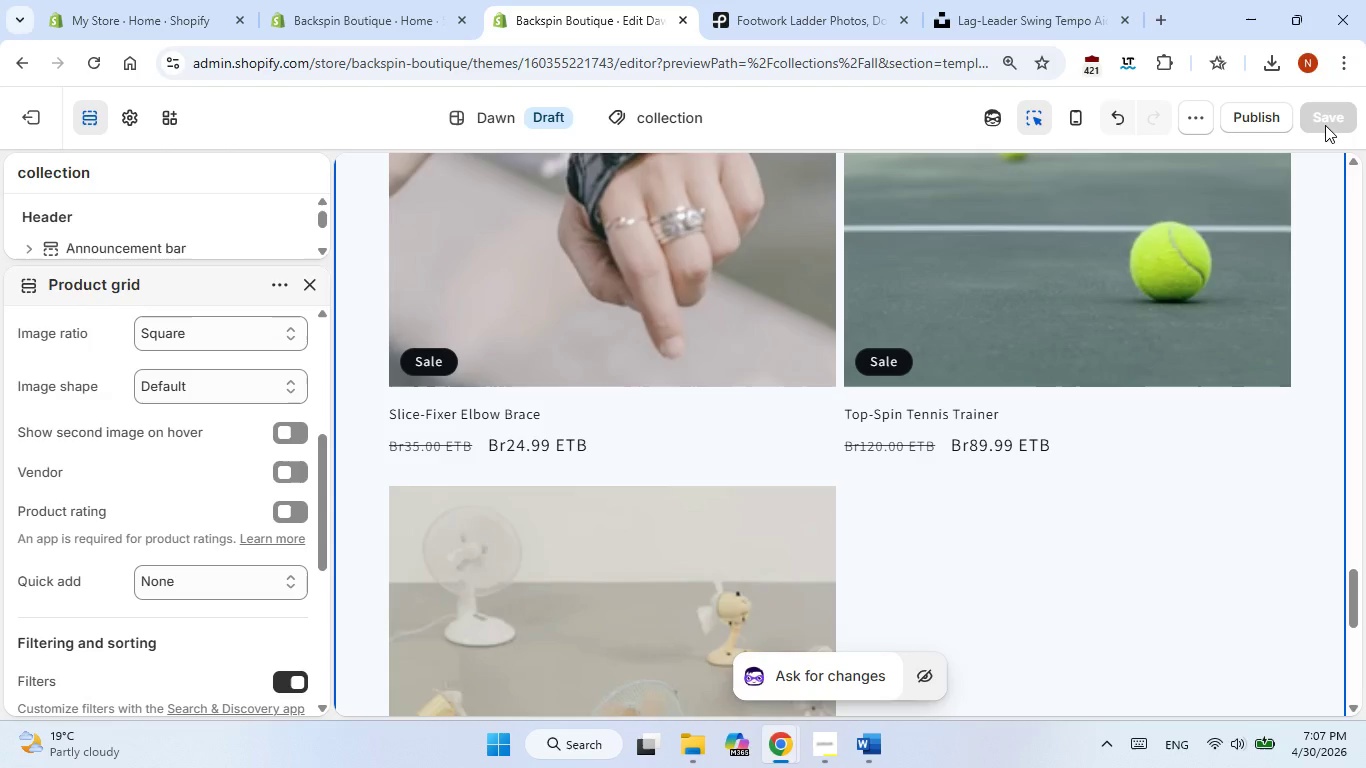 
wait(35.23)
 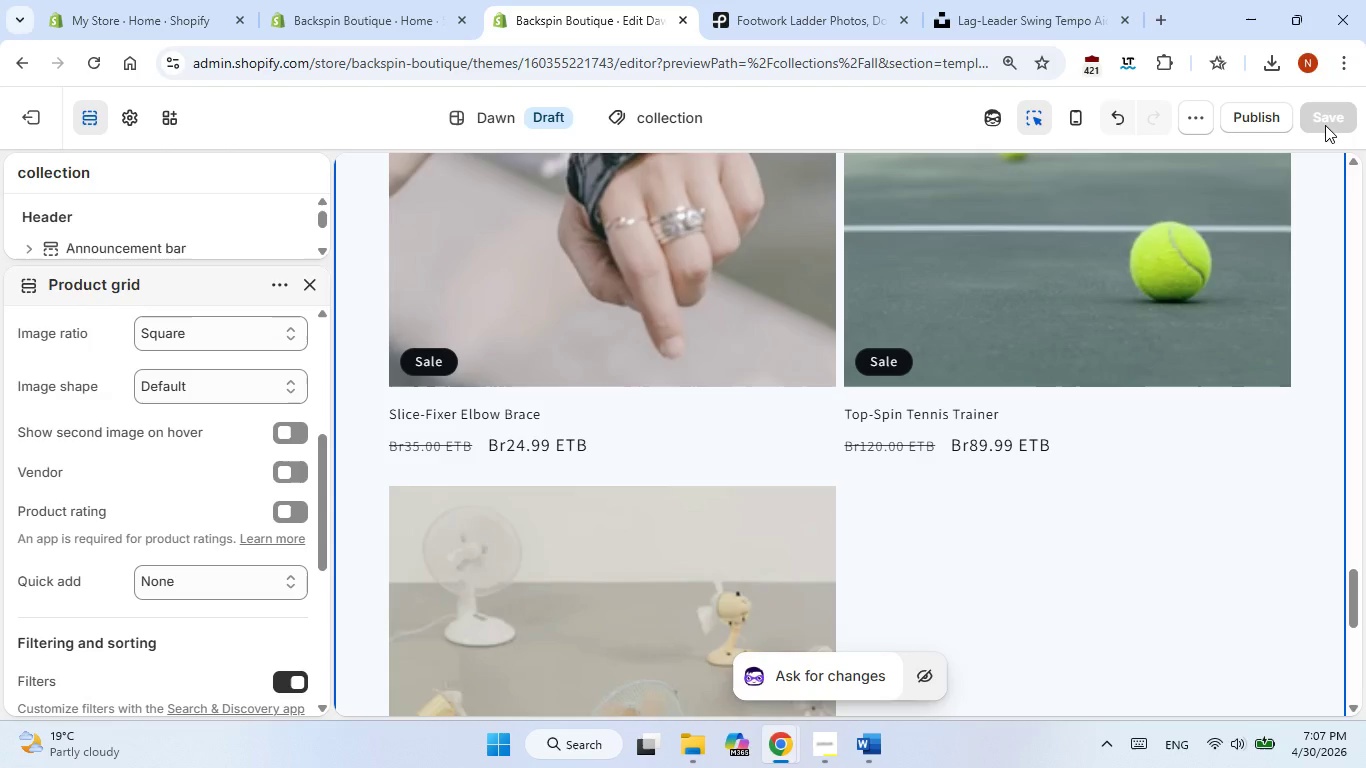 
scroll: coordinate [1199, 337], scroll_direction: up, amount: 26.0
 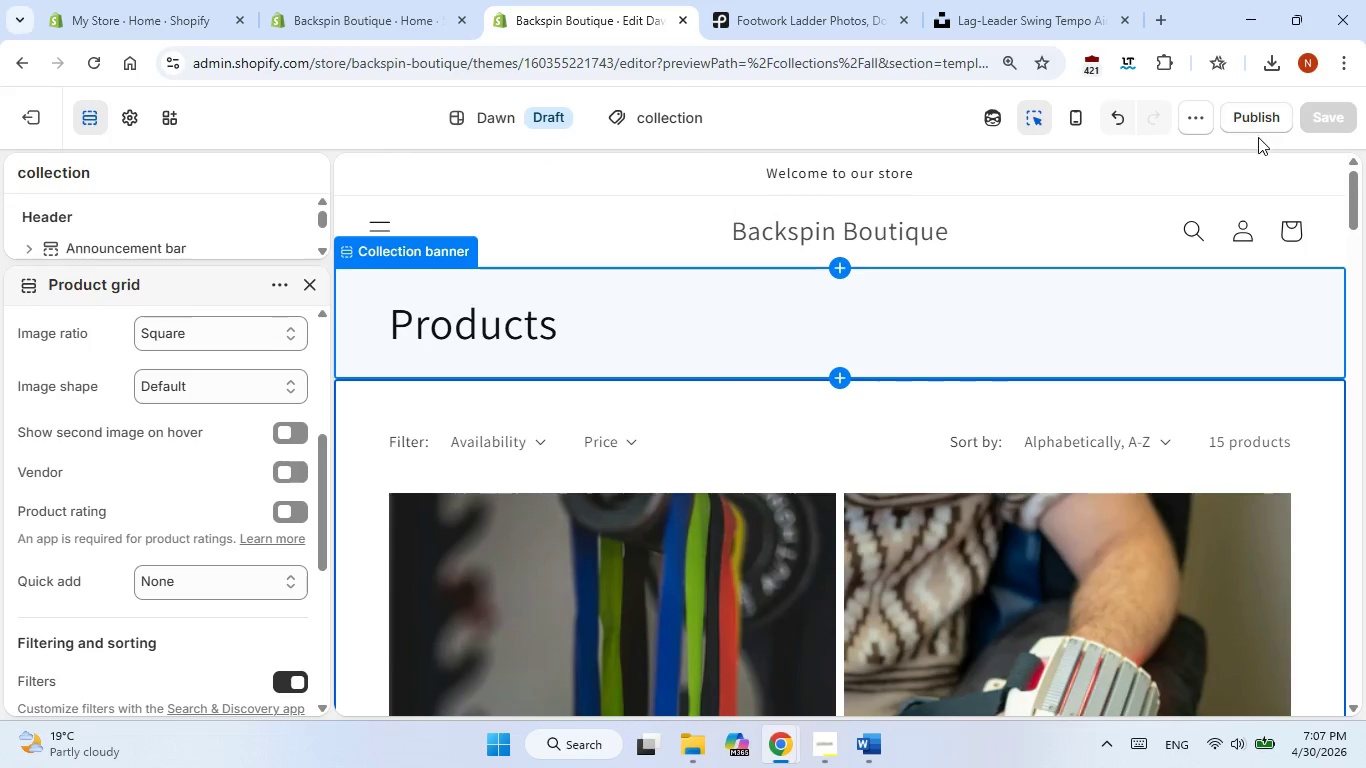 
left_click([1264, 118])
 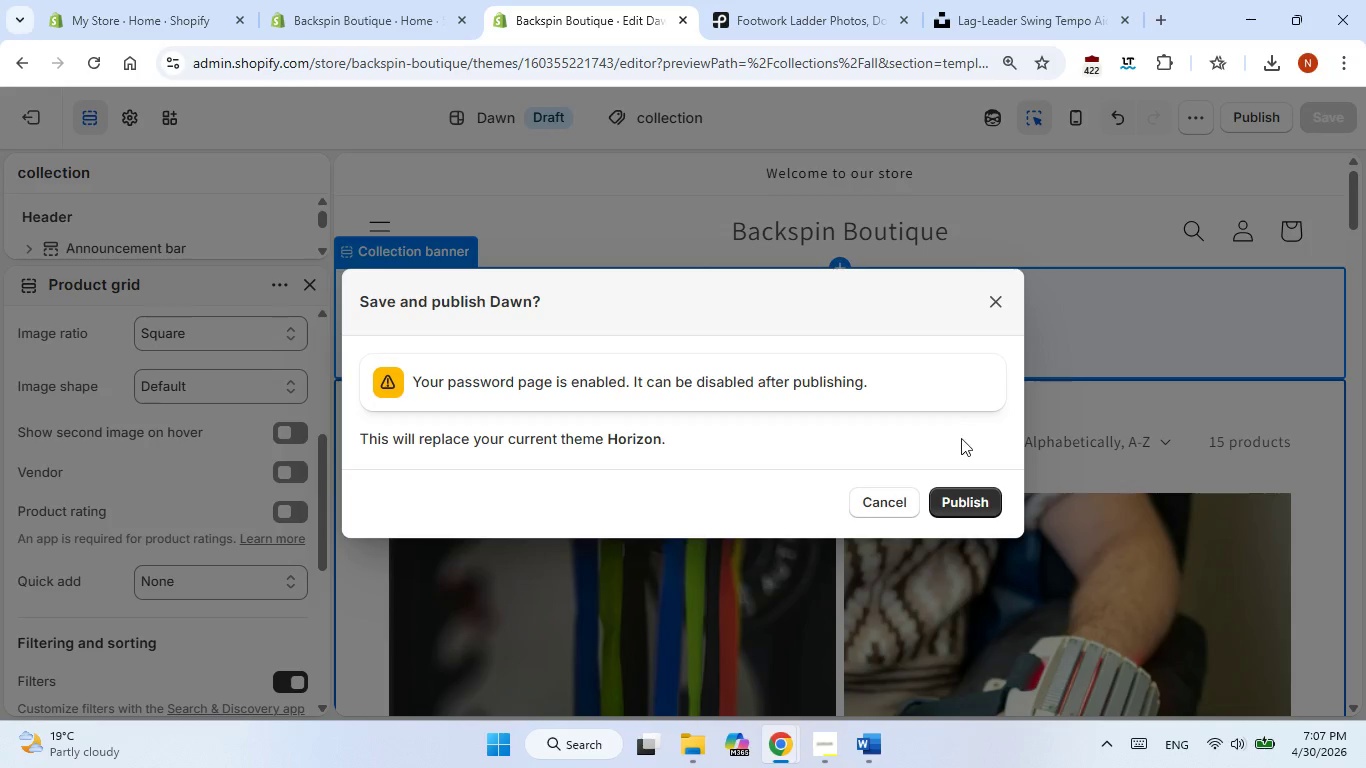 
left_click([956, 518])
 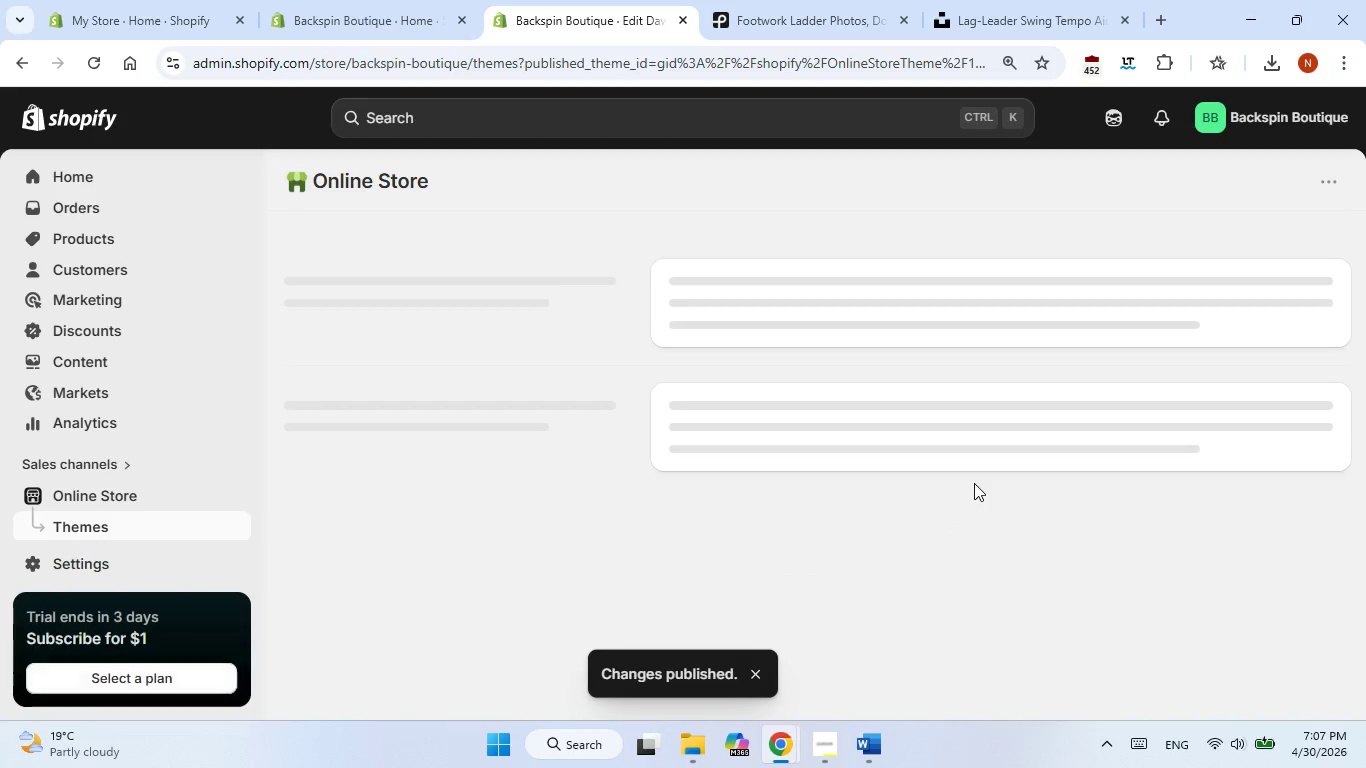 
wait(8.94)
 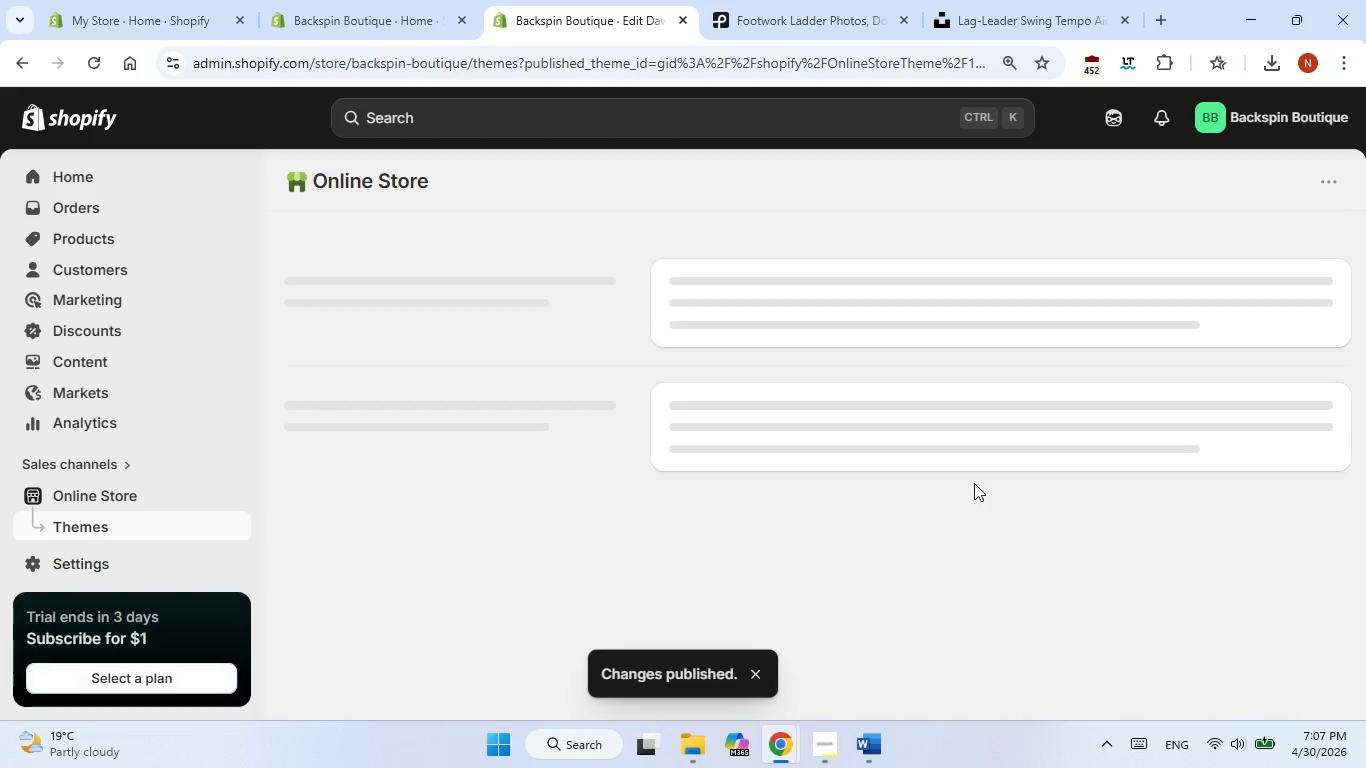 
scroll: coordinate [974, 483], scroll_direction: none, amount: 0.0
 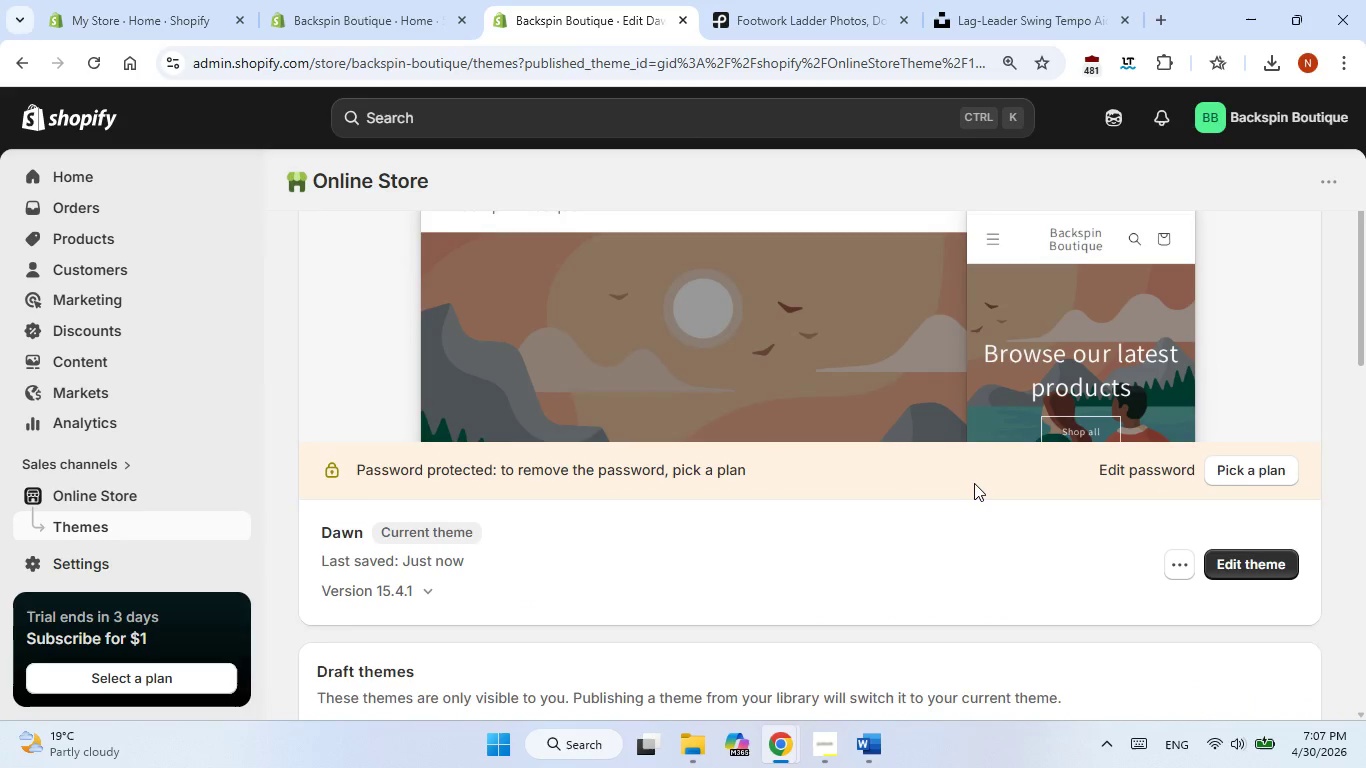 
scroll: coordinate [974, 483], scroll_direction: down, amount: 3.0
 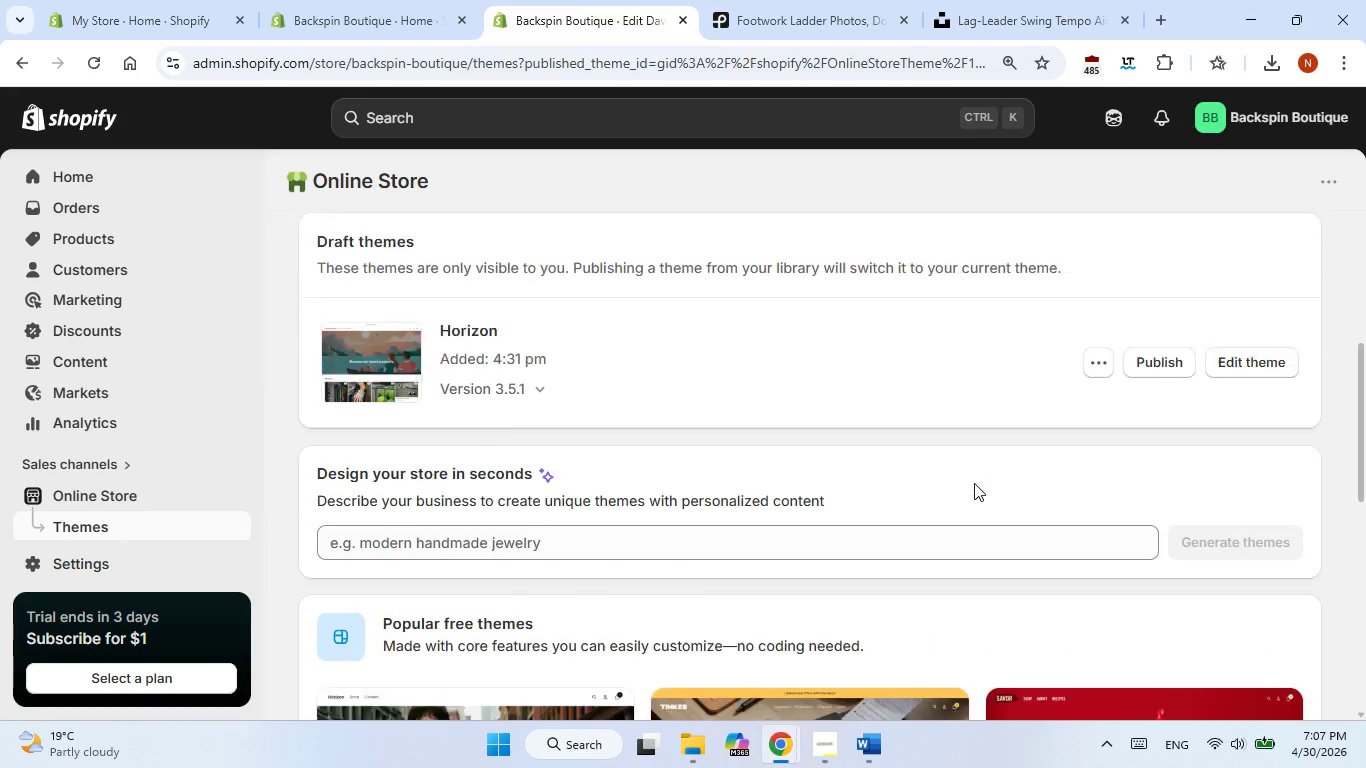 
scroll: coordinate [974, 483], scroll_direction: up, amount: 12.0
 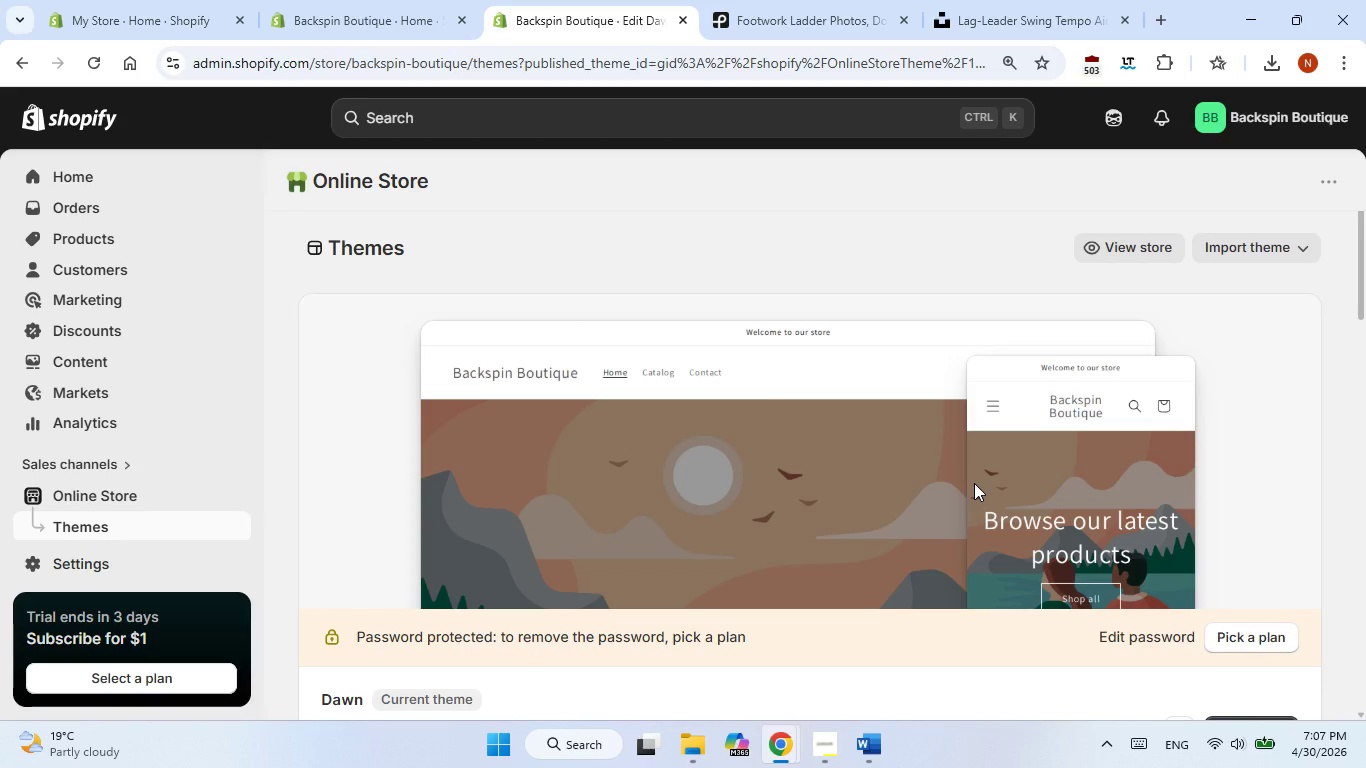 
wait(17.31)
 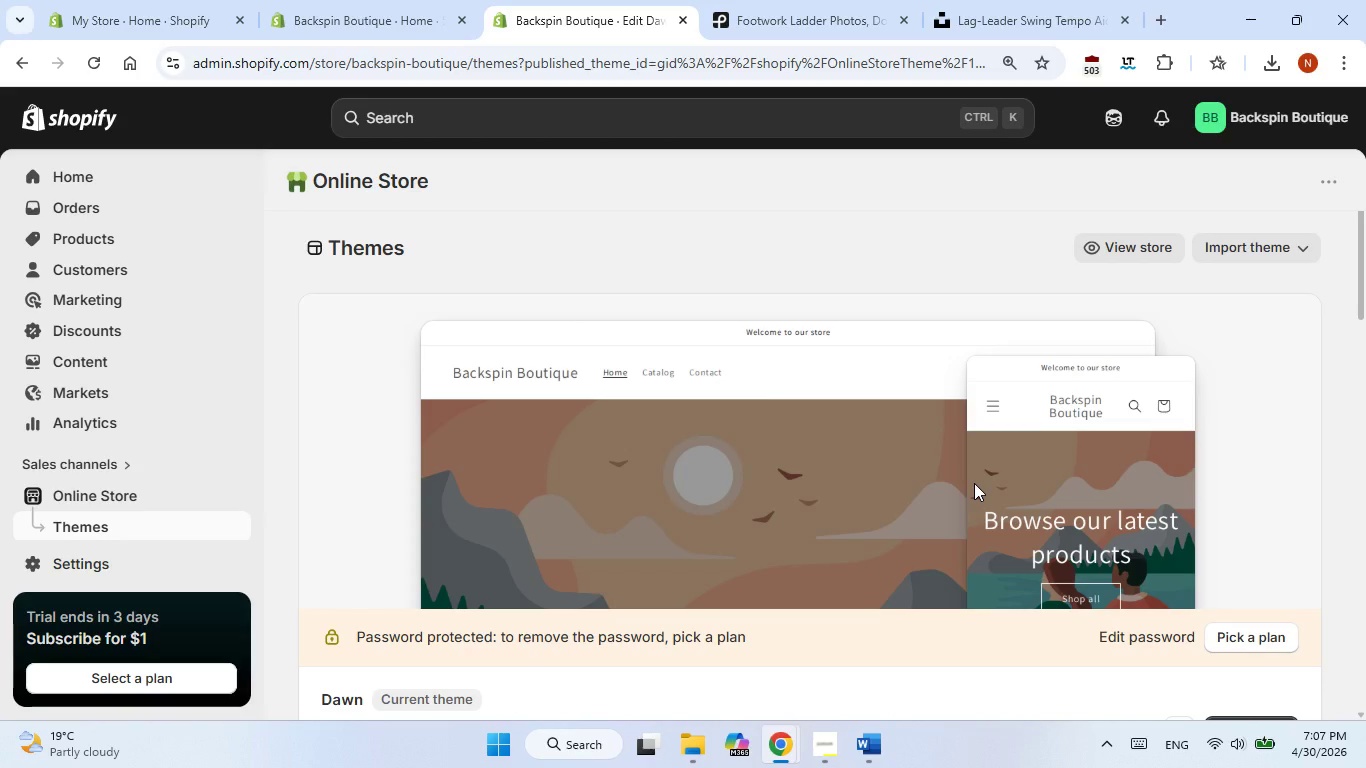 
scroll: coordinate [943, 530], scroll_direction: down, amount: 2.0
 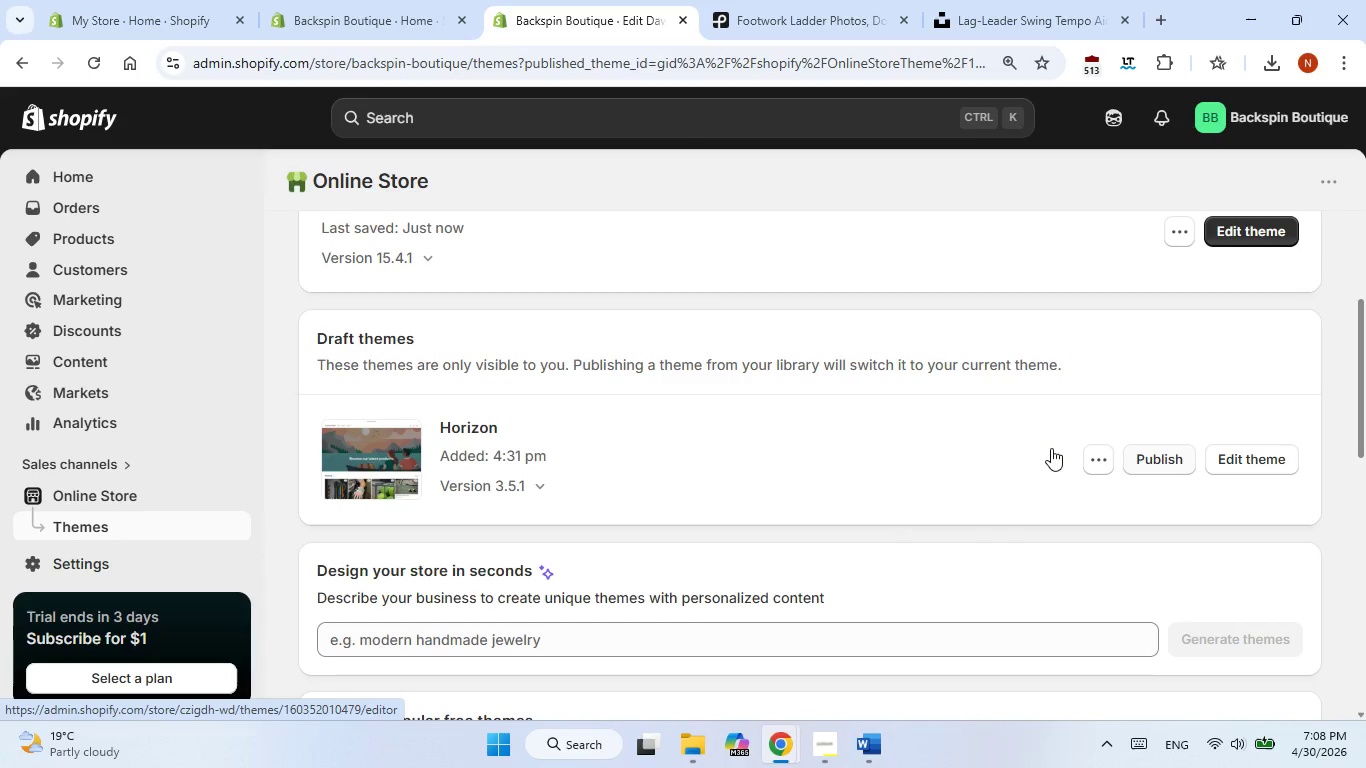 
scroll: coordinate [951, 470], scroll_direction: up, amount: 2.0
 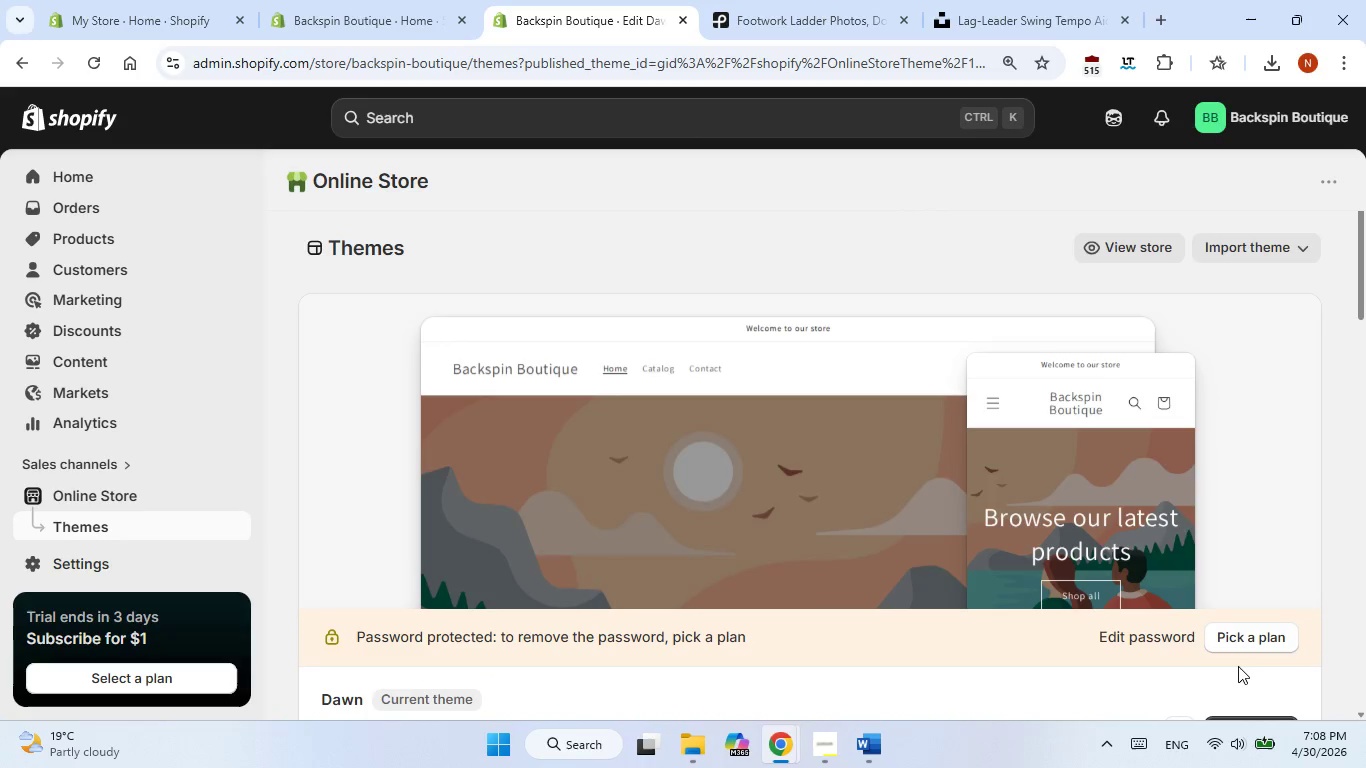 
scroll: coordinate [1238, 666], scroll_direction: none, amount: 0.0
 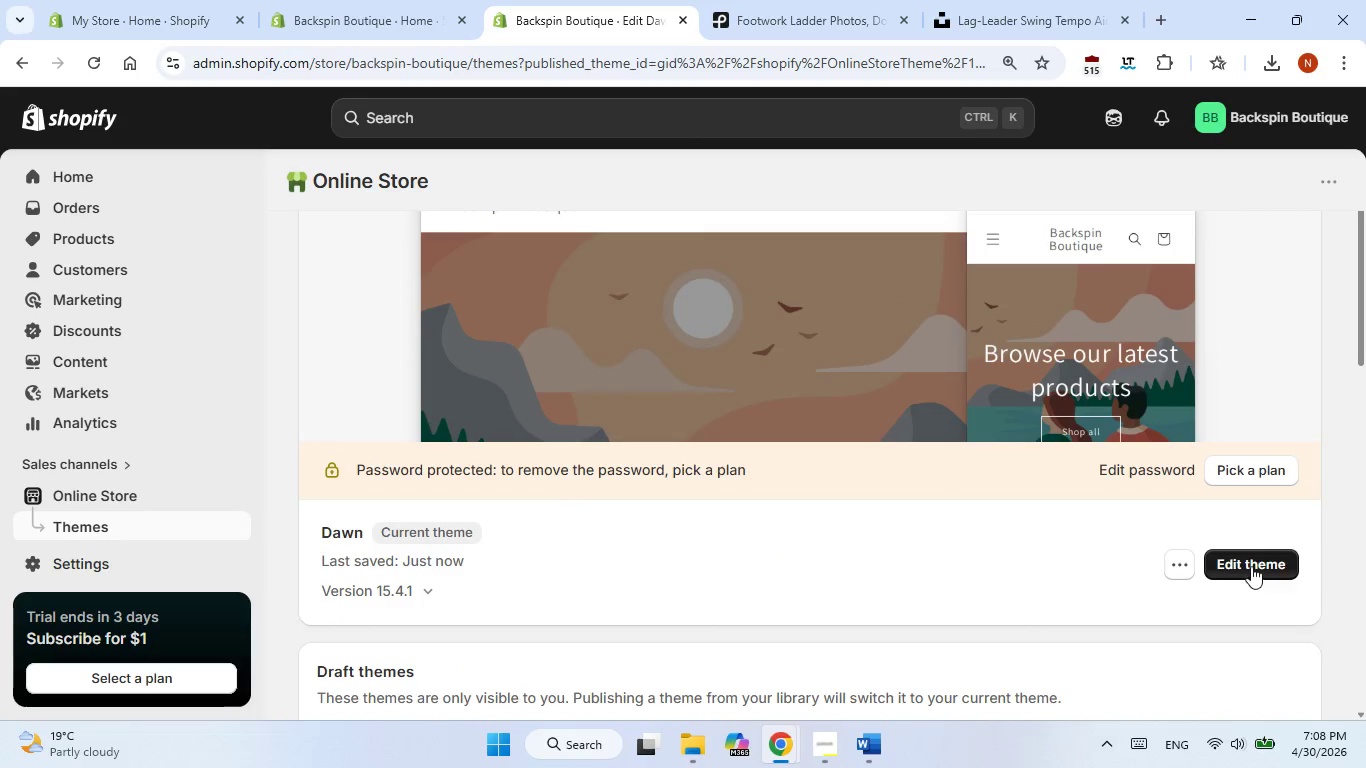 
left_click([1251, 566])
 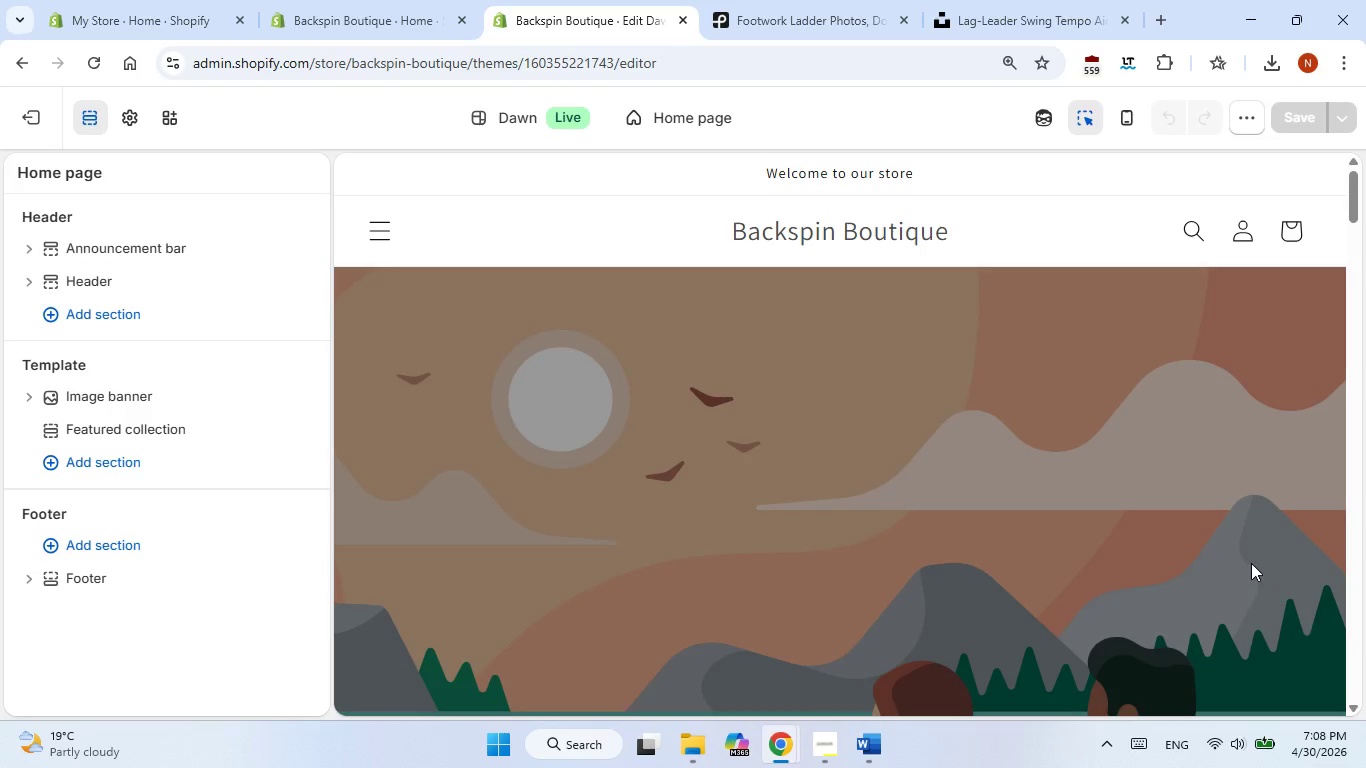 
wait(5.24)
 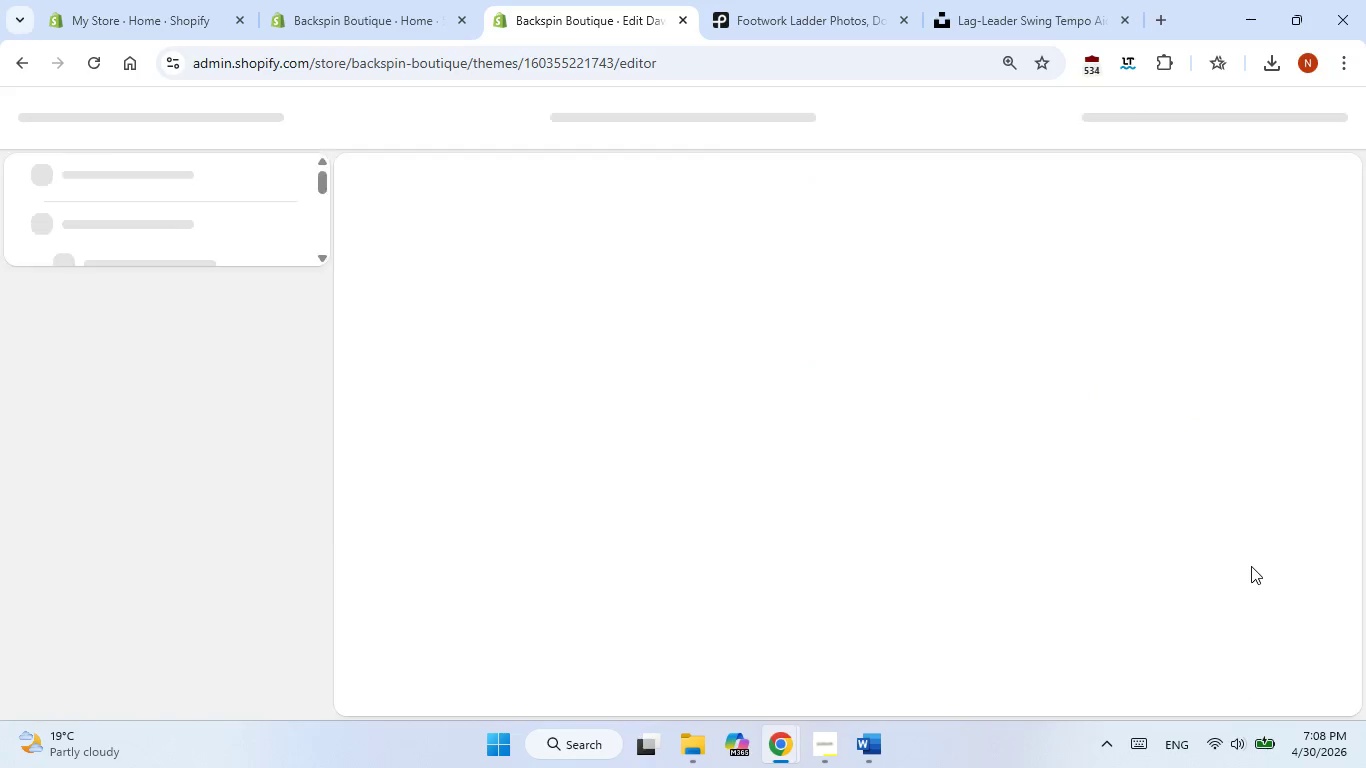 
left_click_drag(start_coordinate=[949, 369], to_coordinate=[948, 374])
 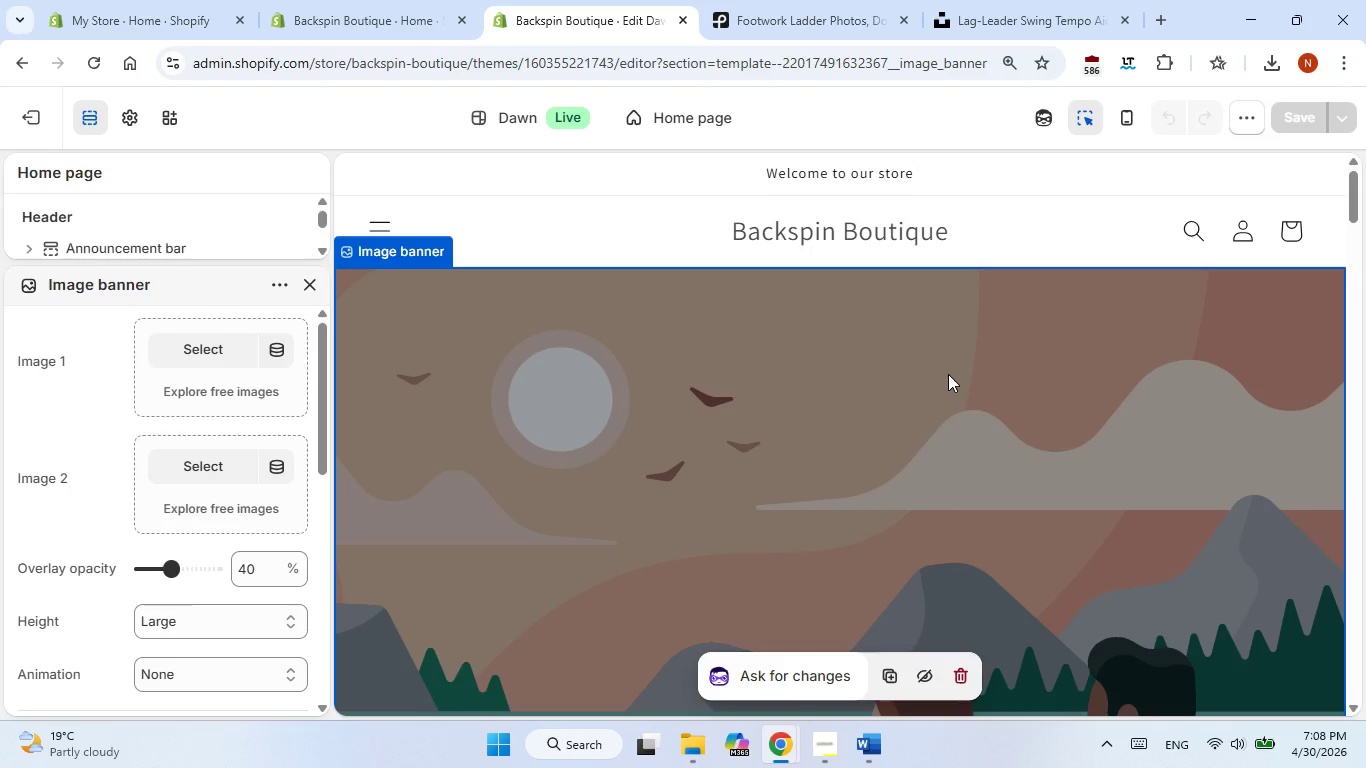 
scroll: coordinate [948, 378], scroll_direction: down, amount: 1.0
 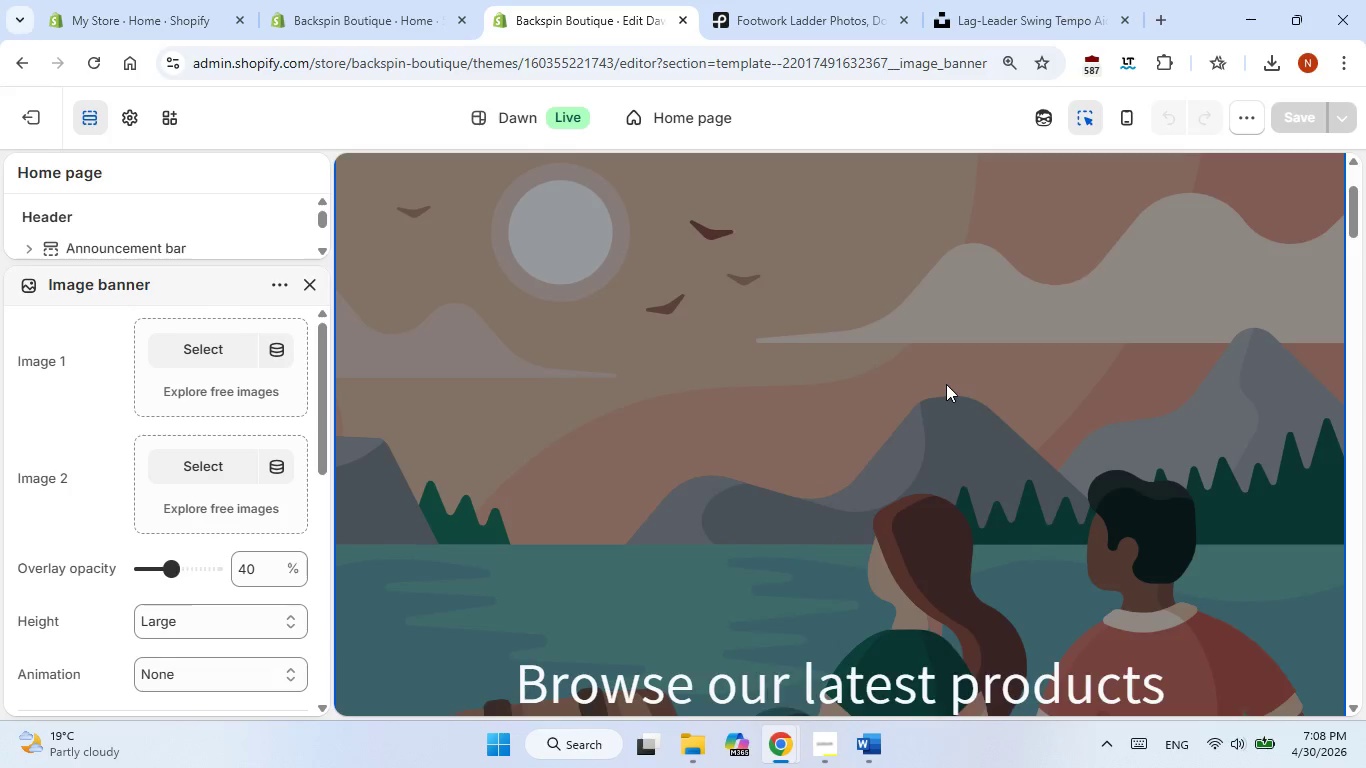 
scroll: coordinate [946, 384], scroll_direction: none, amount: 0.0
 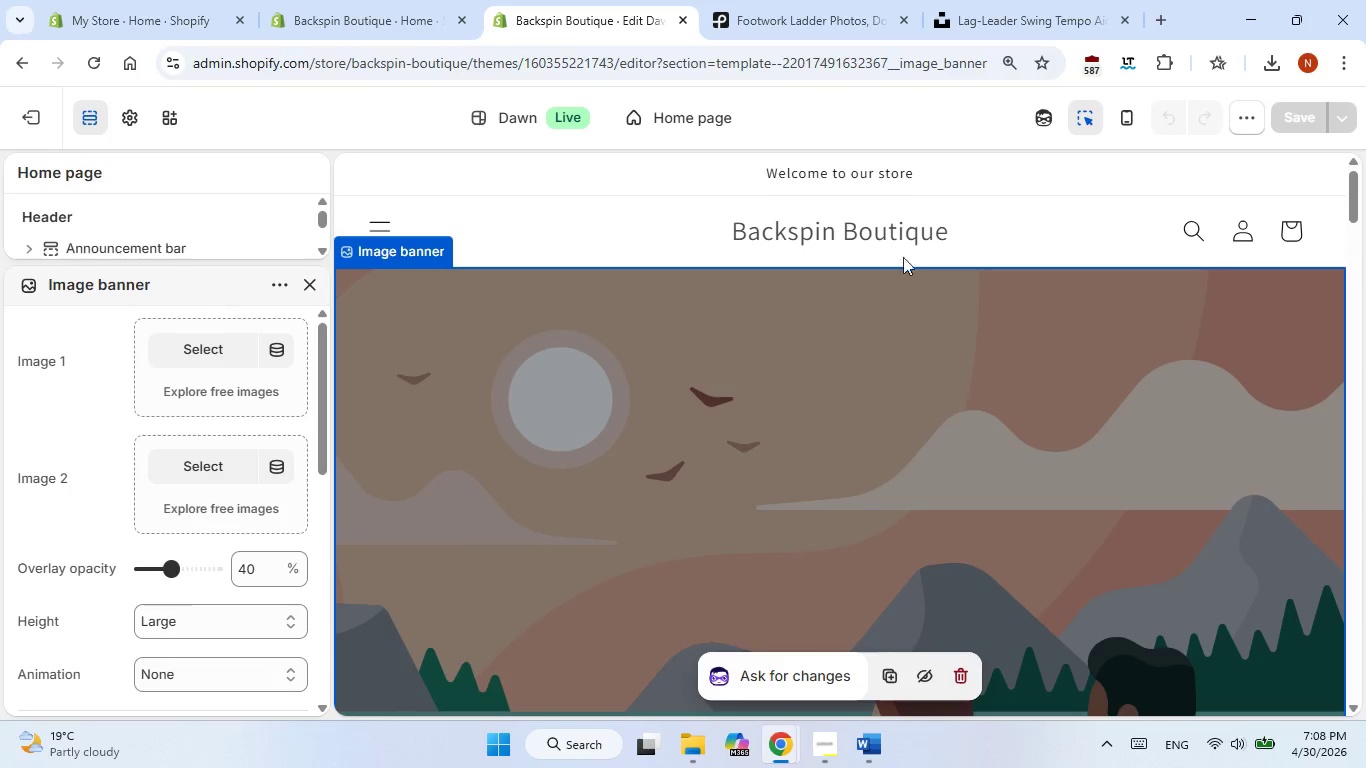 
mouse_move([829, 8])
 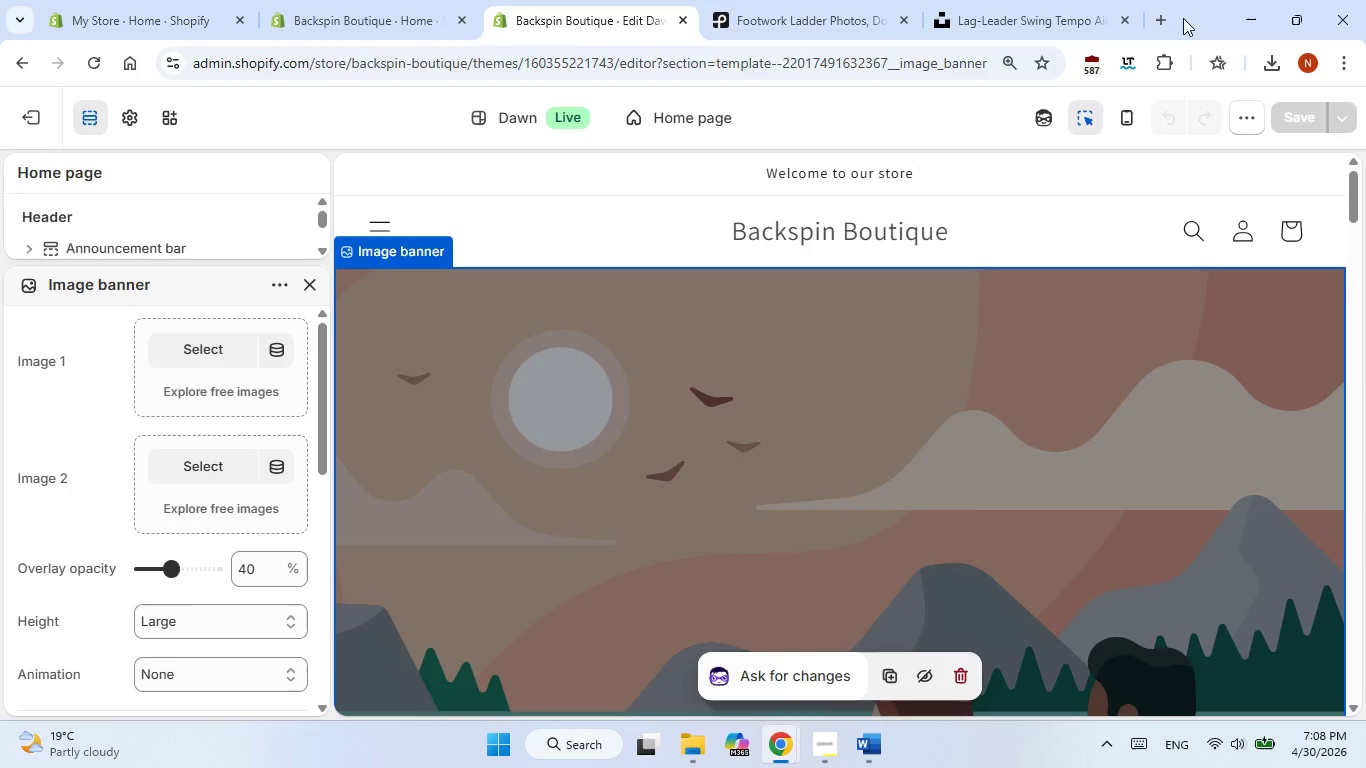 
wait(11.78)
 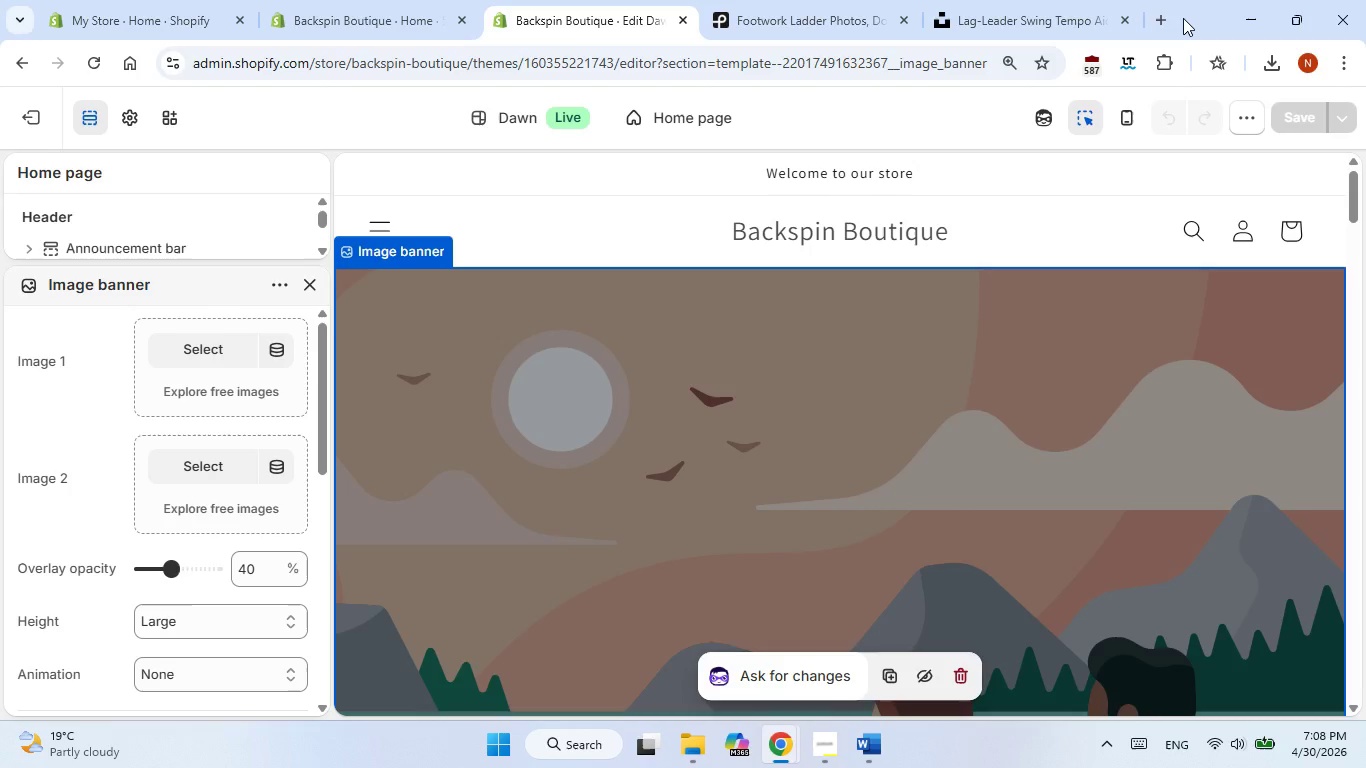 
mouse_move([1075, 6])
 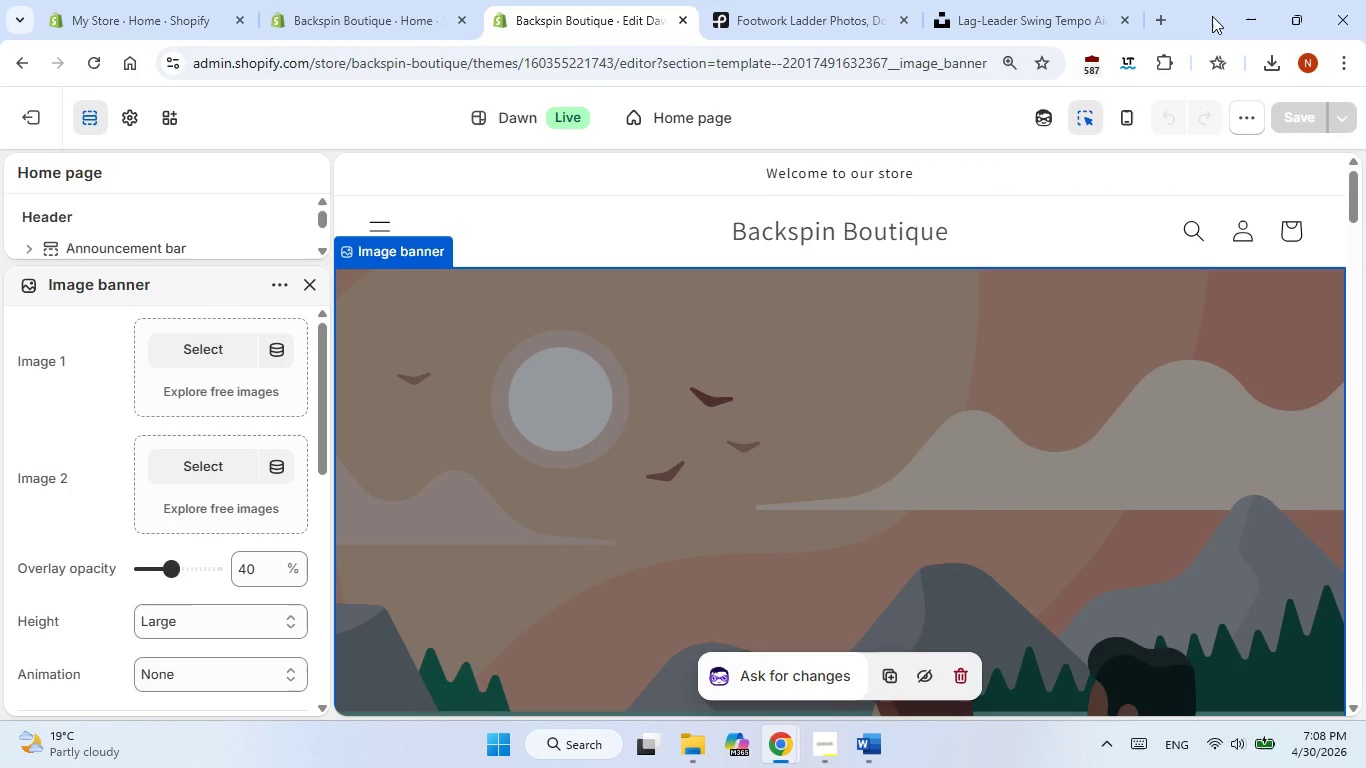 
left_click([1212, 16])
 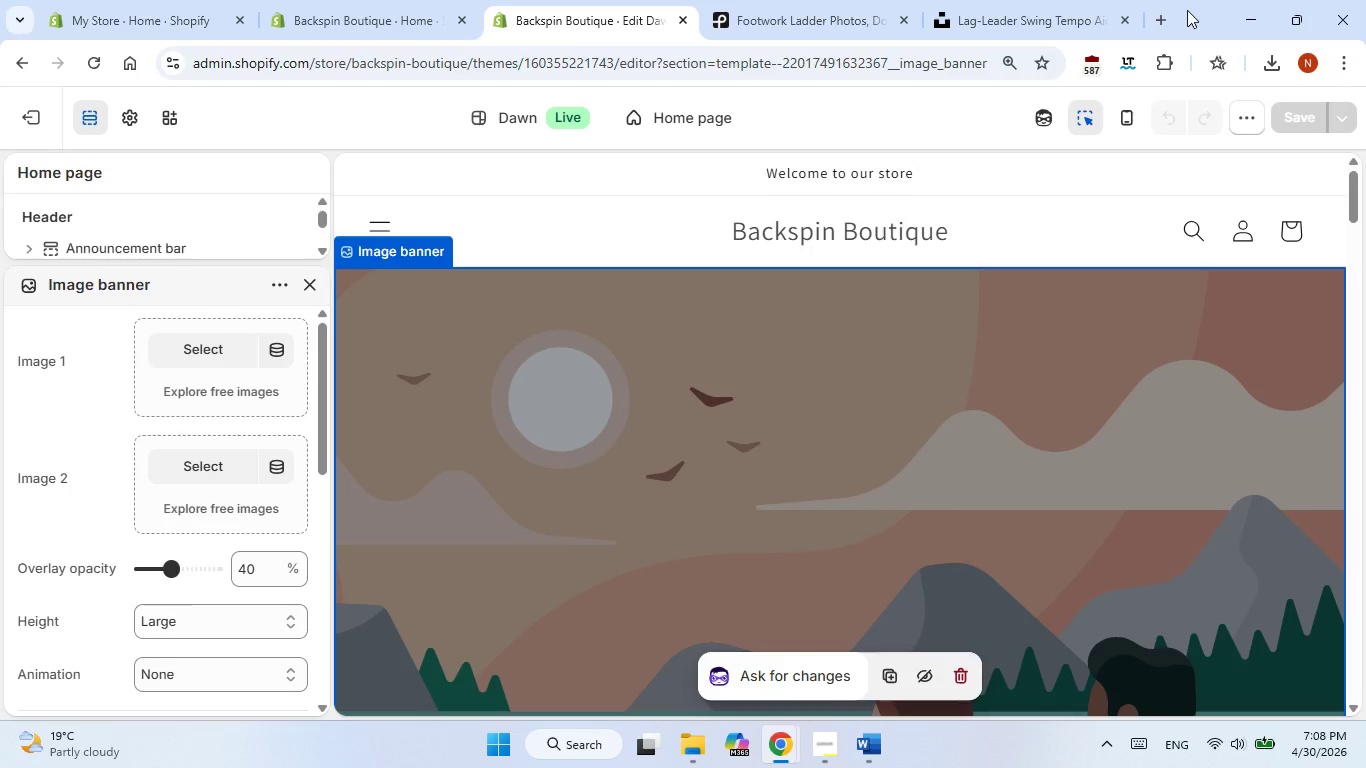 
left_click([1187, 10])
 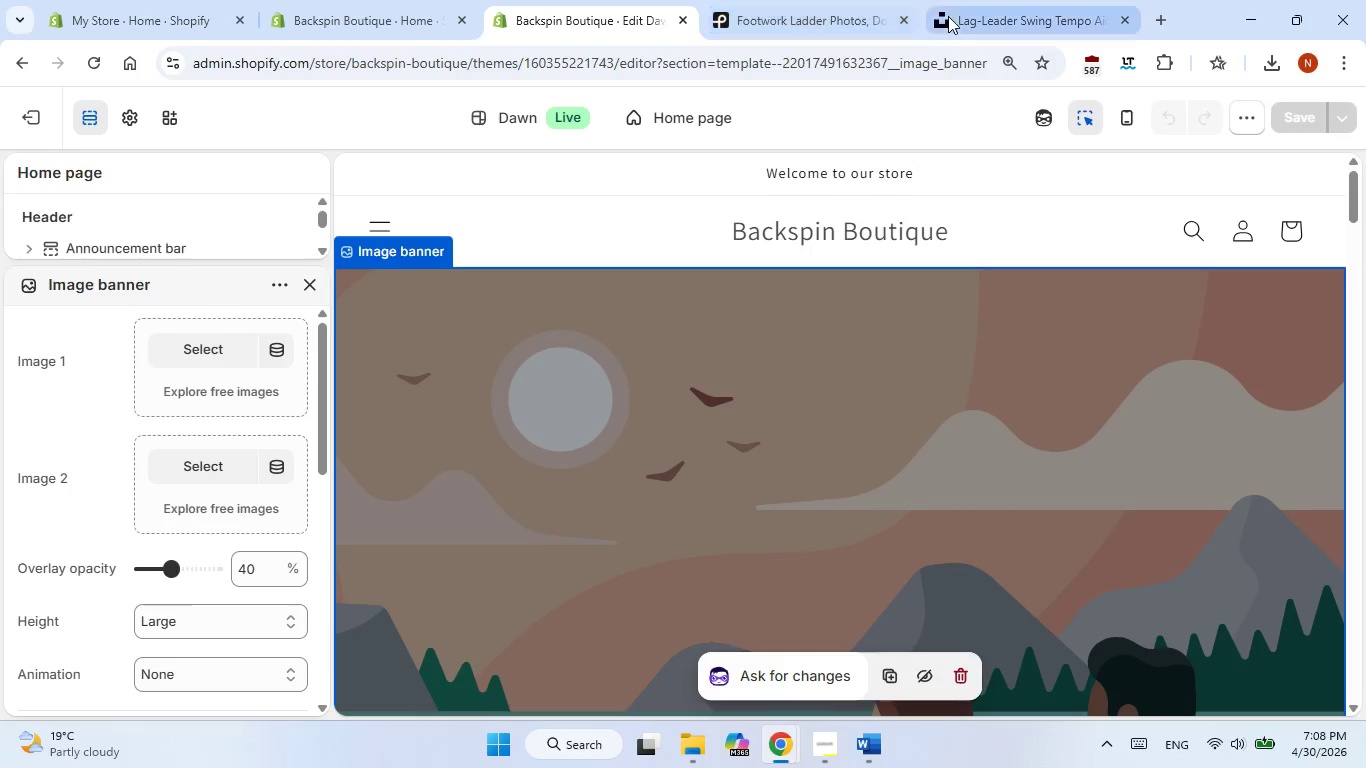 
left_click([837, 16])
 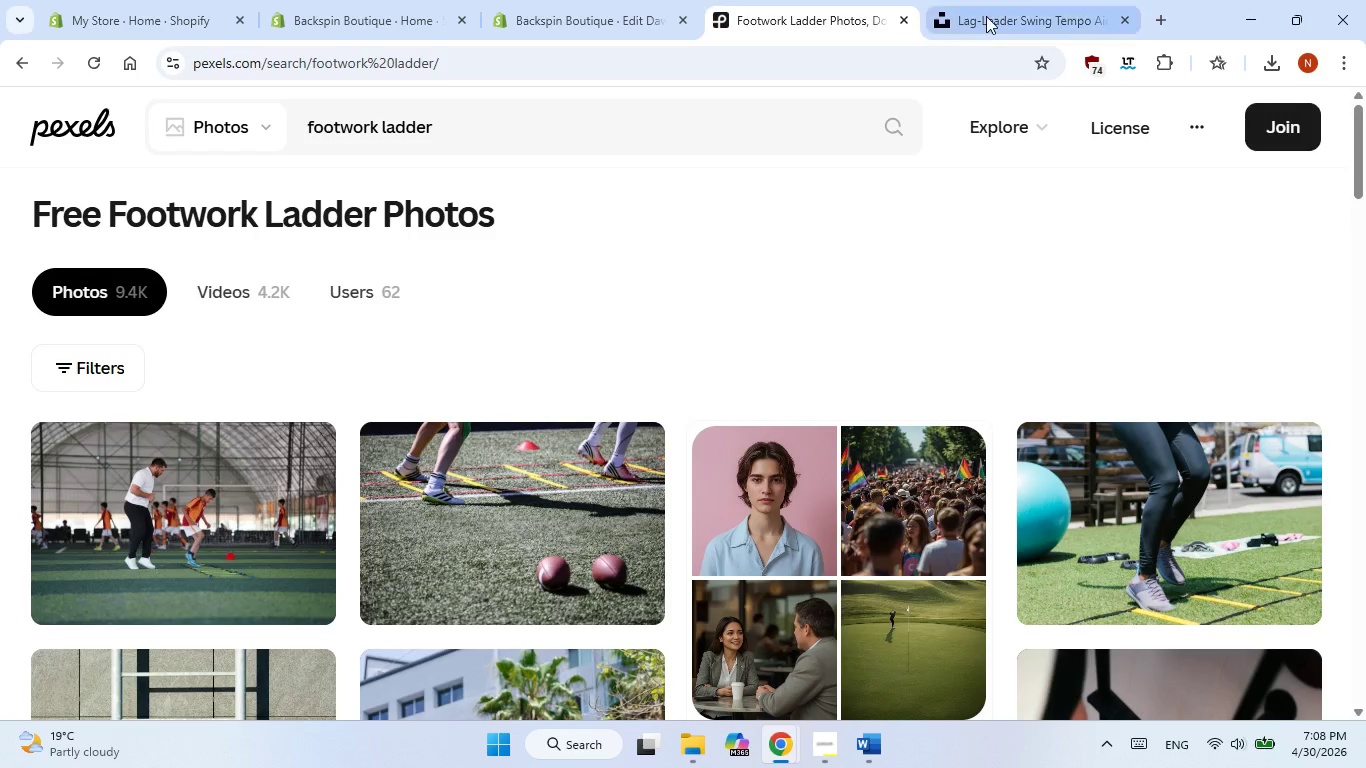 
left_click([986, 16])
 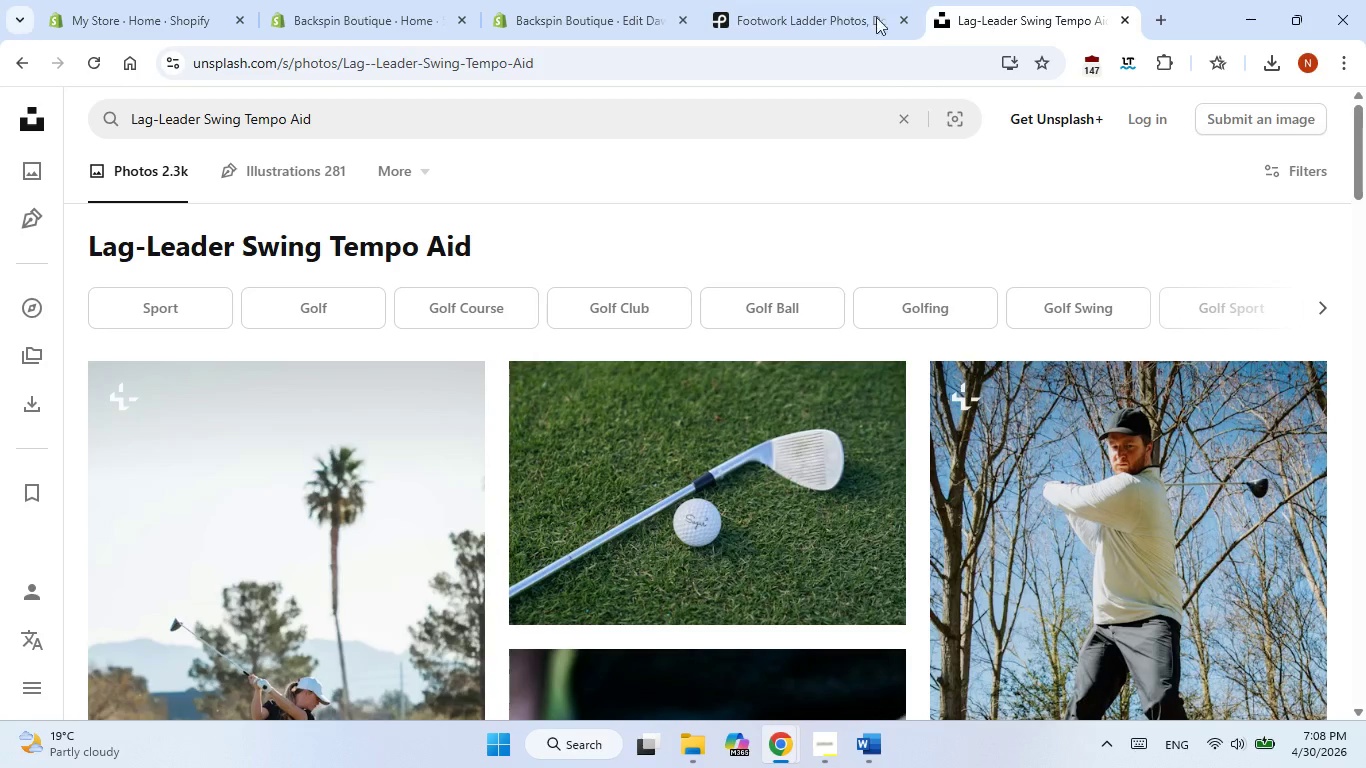 
left_click([788, 20])
 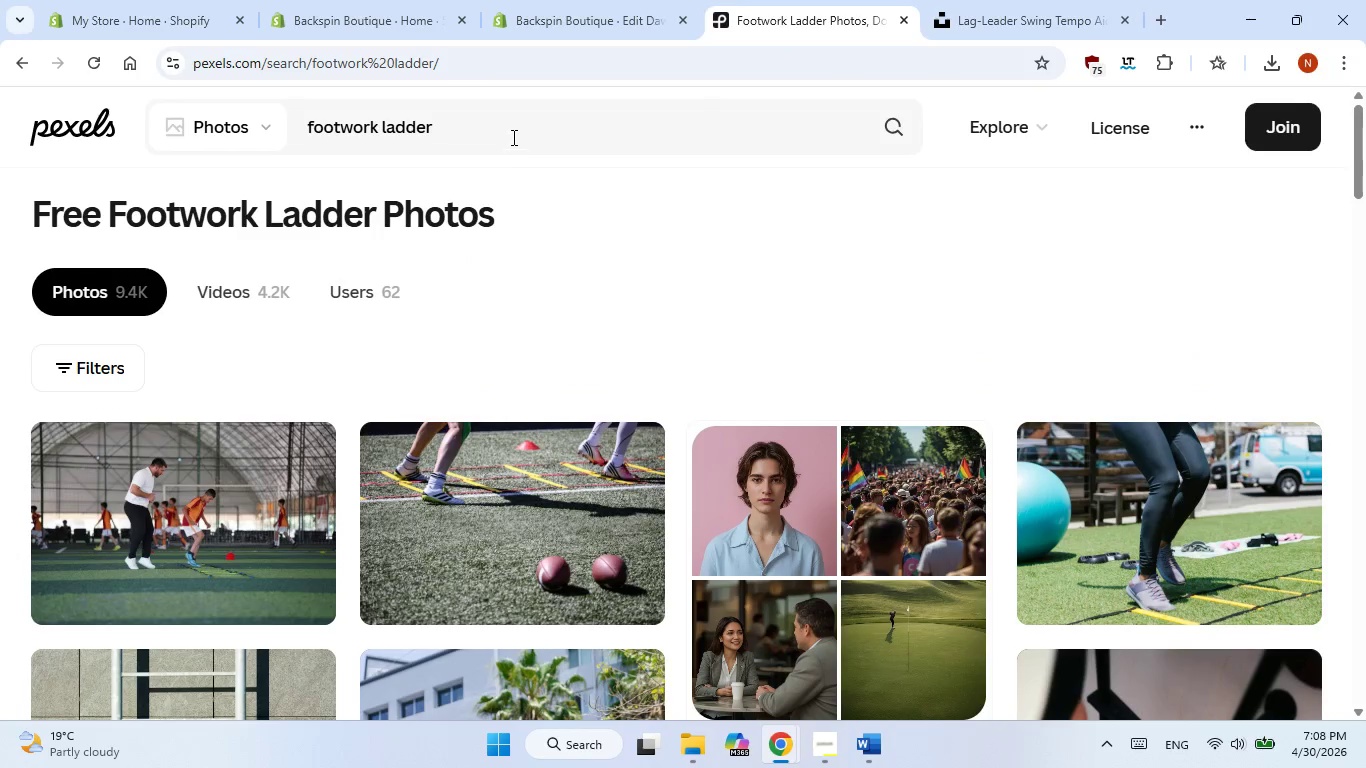 
double_click([512, 137])
 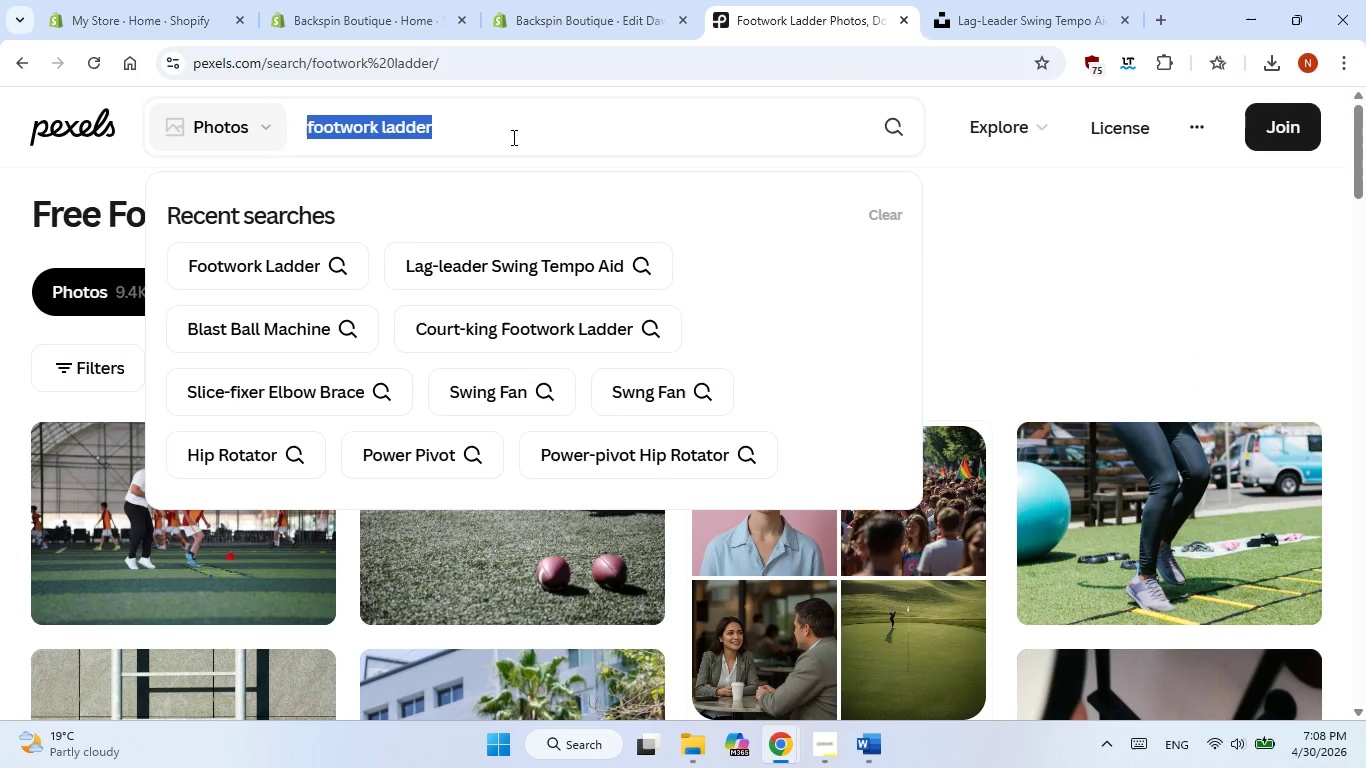 
triple_click([512, 137])
 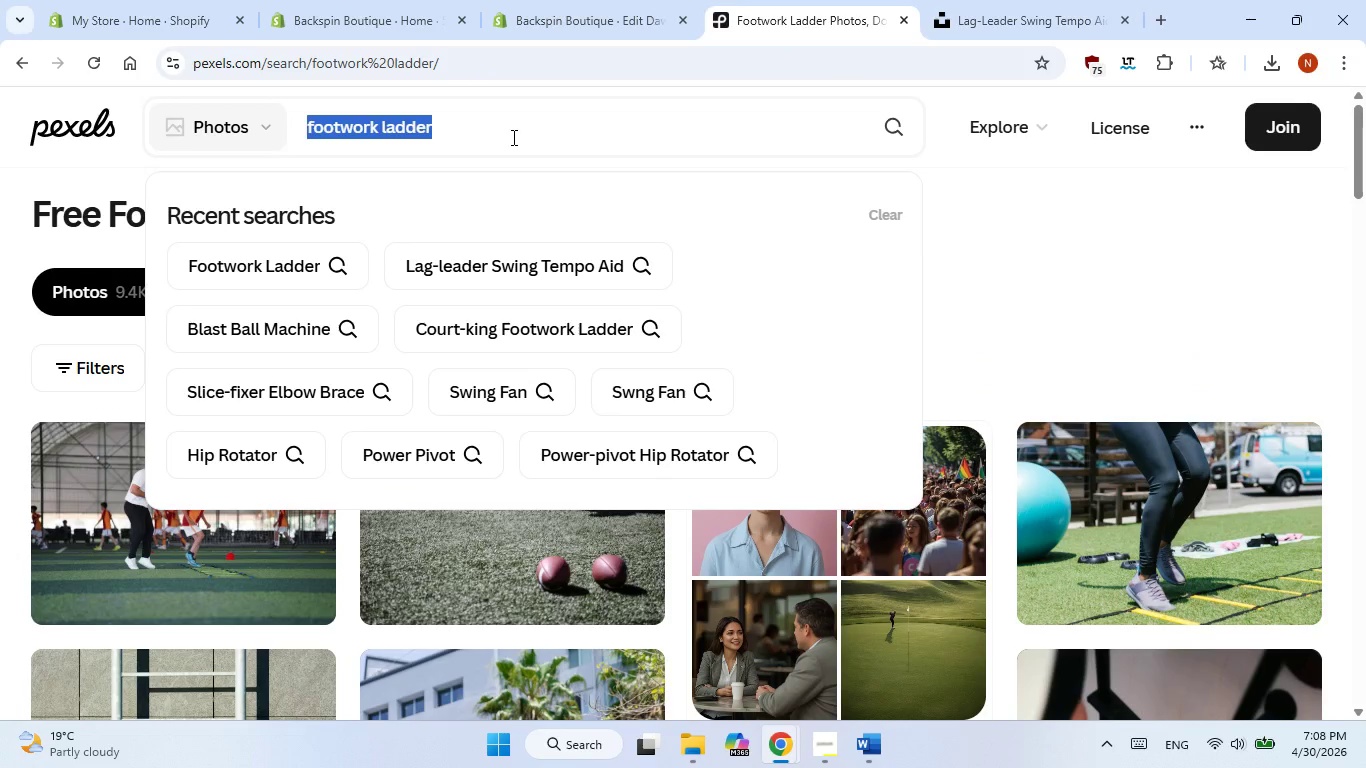 
type(backspin)
 